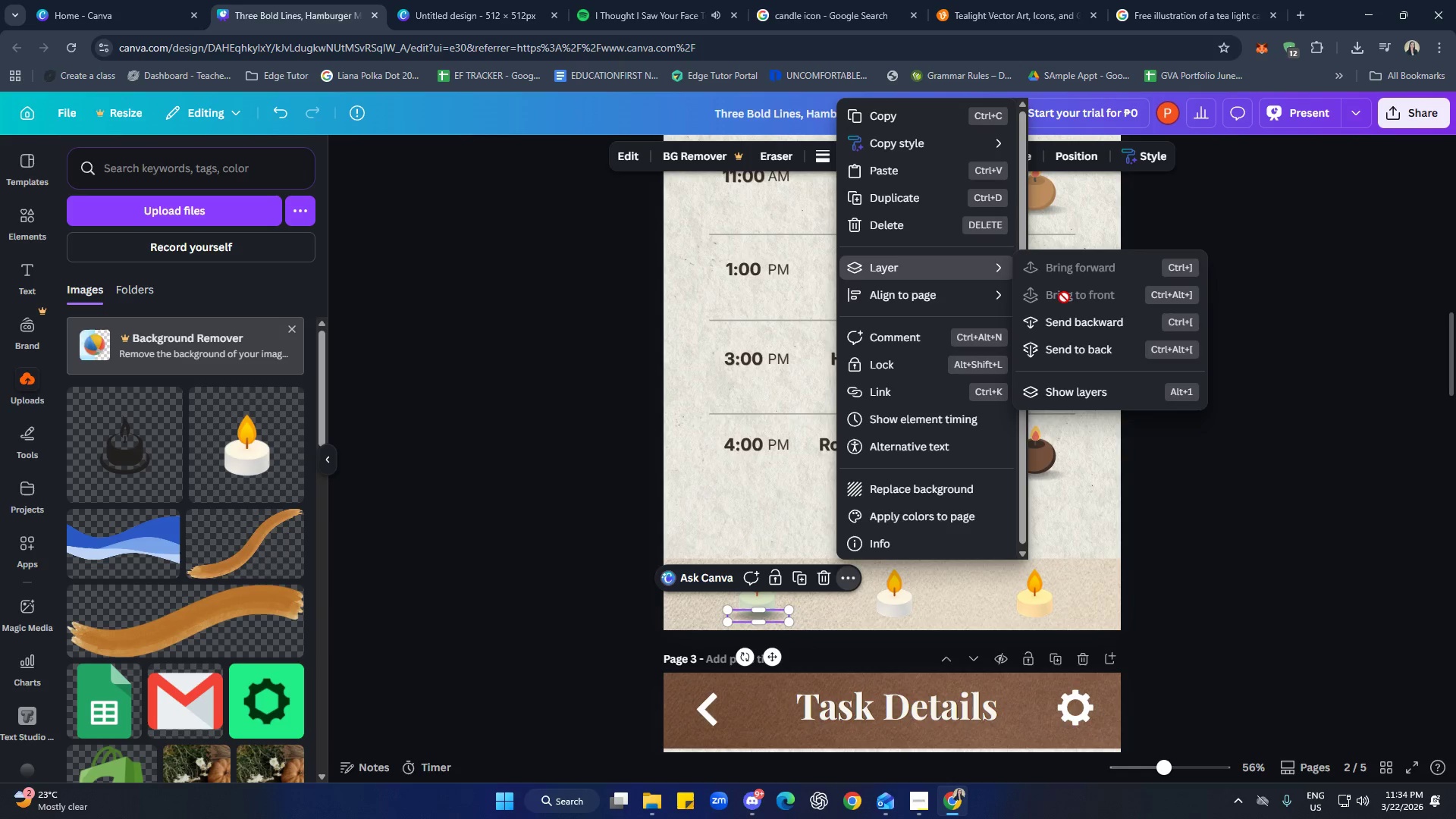 
left_click([1068, 324])
 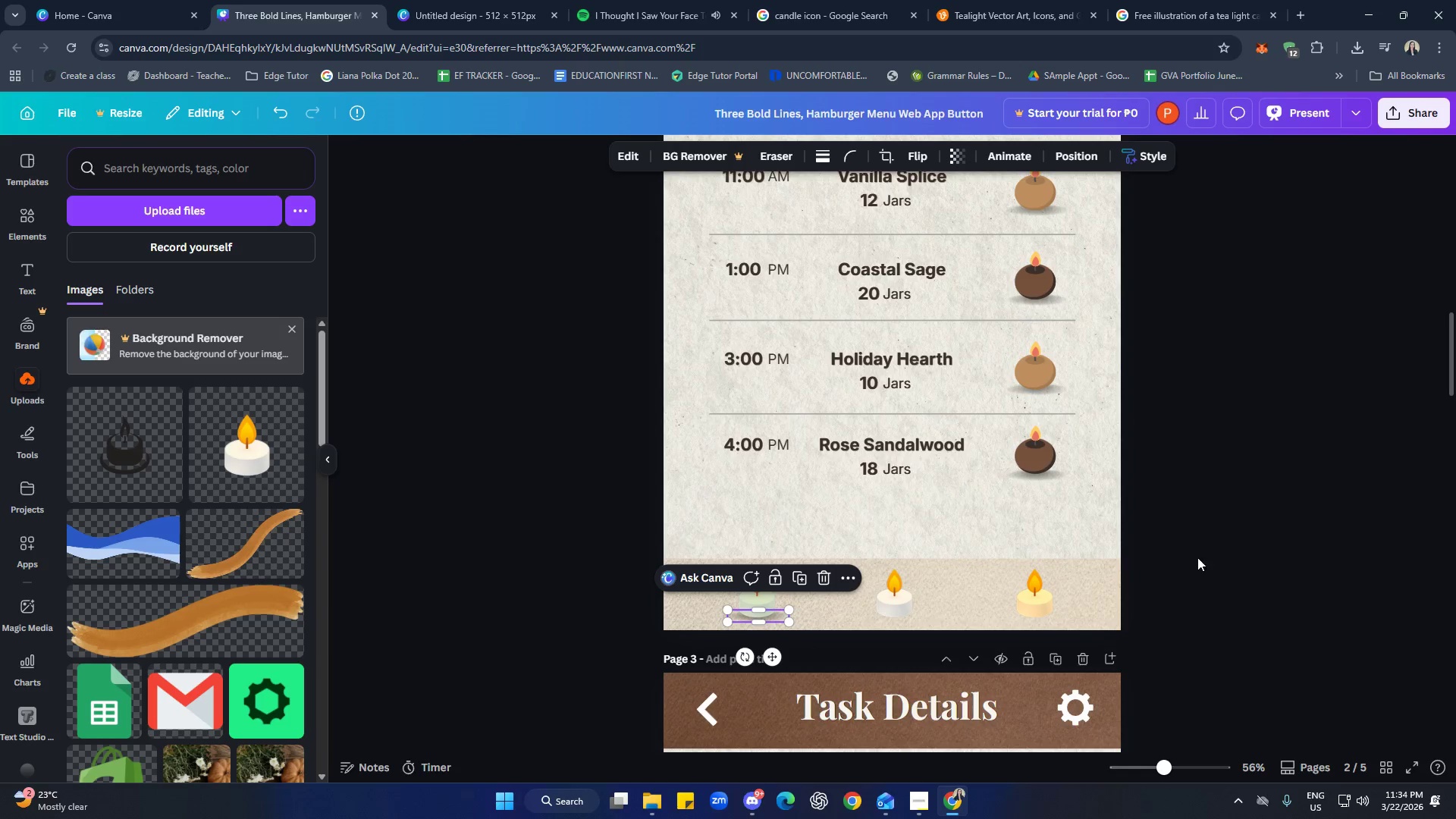 
left_click([1267, 626])
 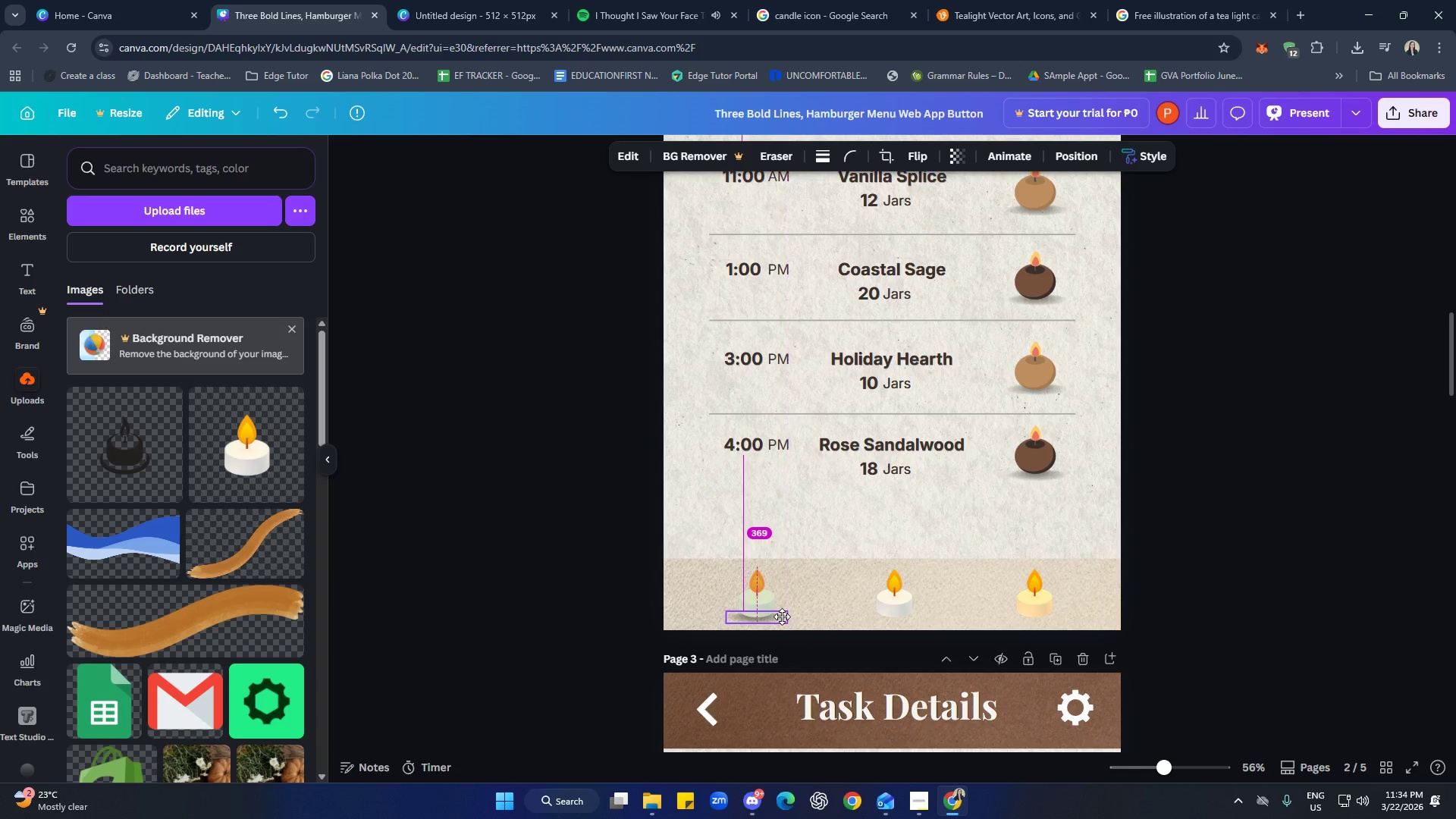 
left_click([836, 606])
 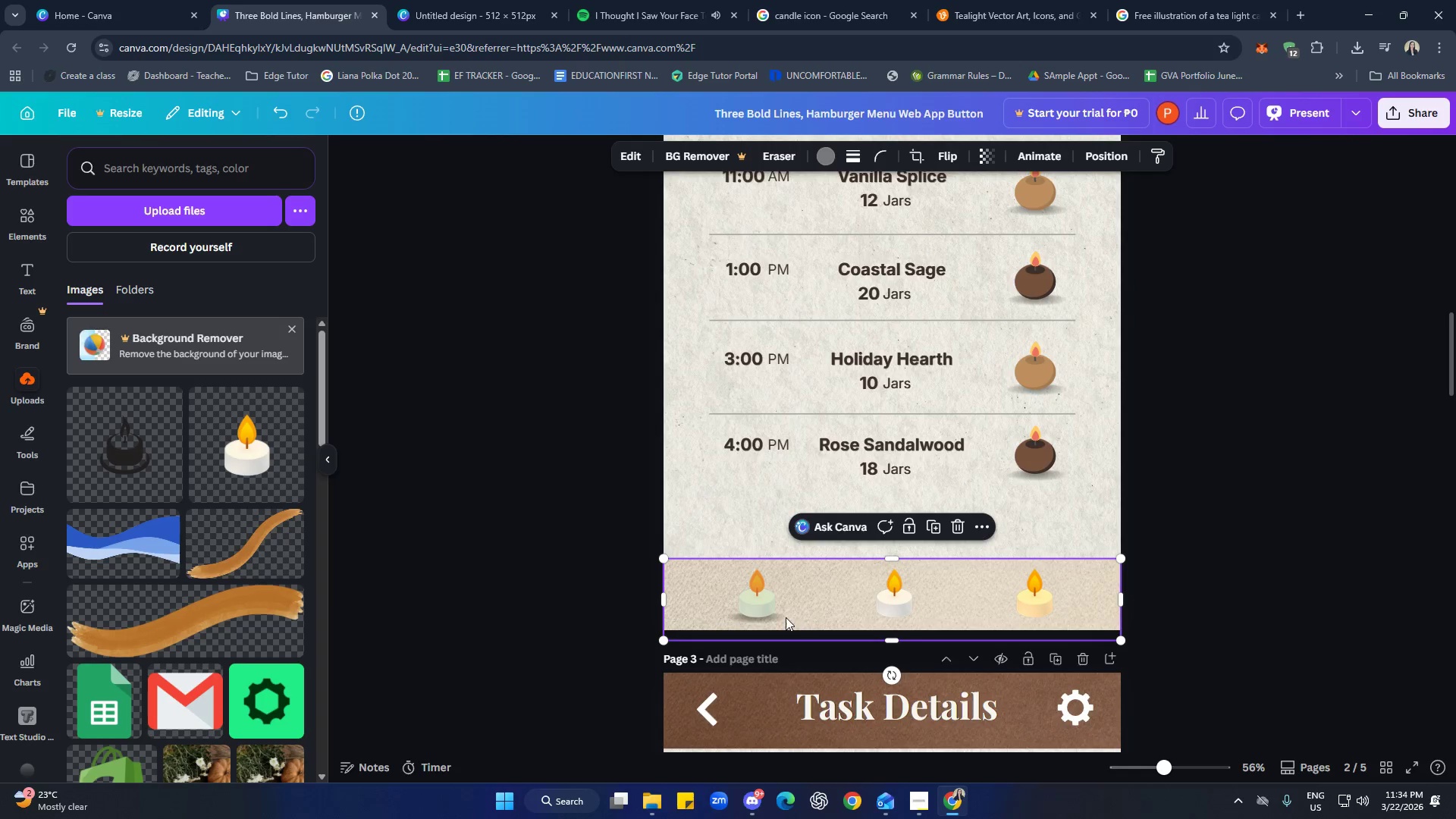 
left_click([781, 617])
 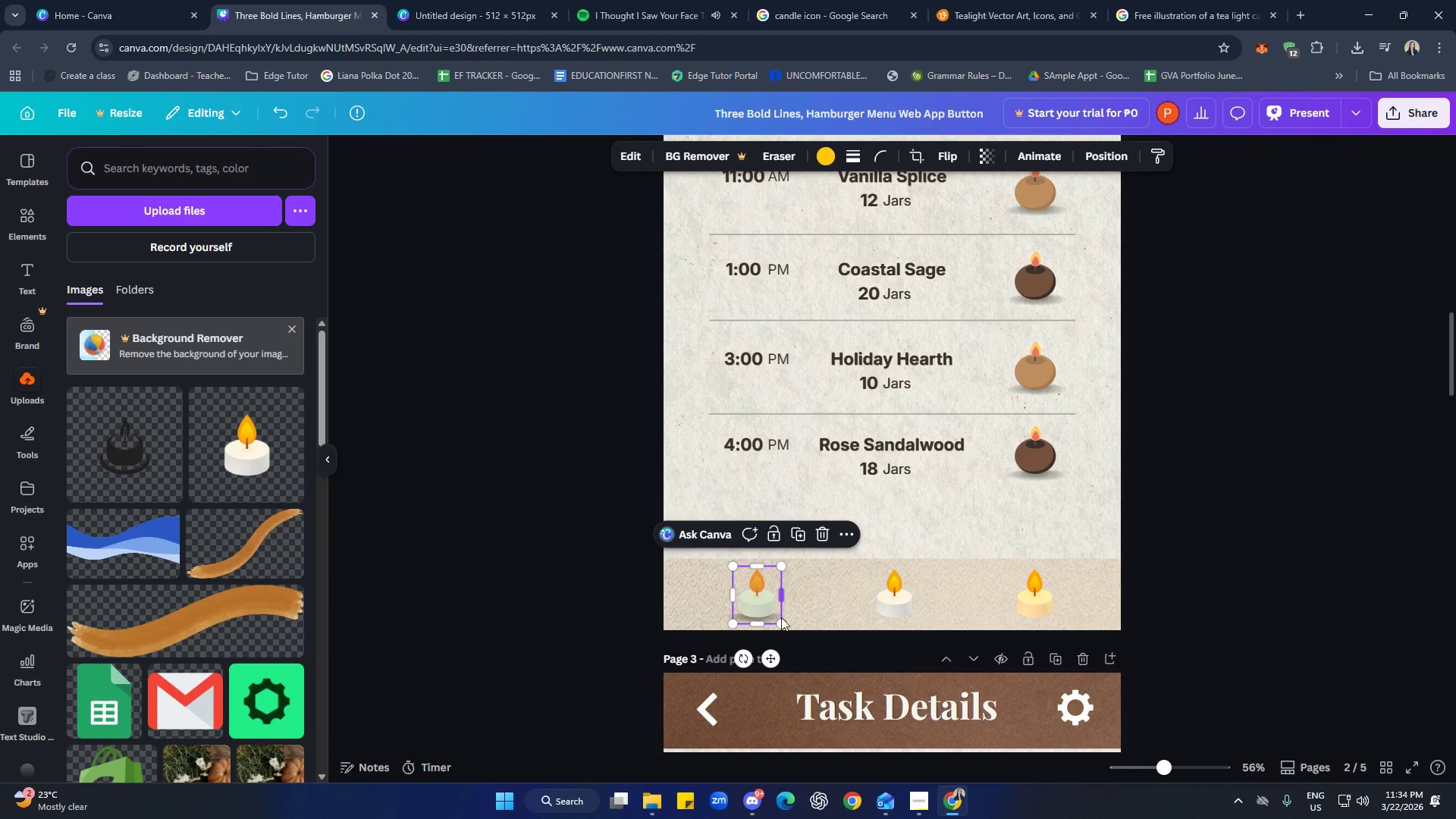 
left_click([811, 622])
 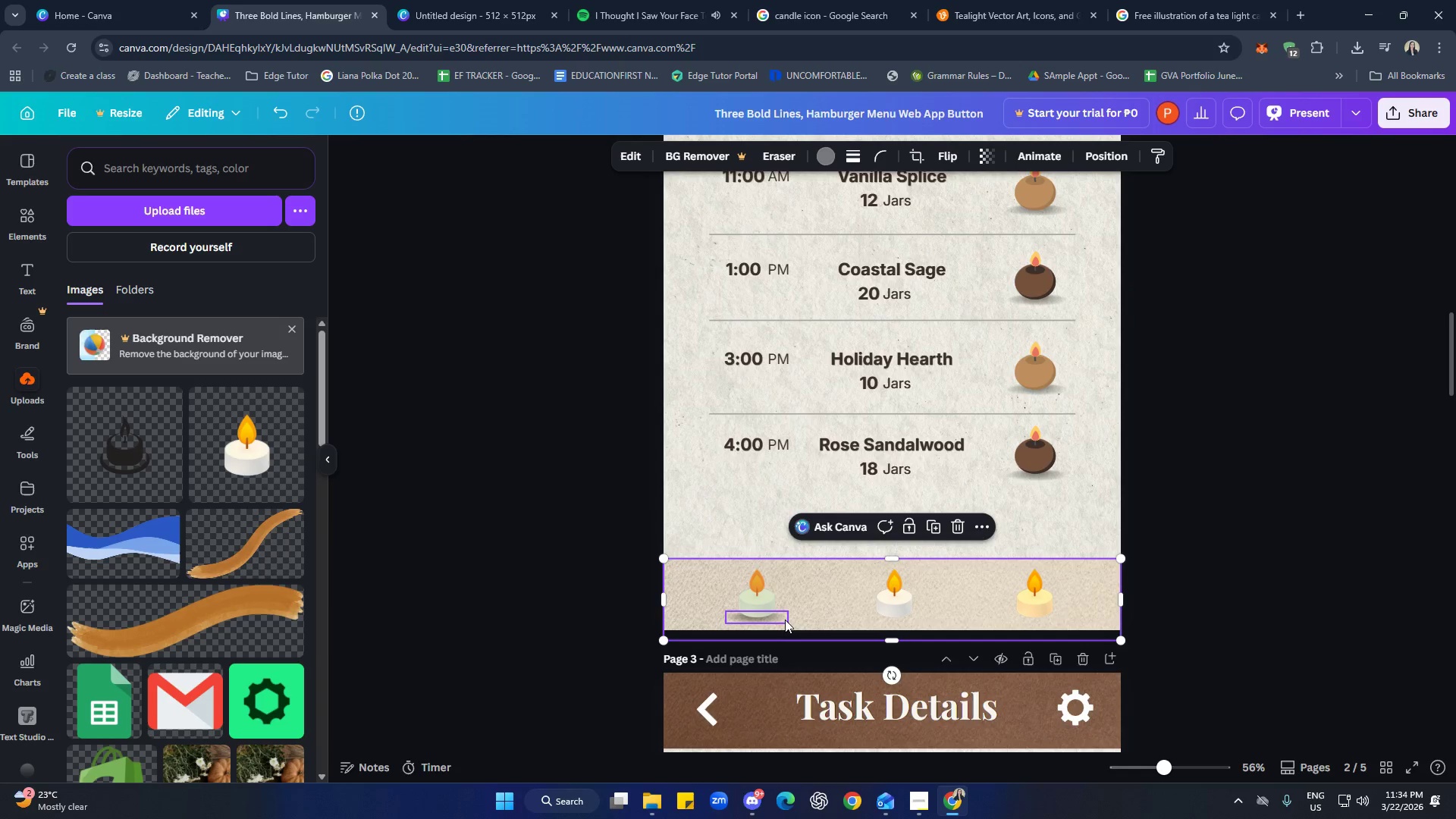 
left_click([785, 619])
 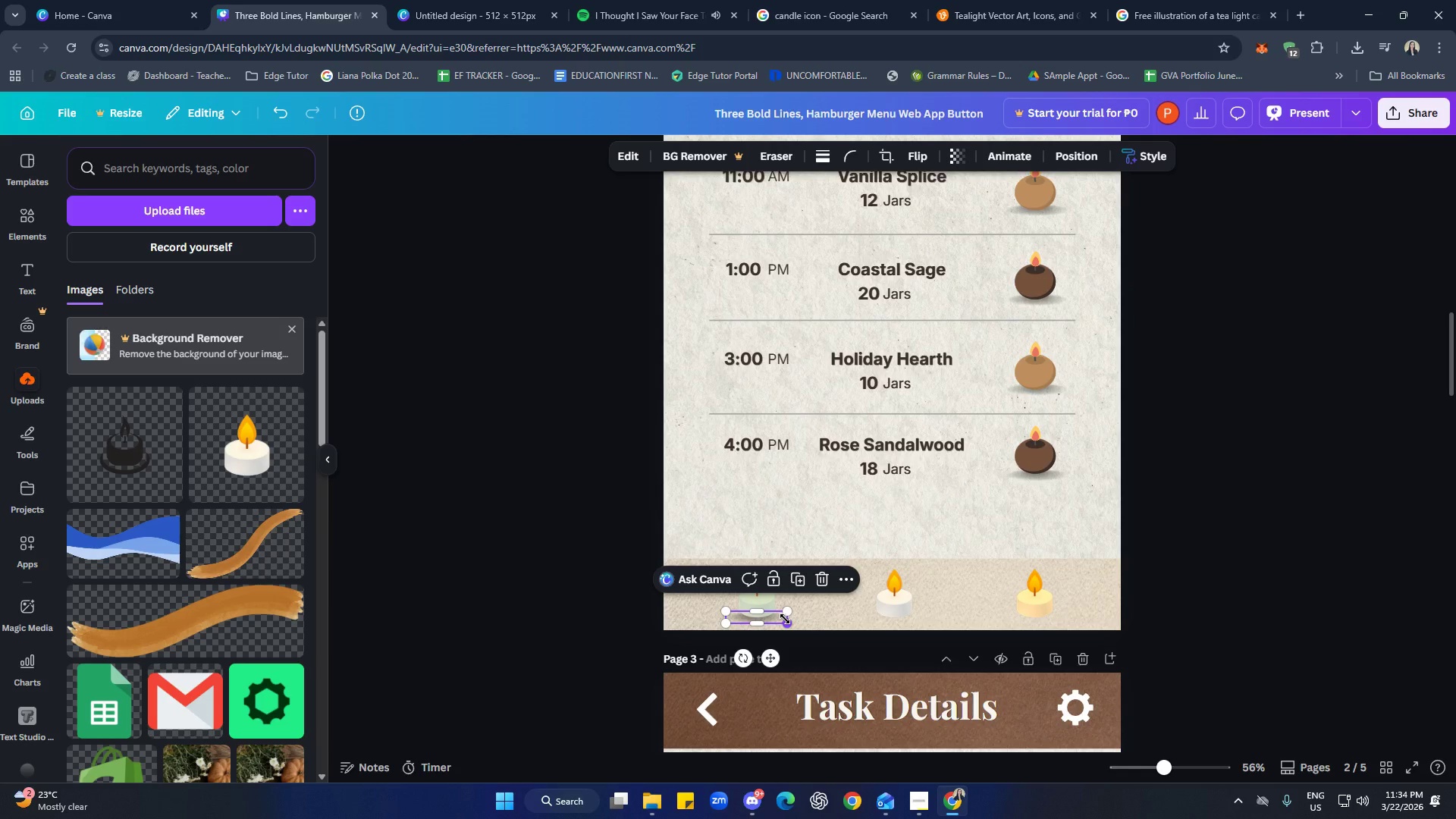 
key(Control+C)
 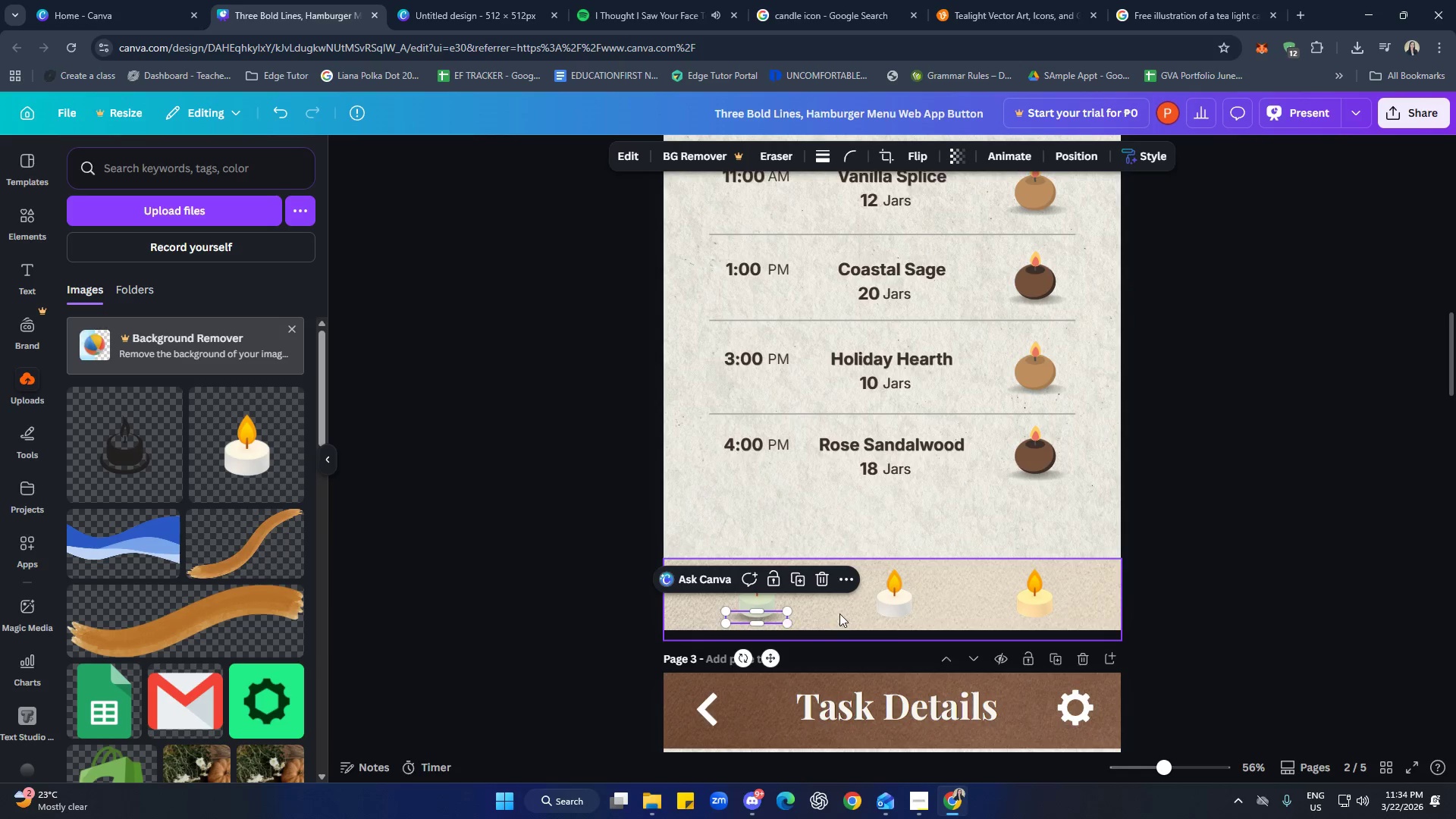 
left_click([839, 613])
 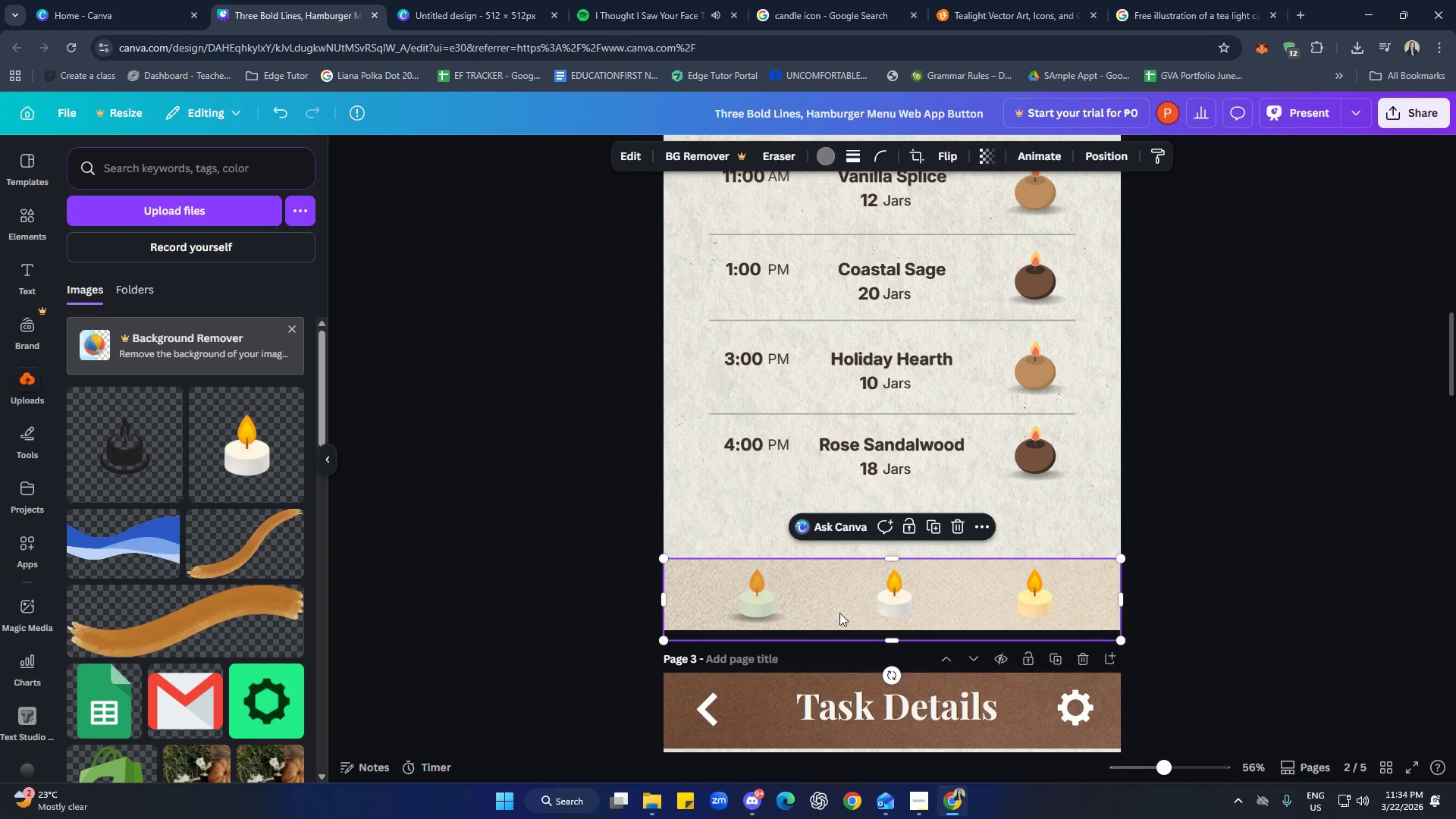 
key(Control+ControlLeft)
 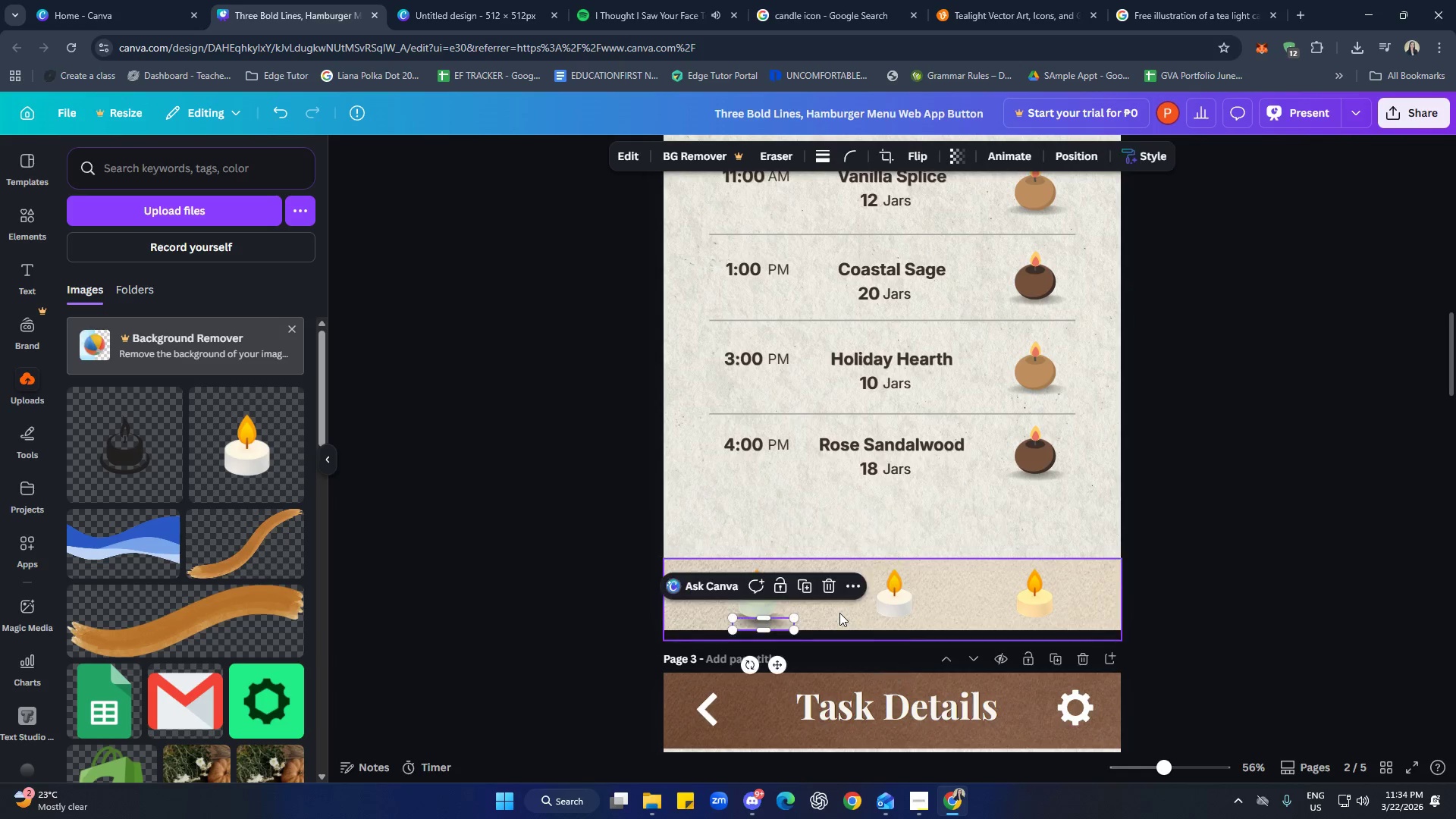 
key(Control+V)
 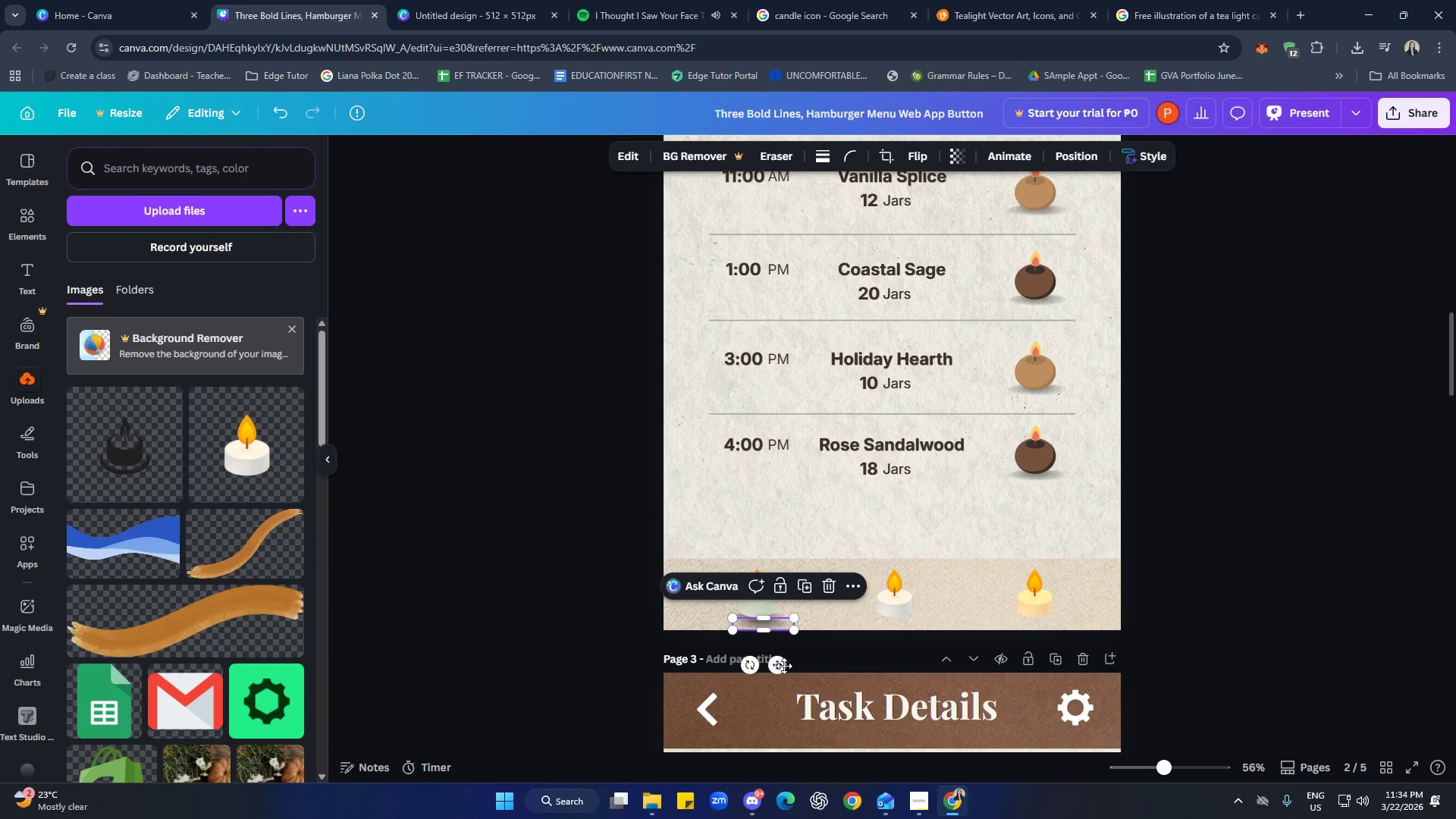 
left_click_drag(start_coordinate=[777, 671], to_coordinate=[907, 664])
 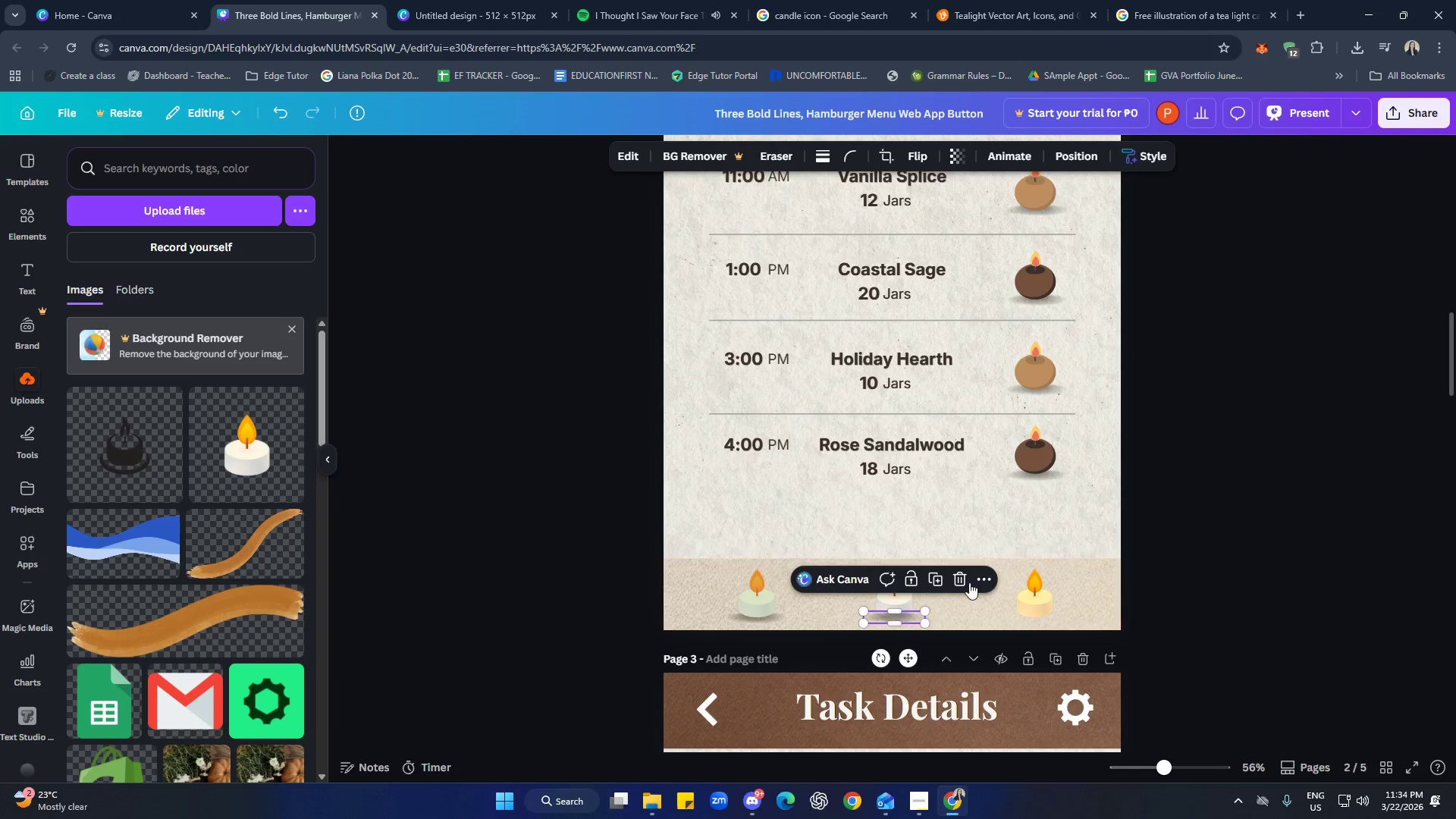 
left_click([979, 577])
 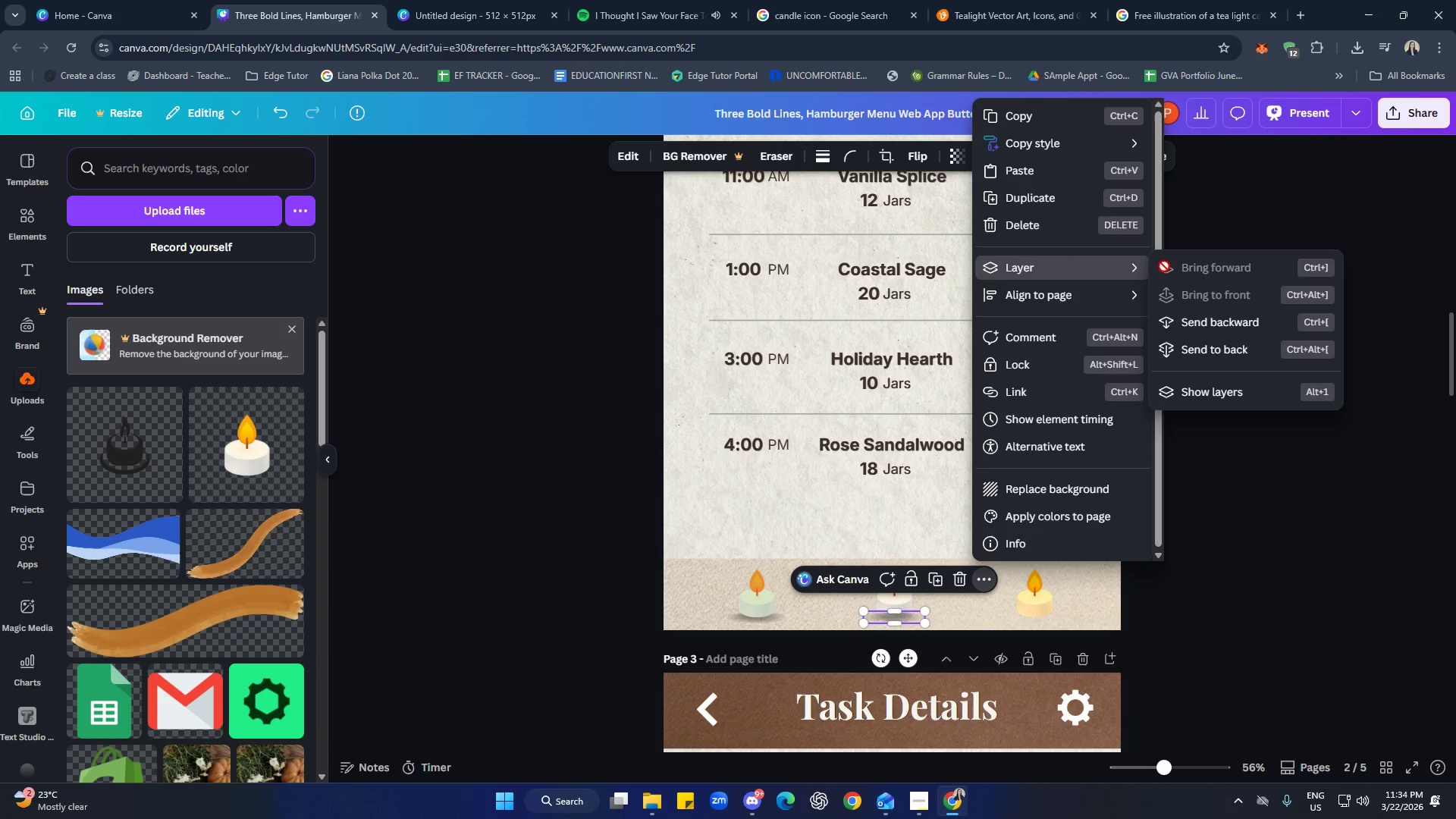 
left_click([1215, 327])
 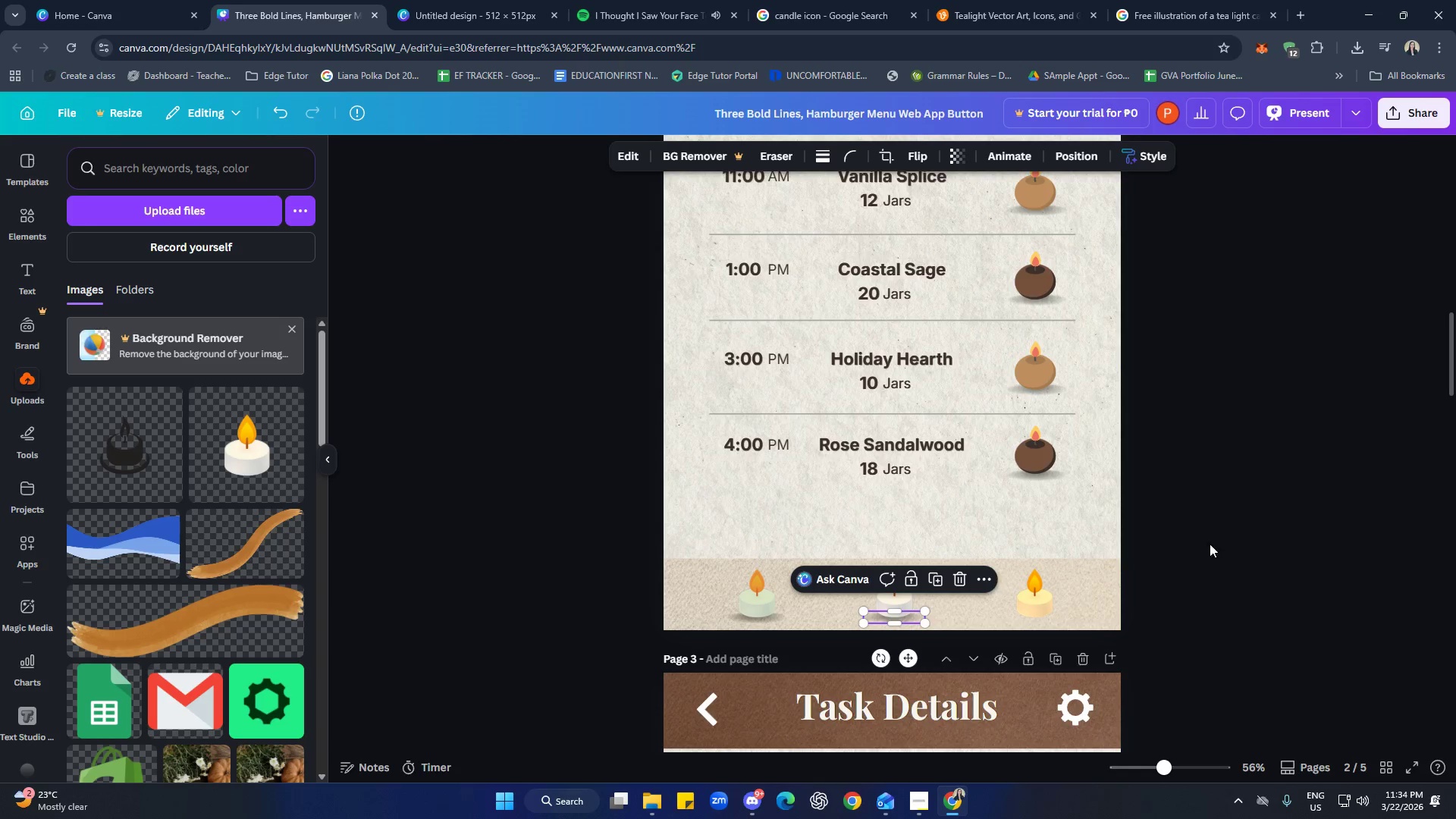 
left_click([1228, 595])
 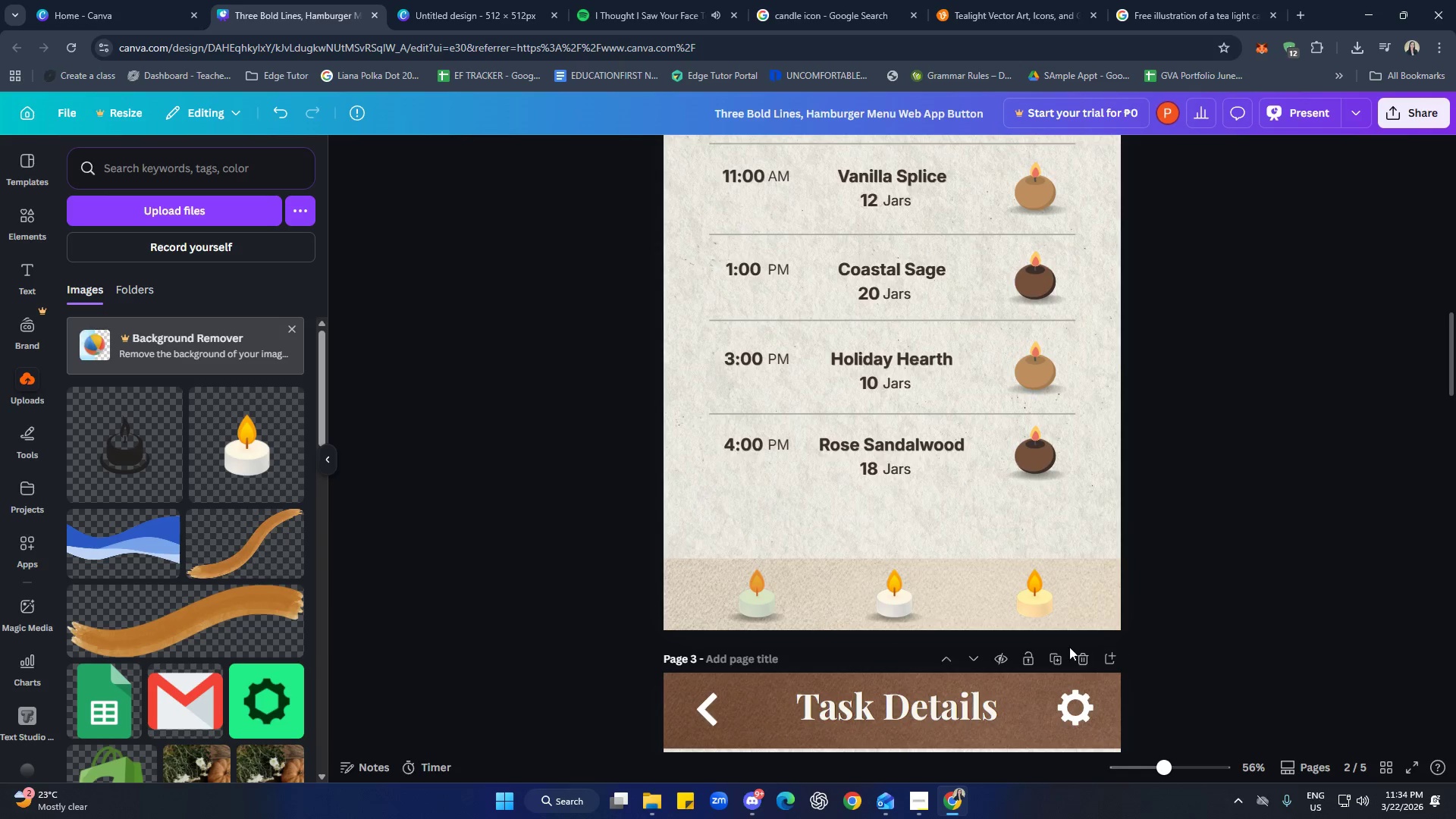 
key(Control+V)
 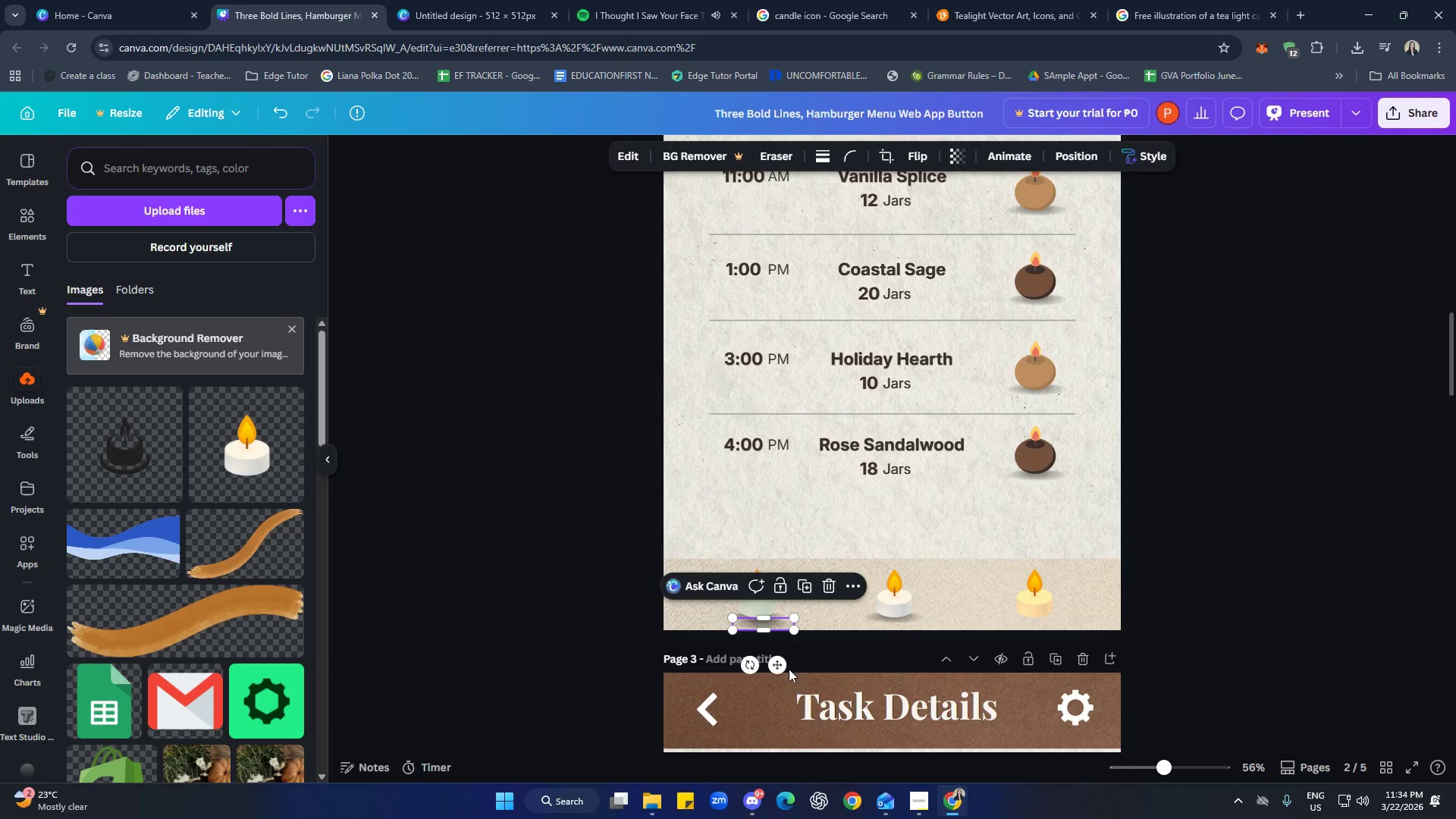 
left_click_drag(start_coordinate=[780, 669], to_coordinate=[1053, 661])
 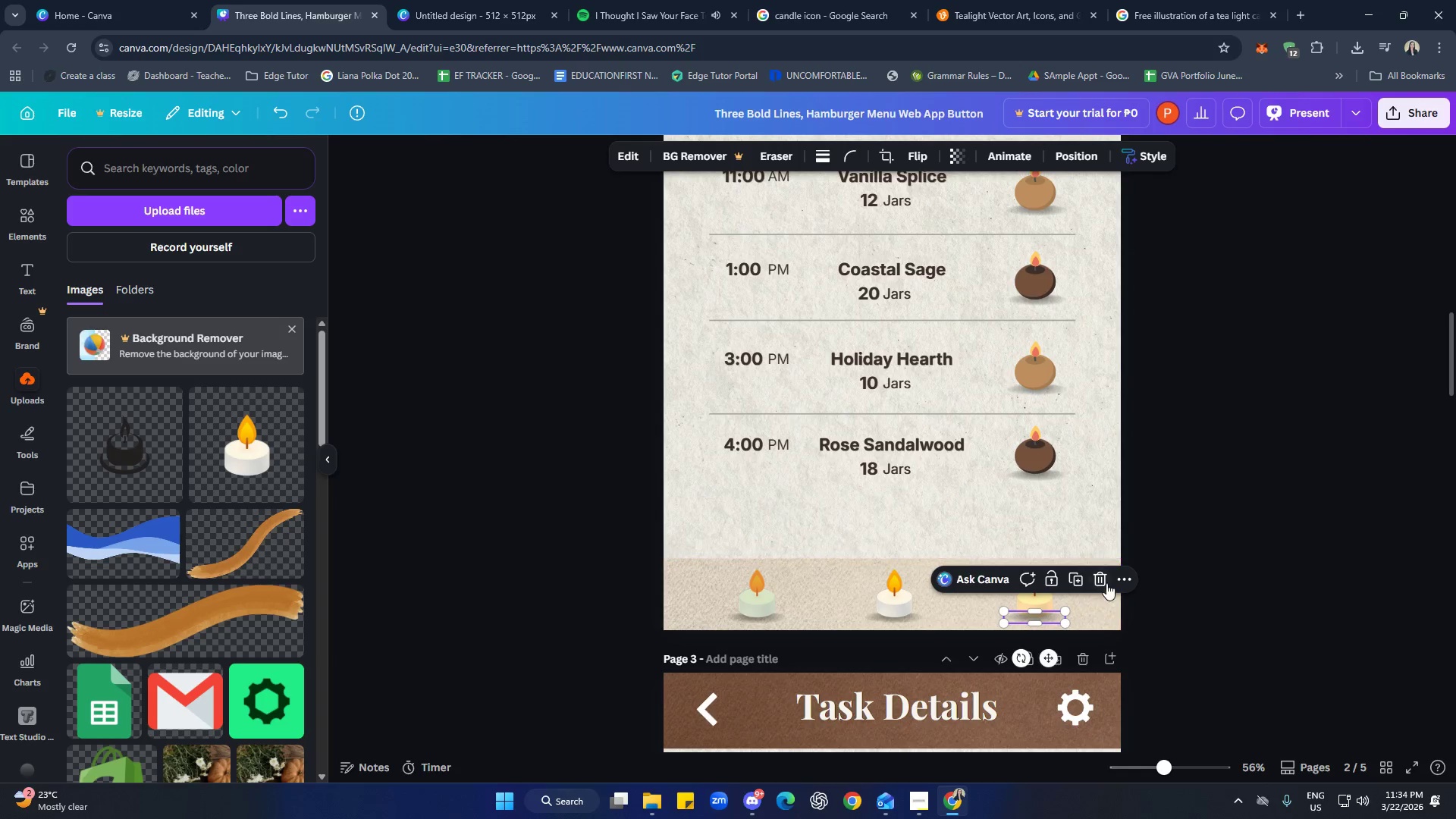 
left_click([1119, 576])
 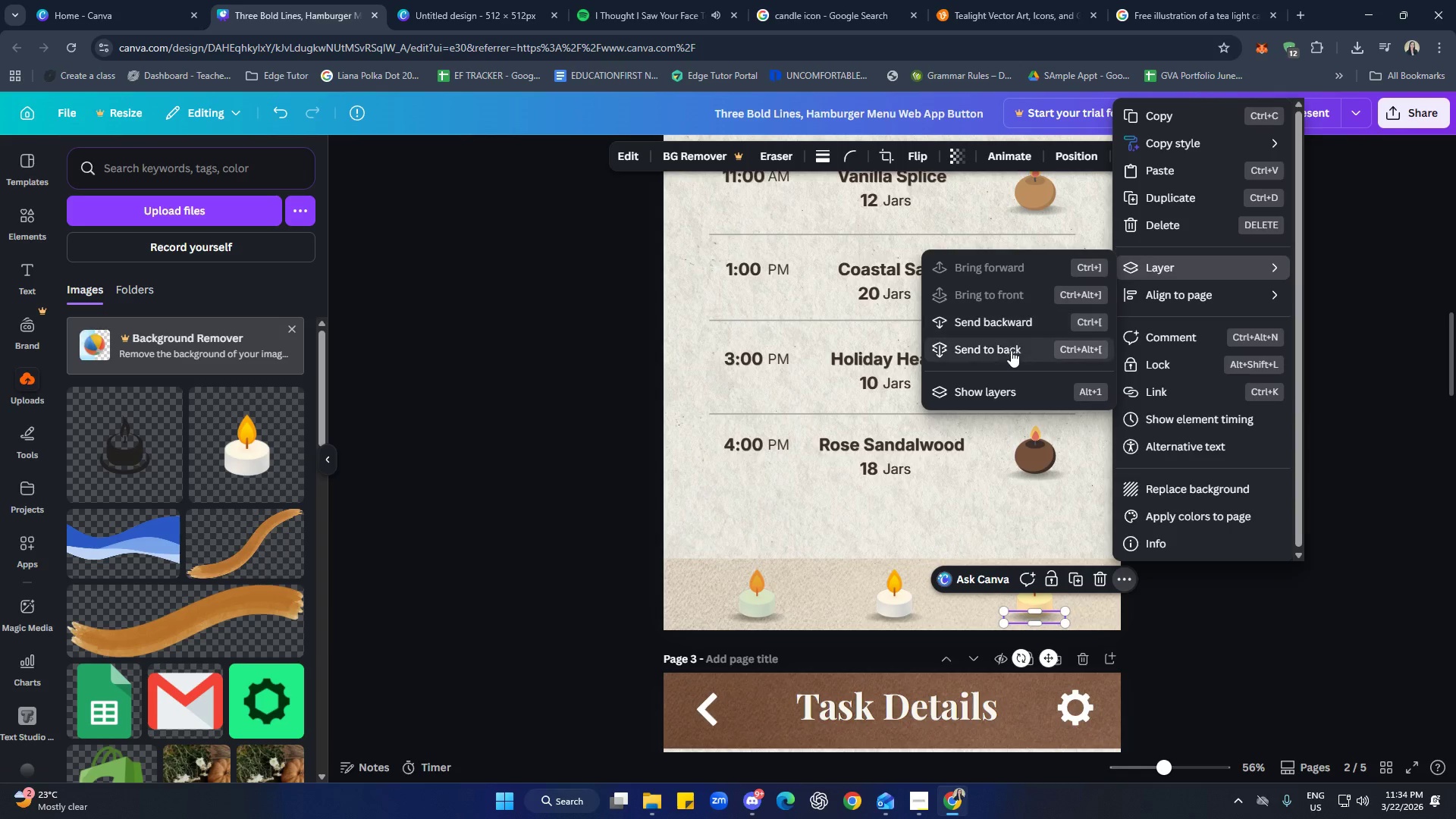 
double_click([1237, 658])
 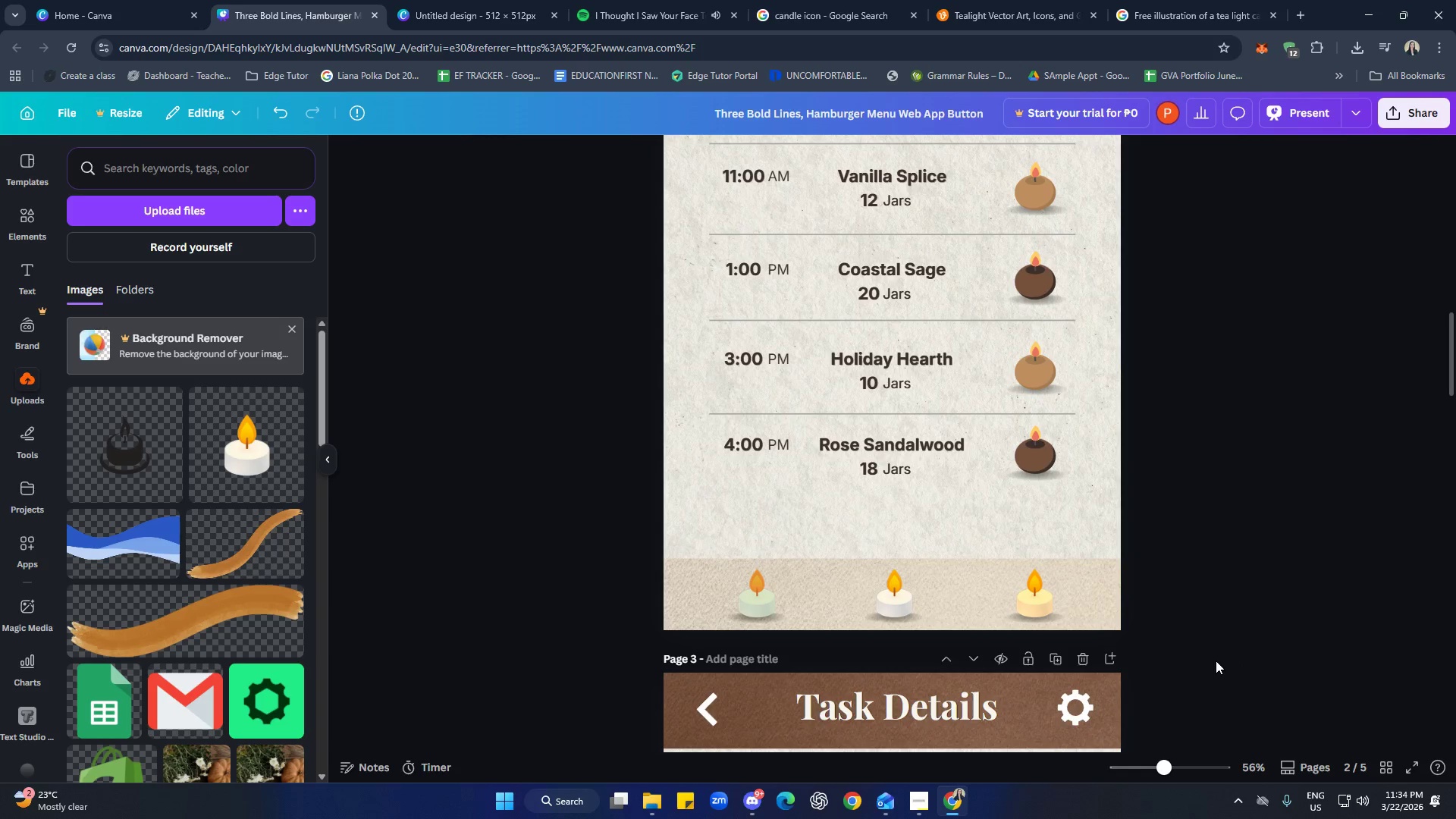 
scroll: coordinate [1185, 579], scroll_direction: up, amount: 9.0
 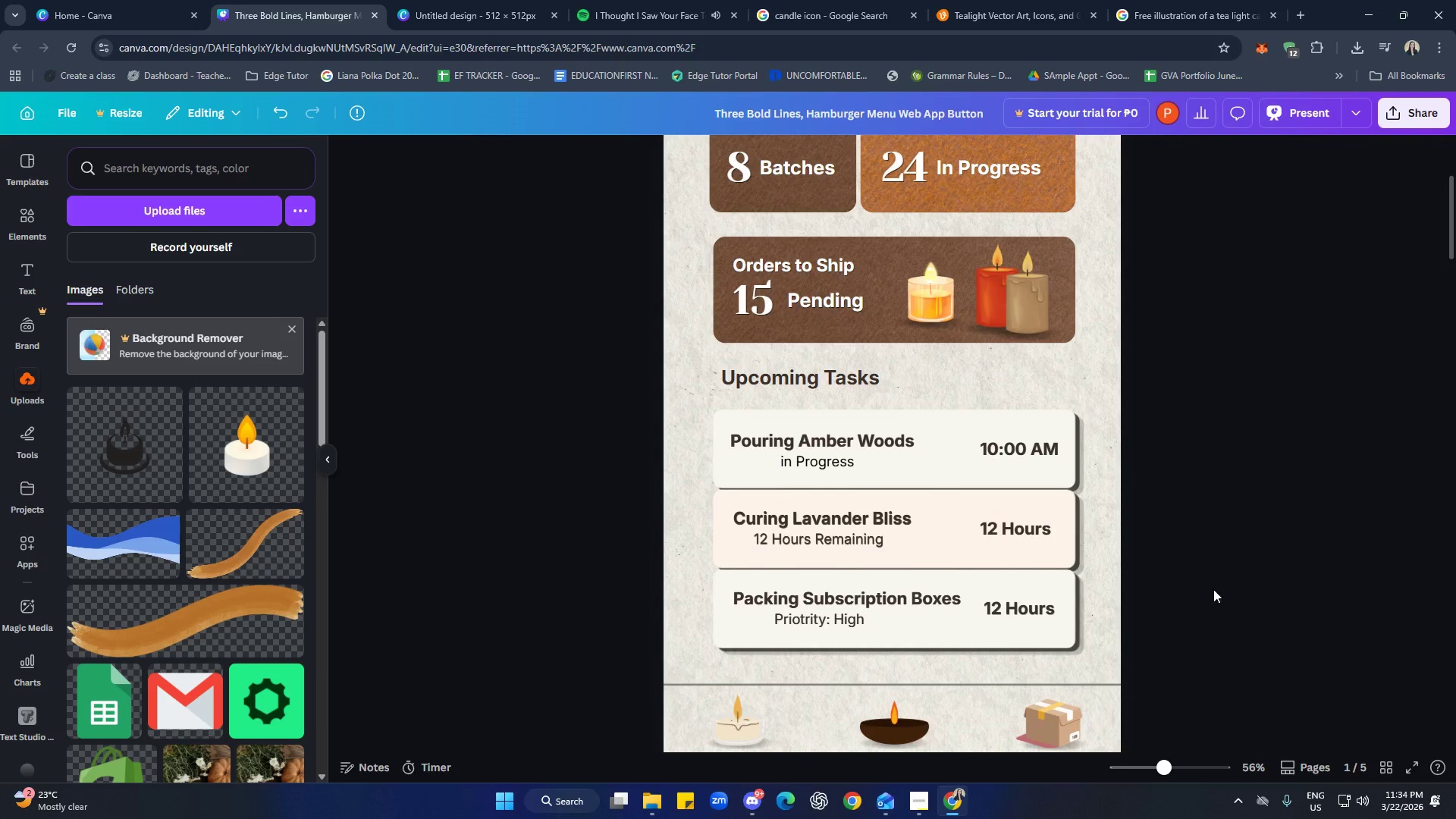 
scroll: coordinate [1216, 592], scroll_direction: down, amount: 3.0
 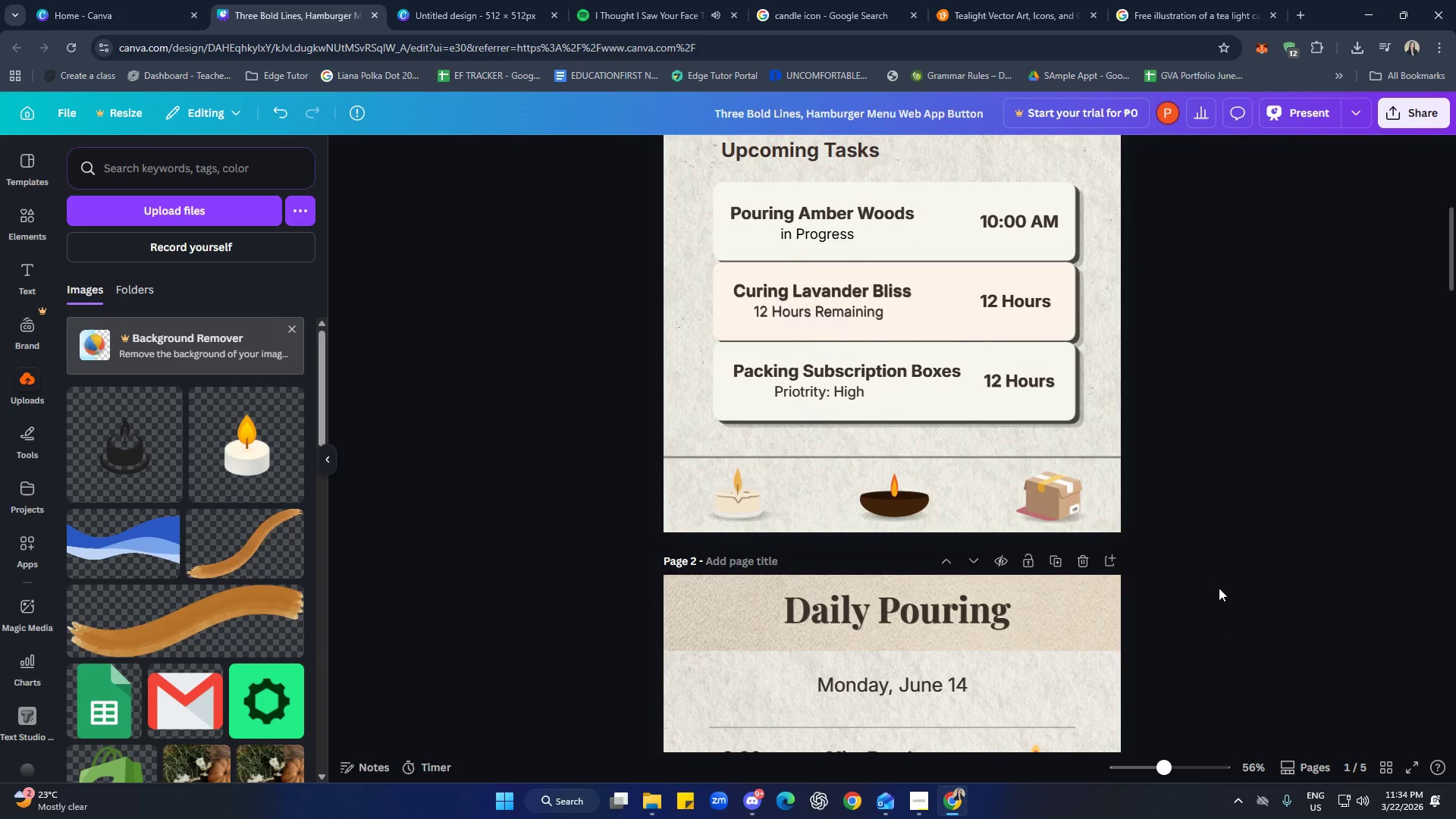 
scroll: coordinate [1239, 603], scroll_direction: up, amount: 6.0
 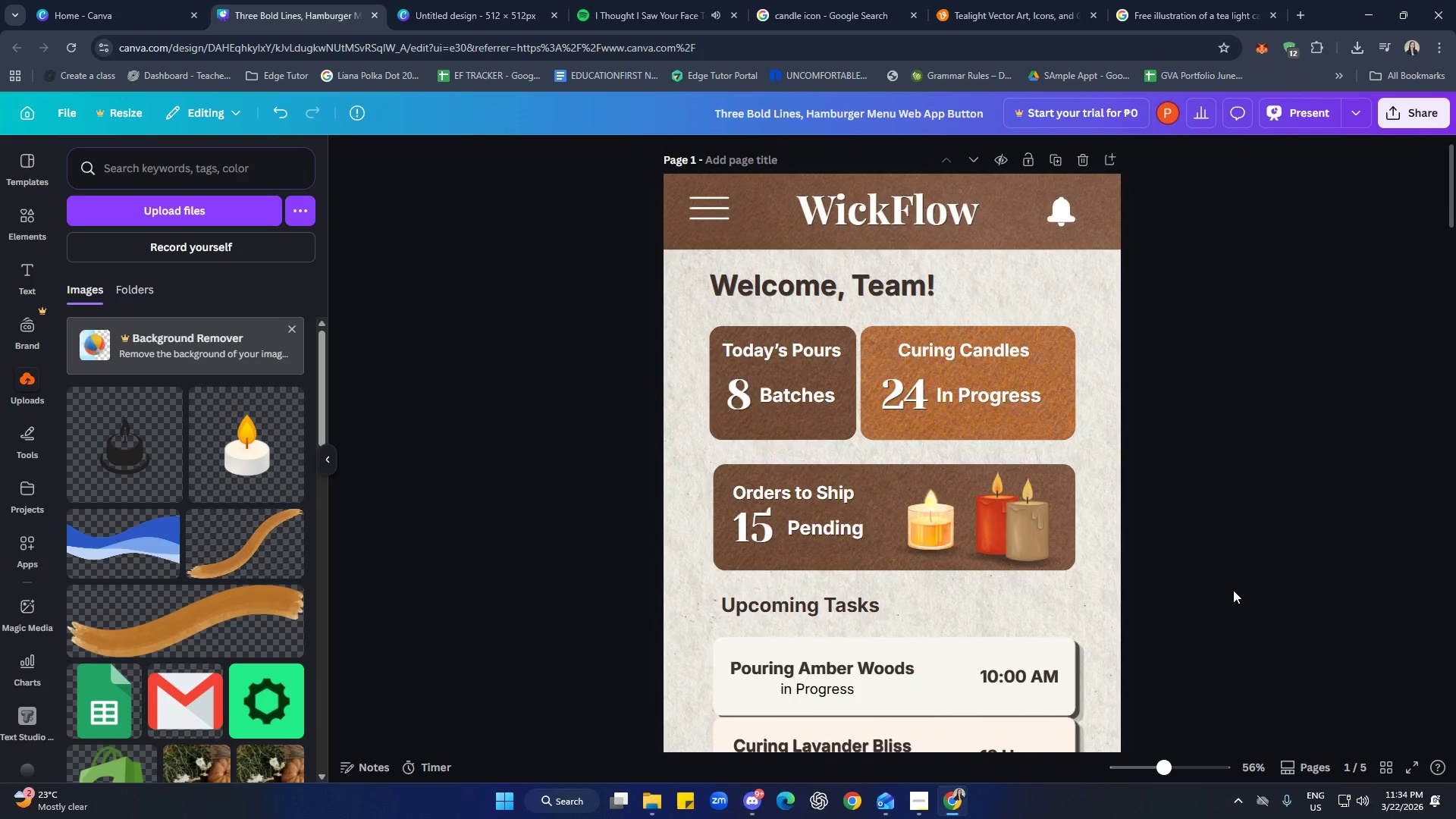 
scroll: coordinate [1233, 590], scroll_direction: down, amount: 4.0
 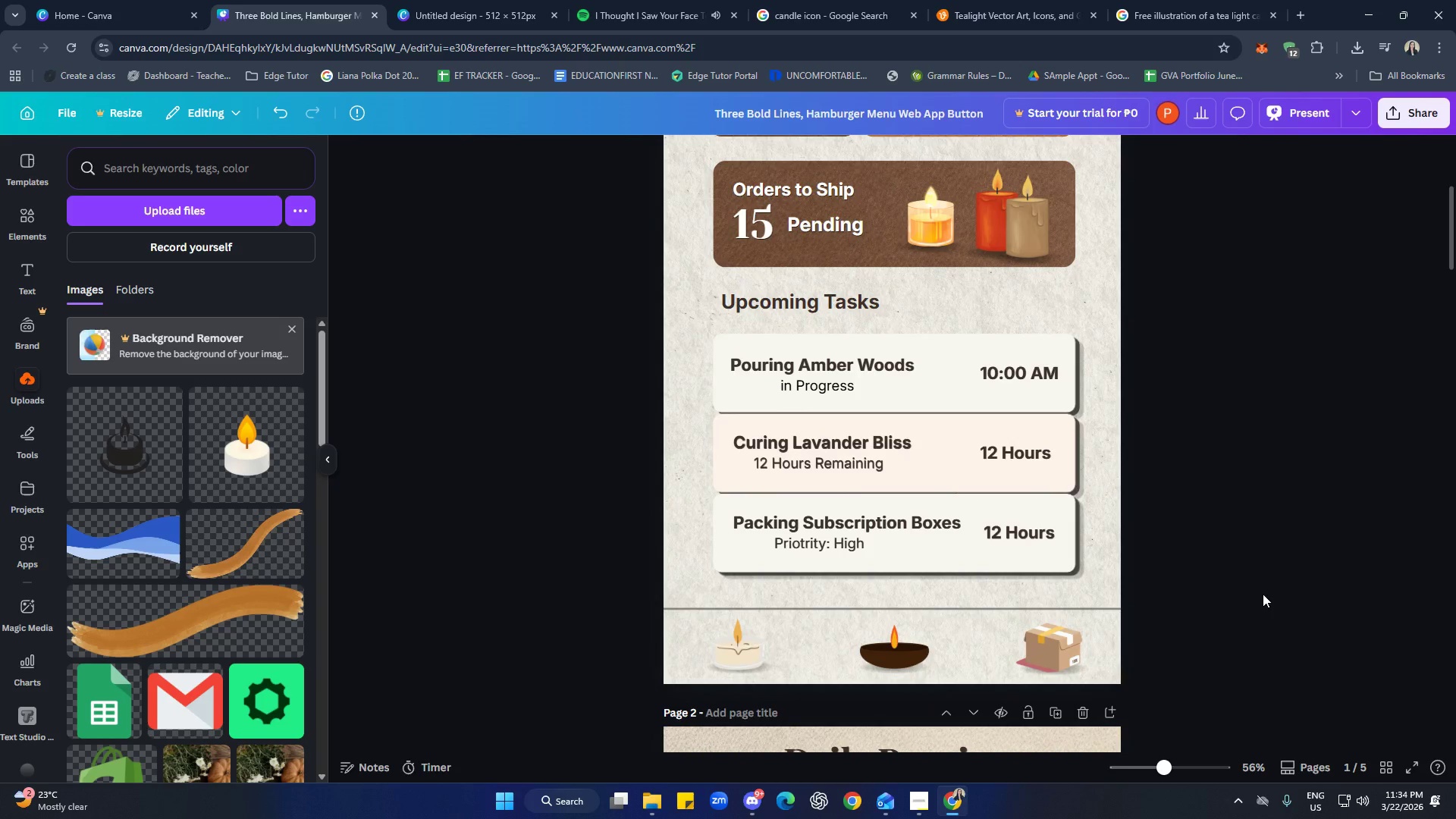 
scroll: coordinate [1263, 593], scroll_direction: up, amount: 5.0
 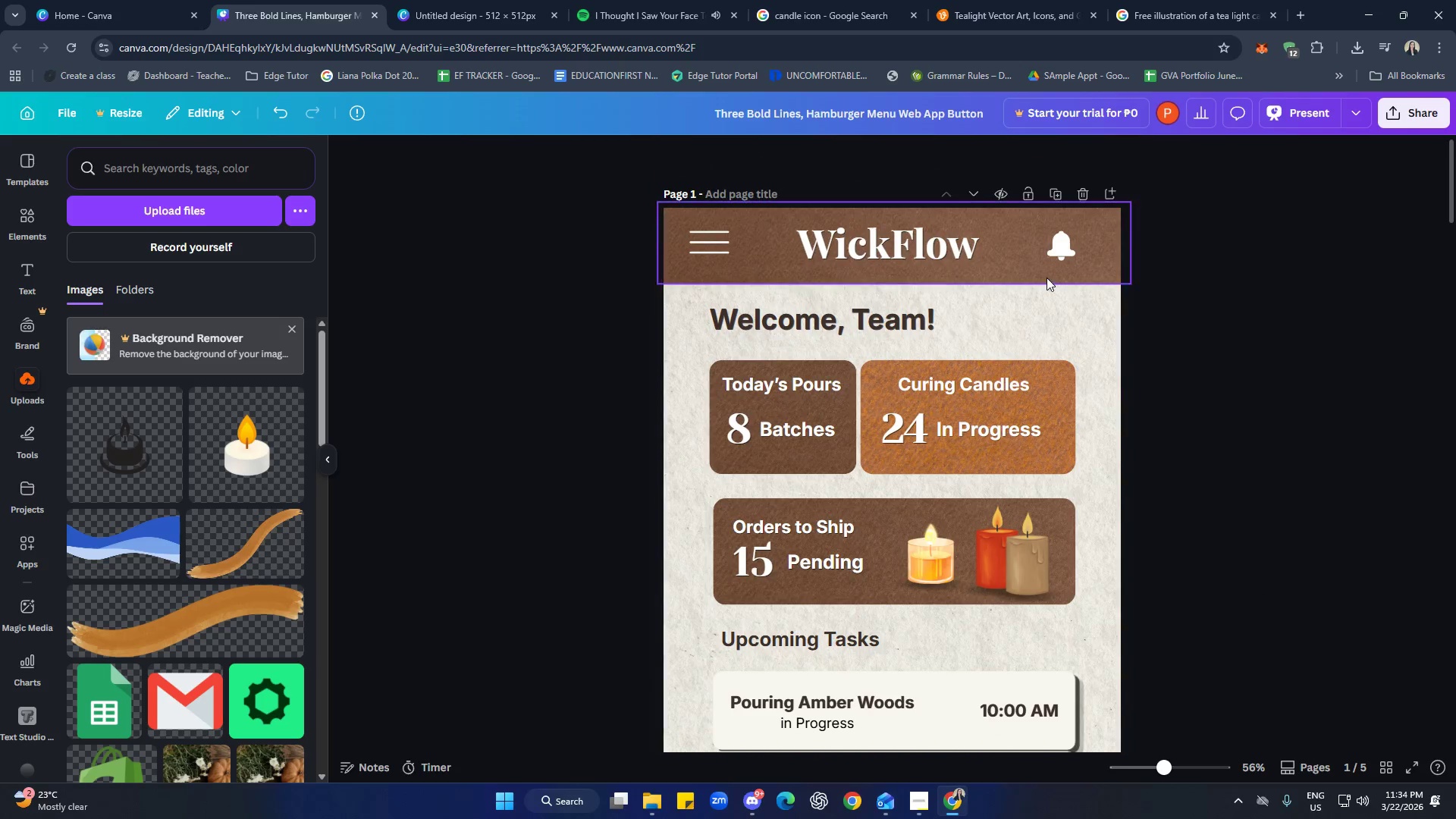 
left_click([1018, 254])
 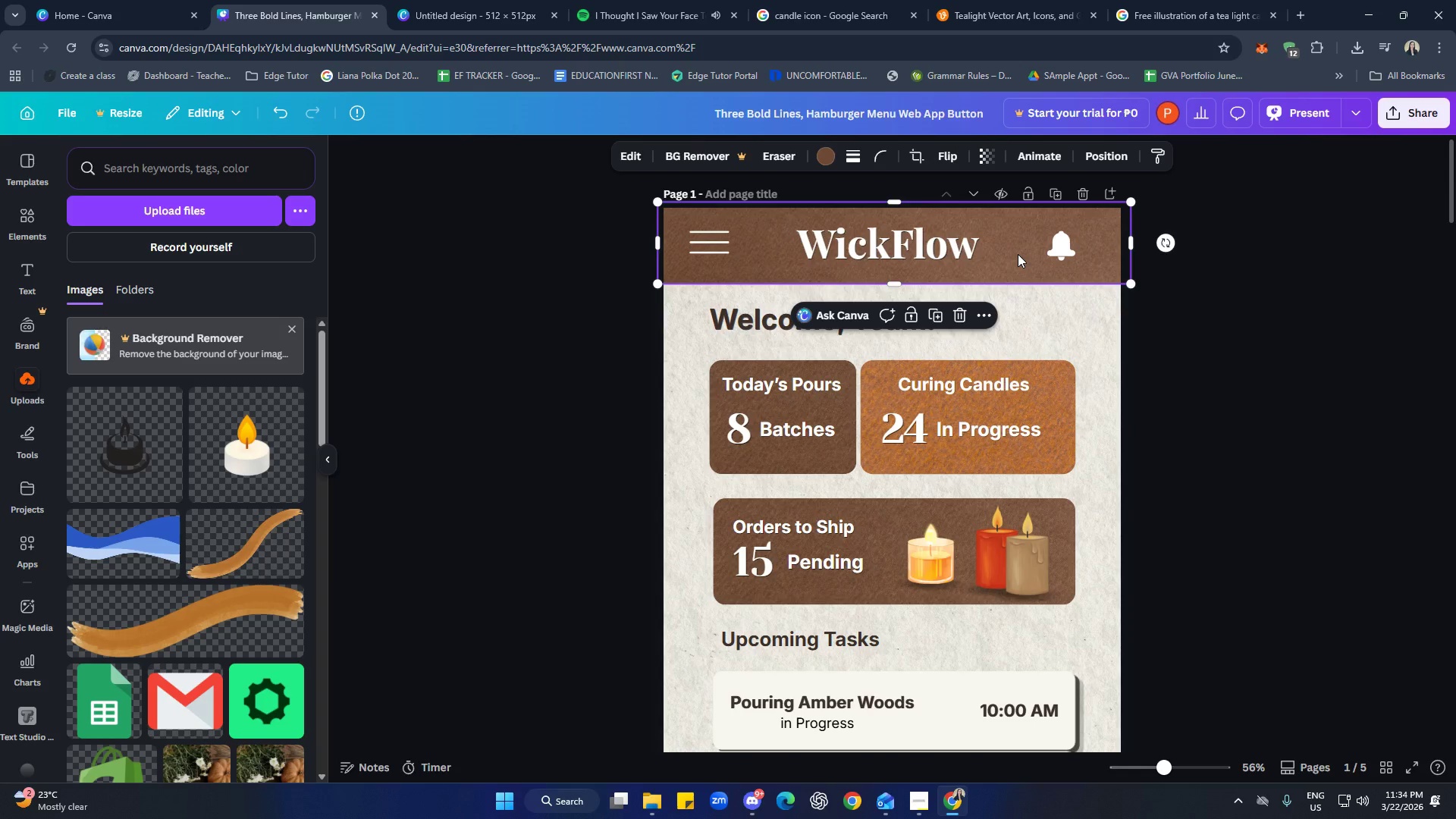 
key(Control+C)
 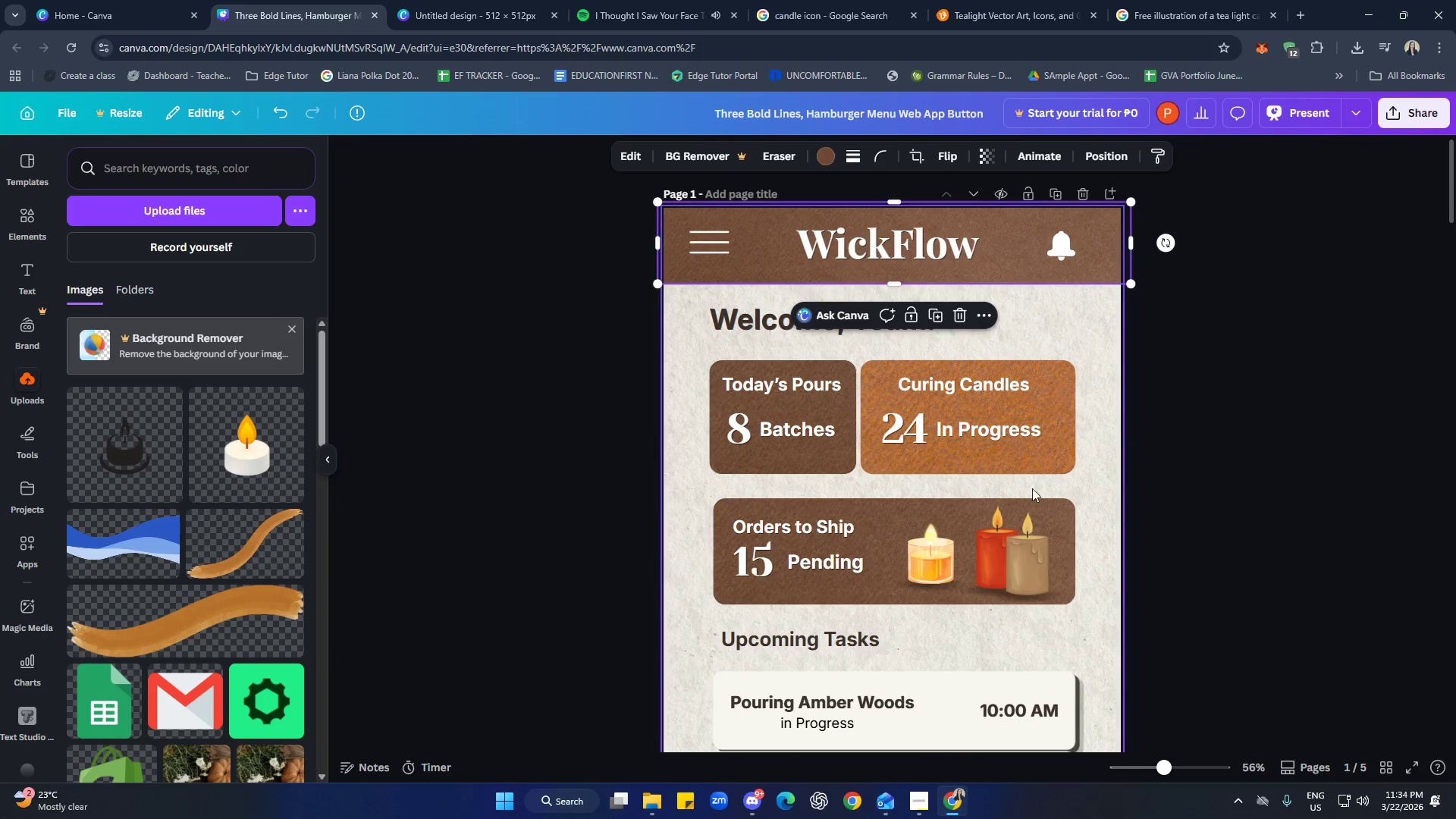 
scroll: coordinate [1068, 545], scroll_direction: down, amount: 6.0
 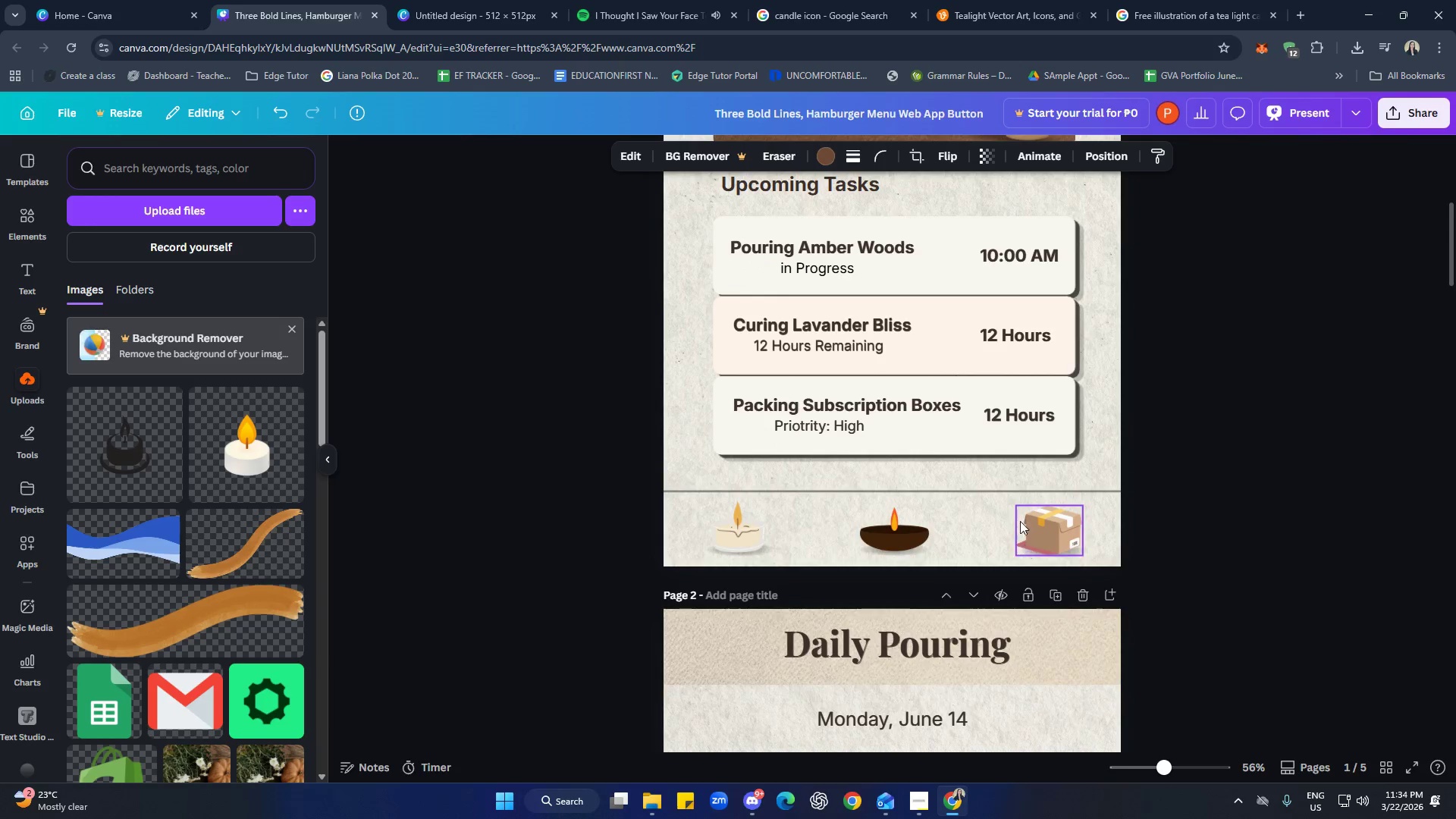 
key(Control+V)
 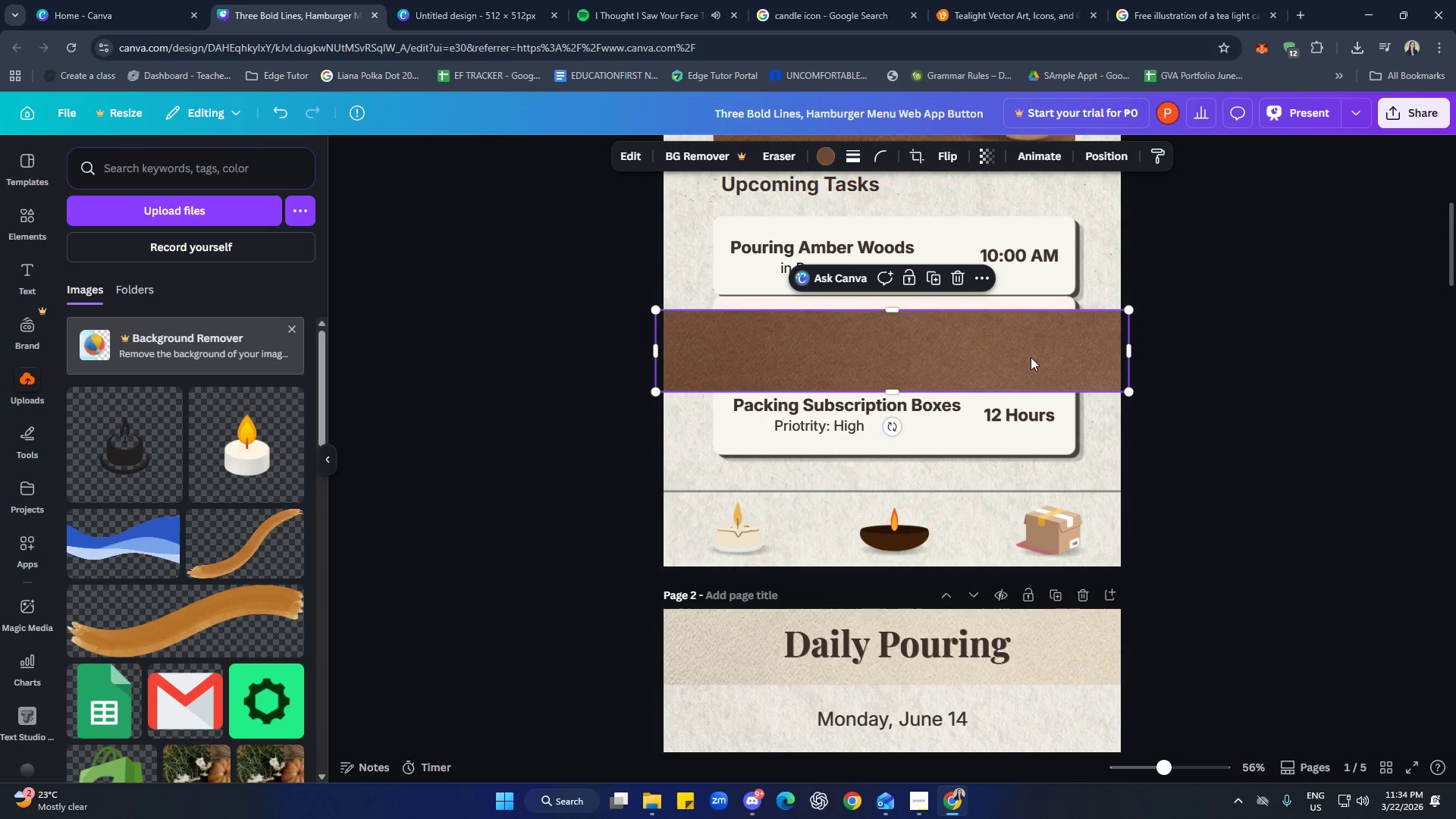 
left_click_drag(start_coordinate=[1030, 356], to_coordinate=[1035, 545])
 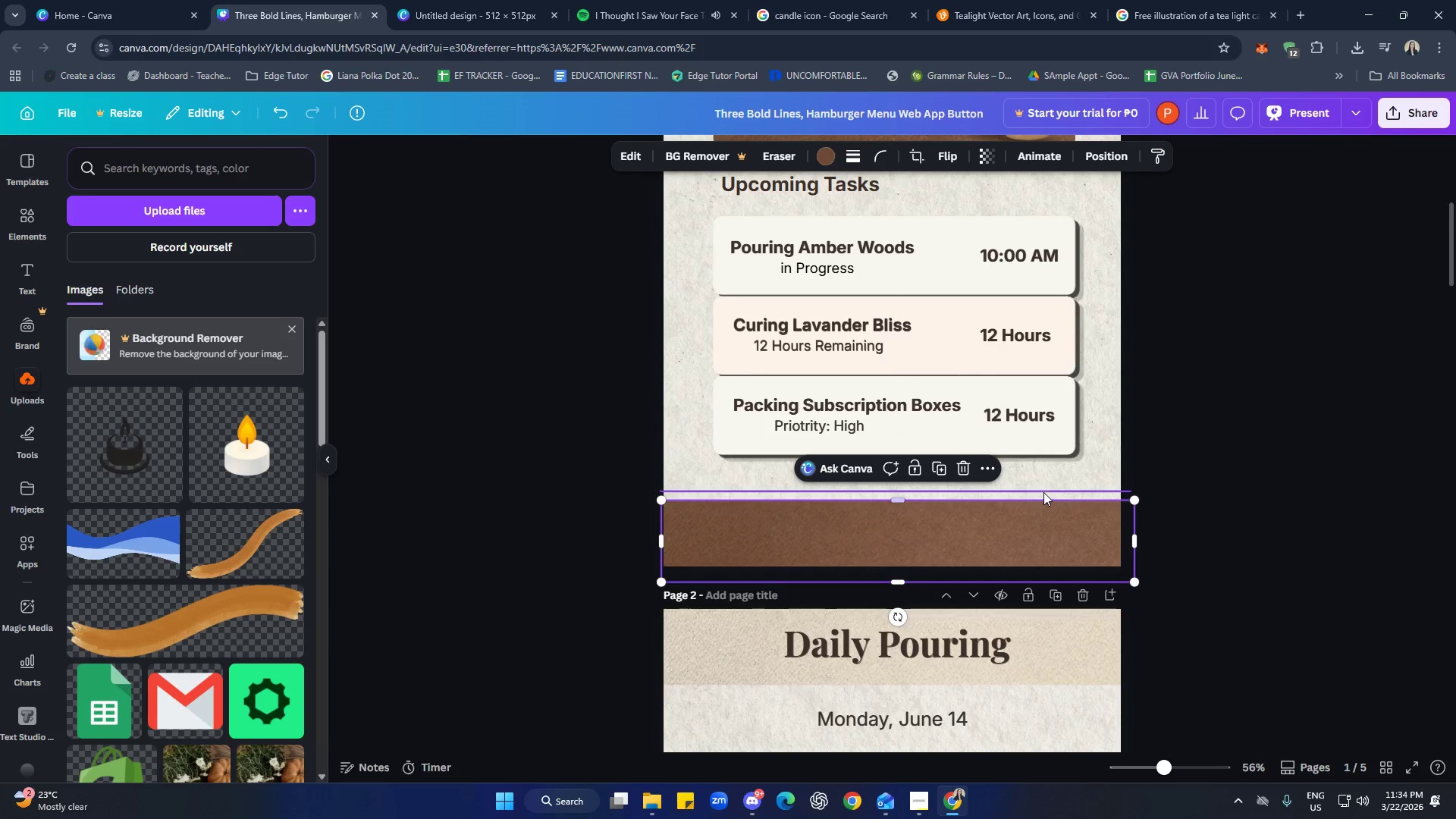 
double_click([1045, 491])
 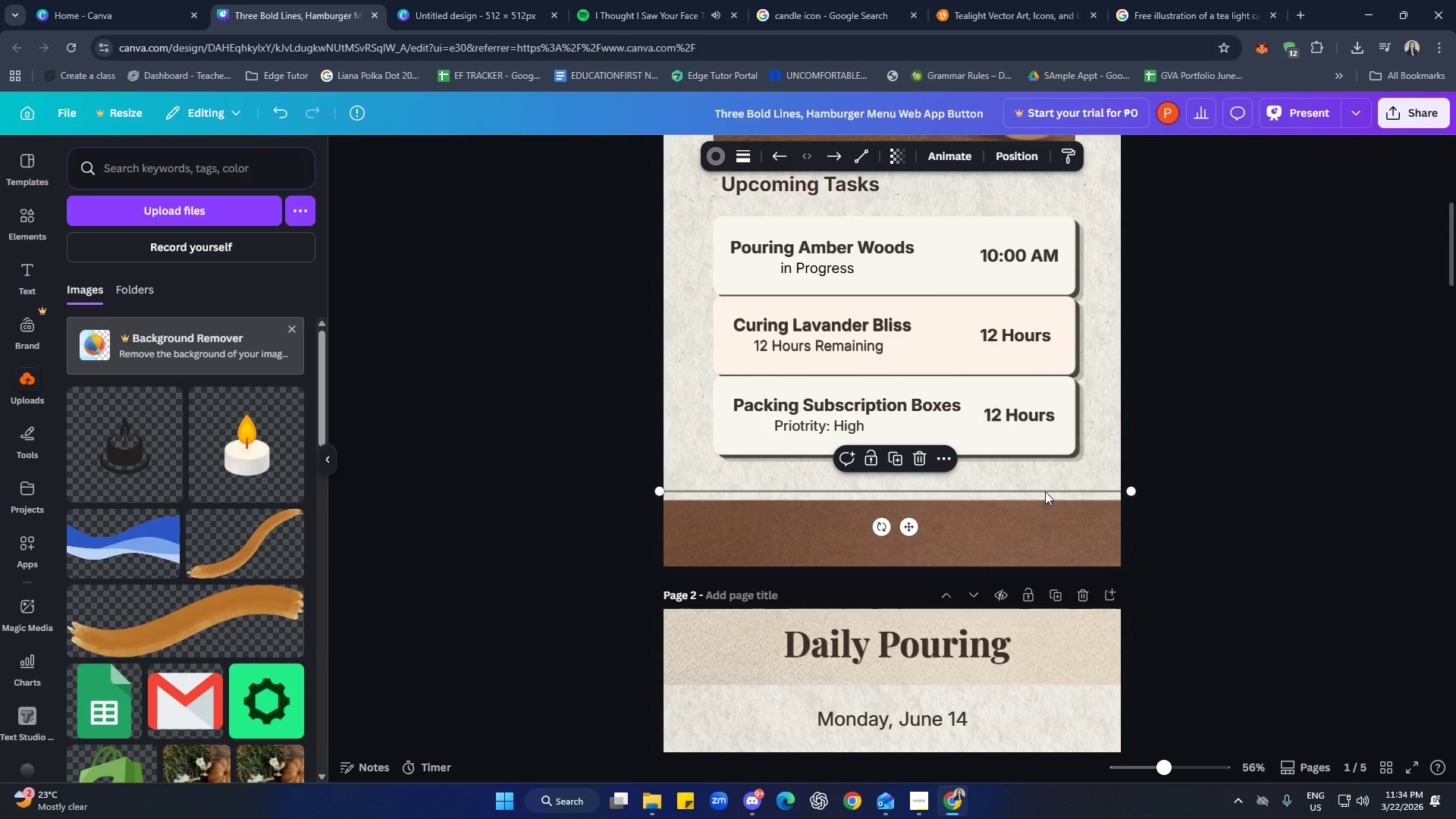 
key(Delete)
 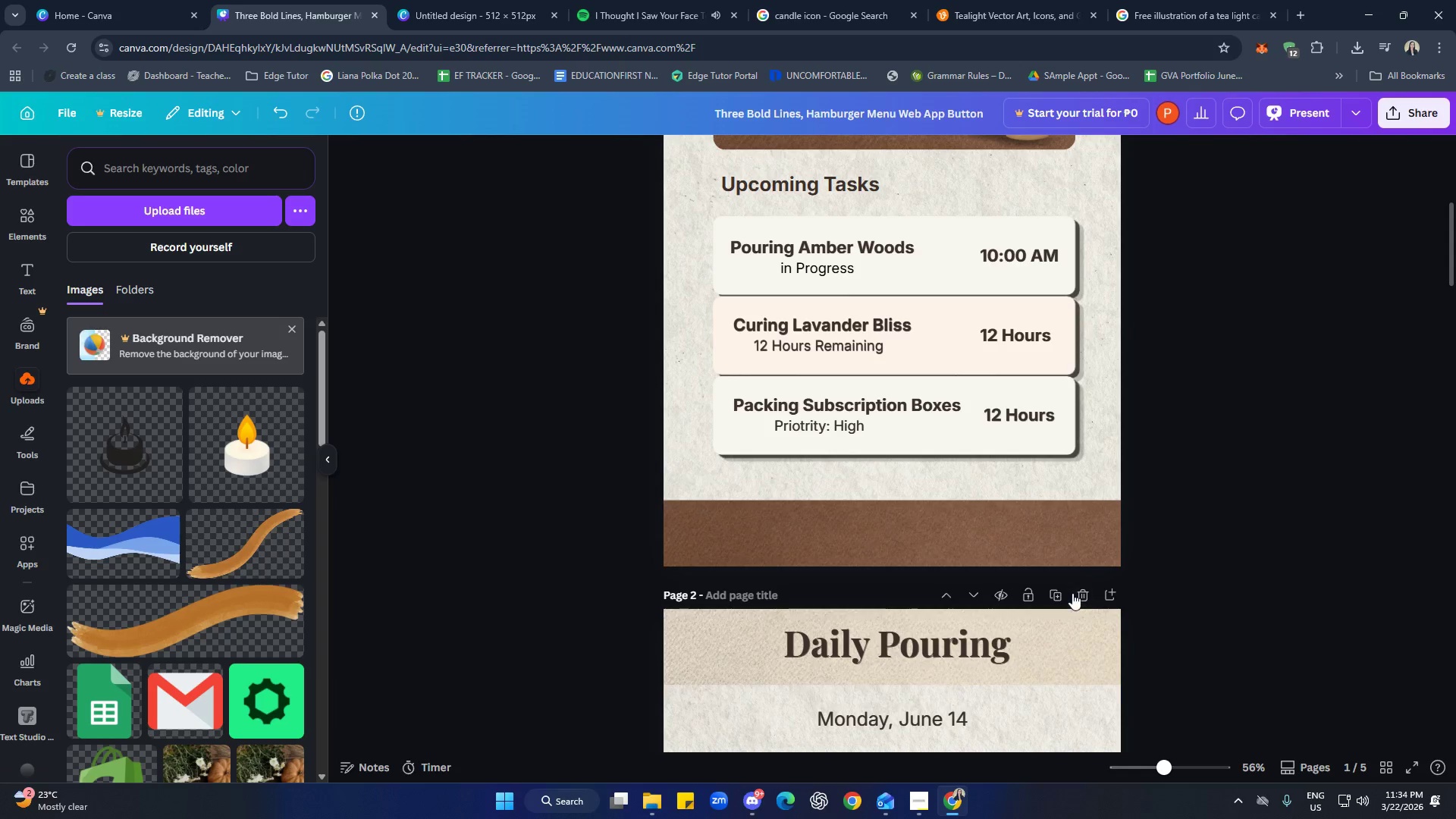 
left_click([1032, 528])
 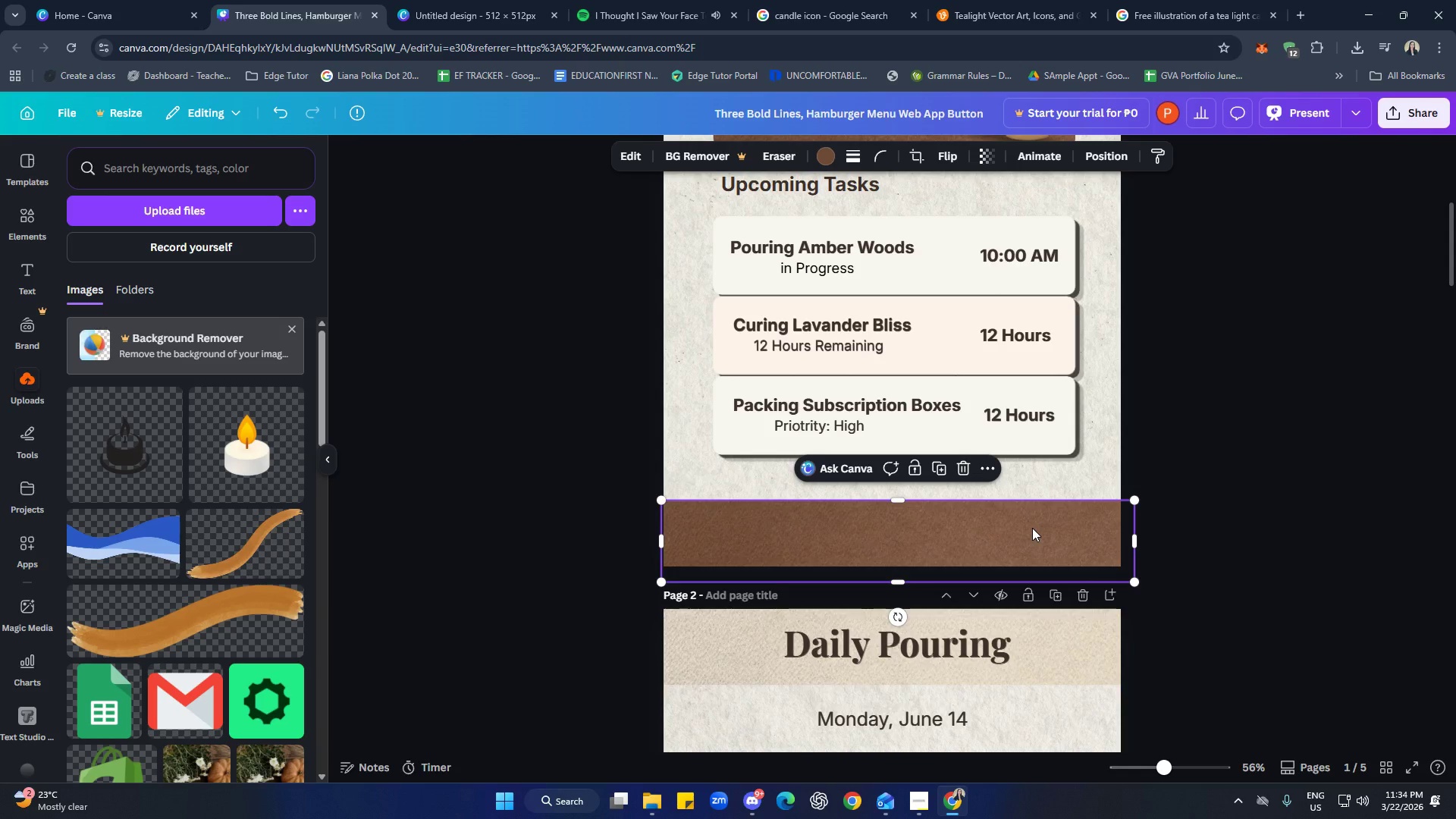 
right_click([1032, 528])
 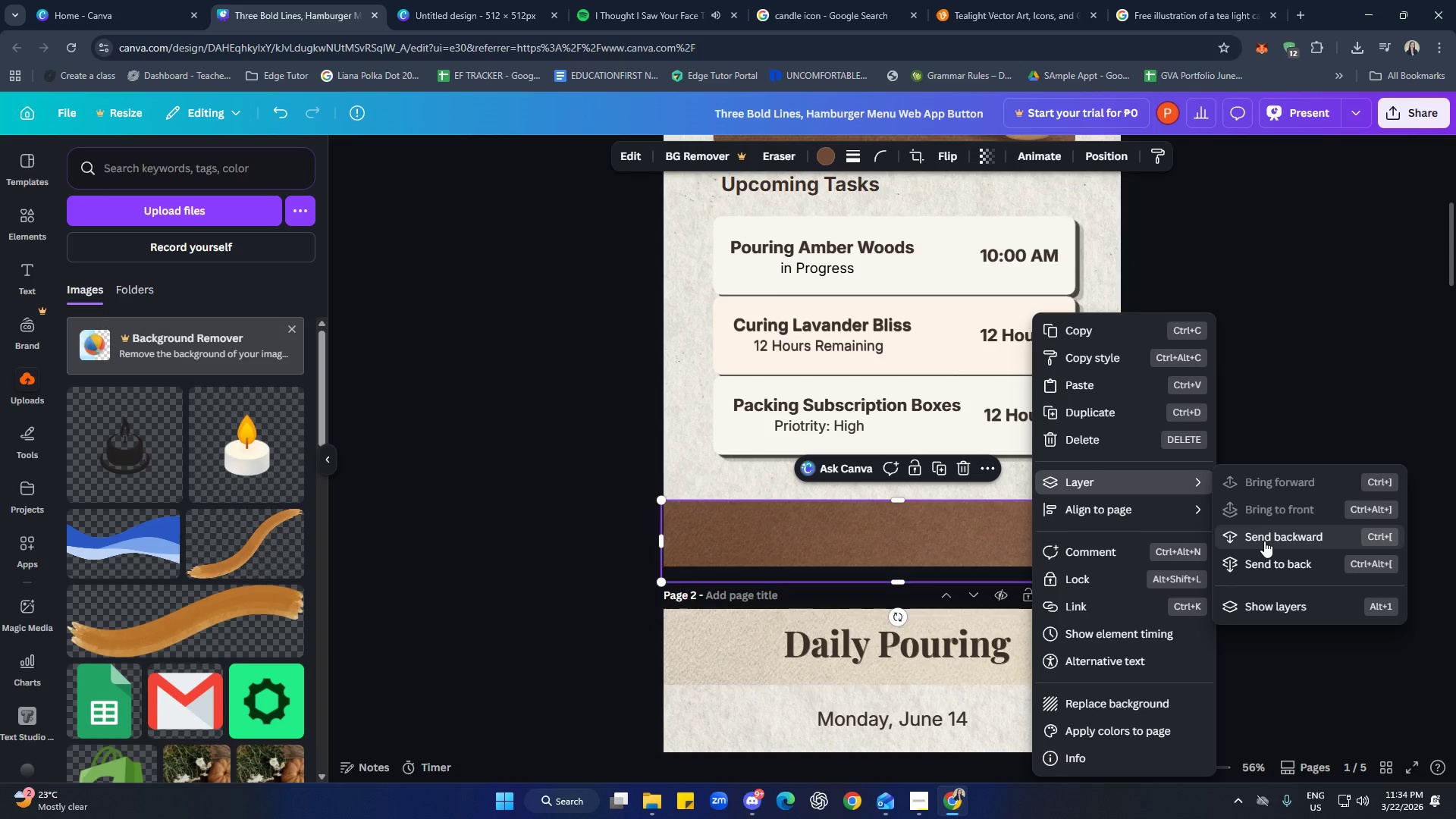 
double_click([1266, 550])
 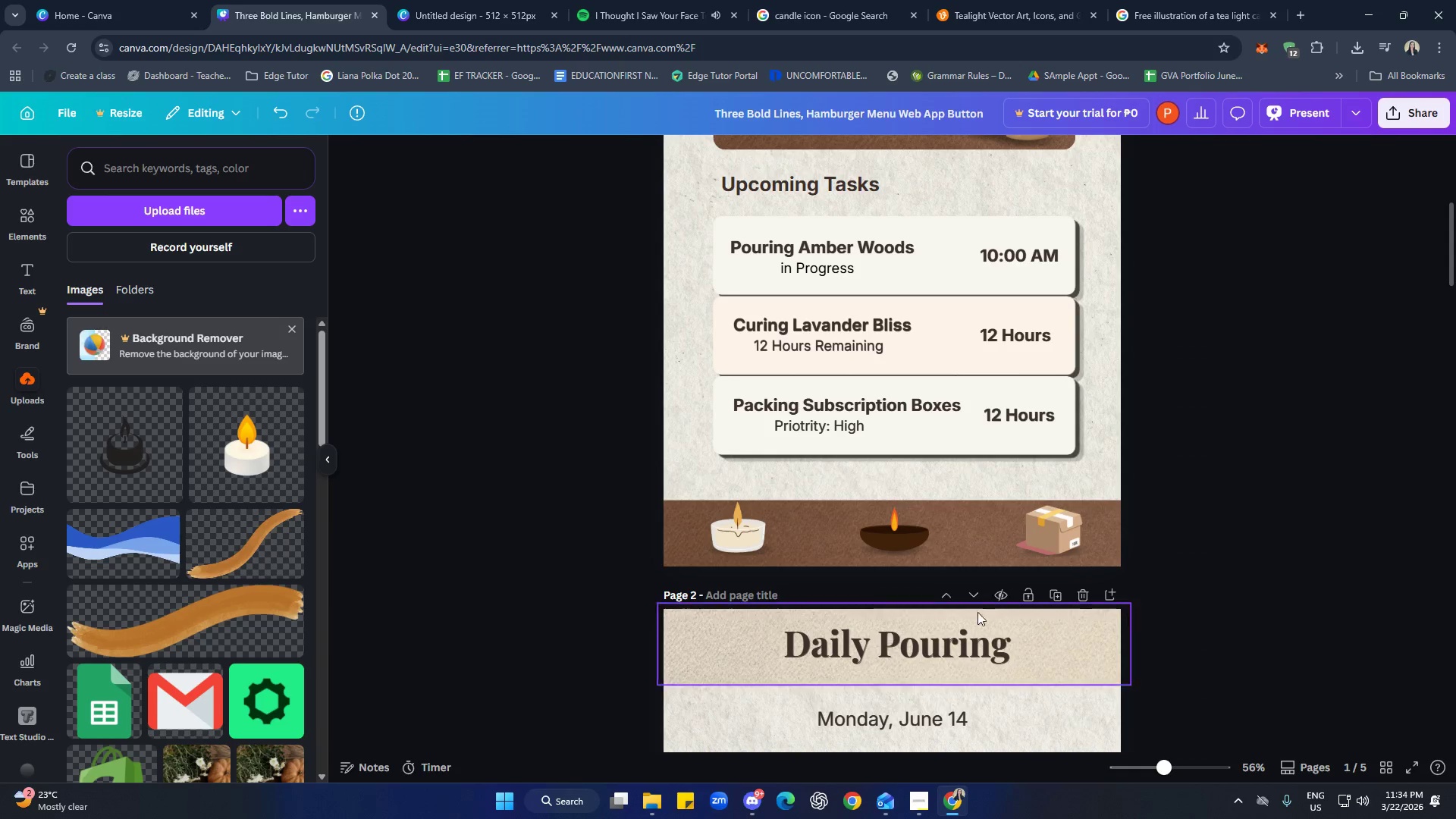 
left_click([758, 540])
 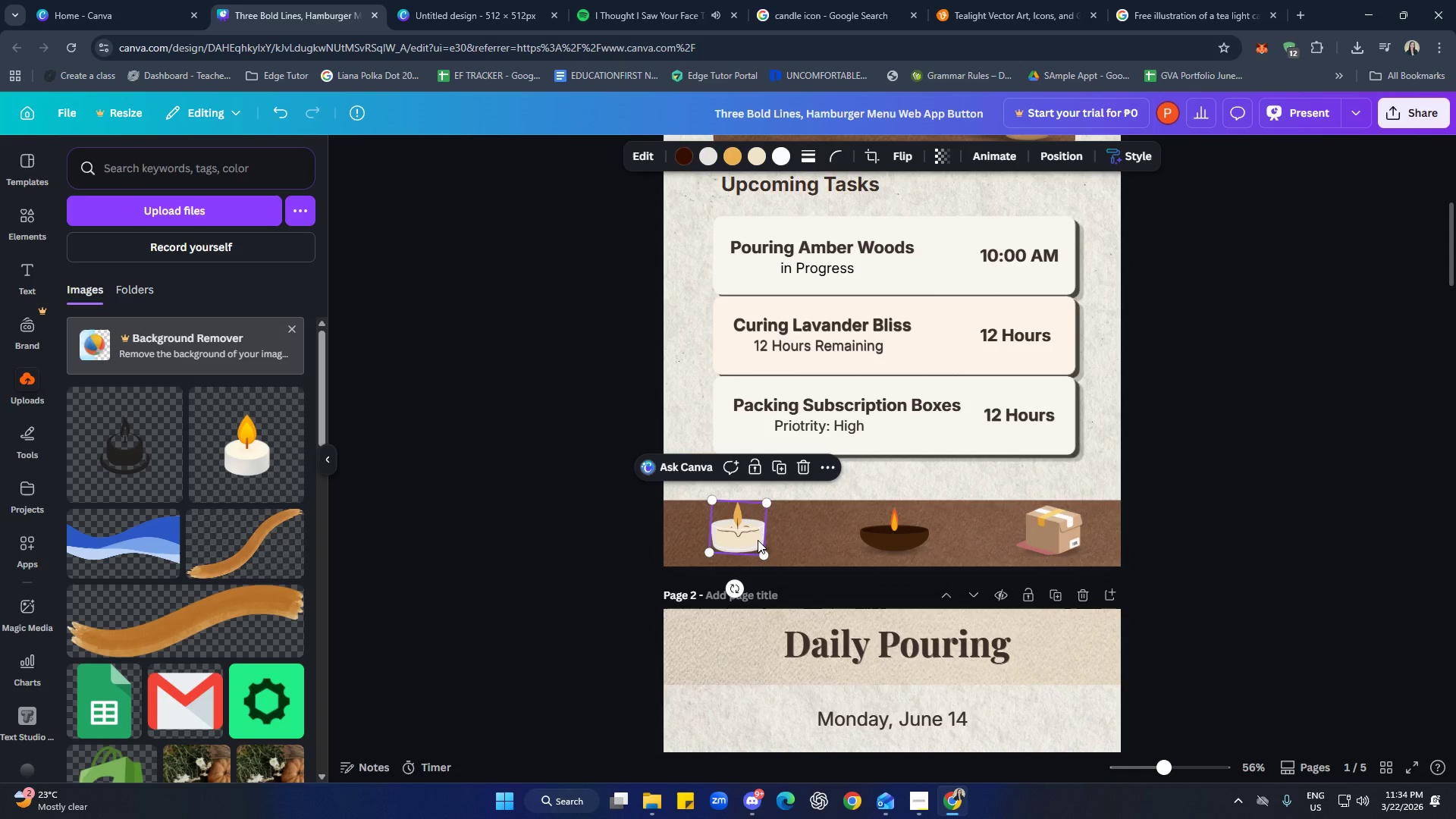 
key(Delete)
 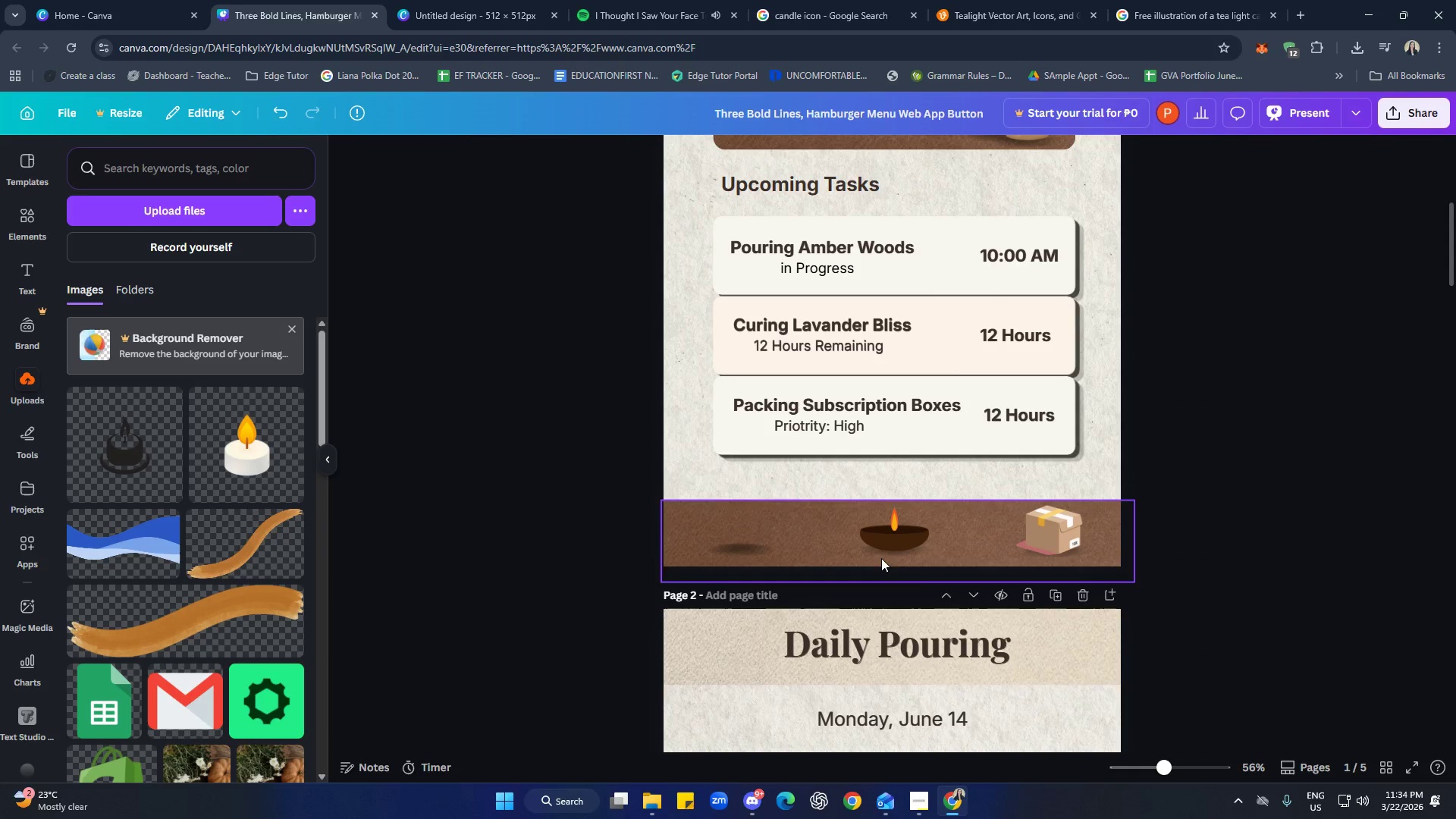 
left_click([893, 545])
 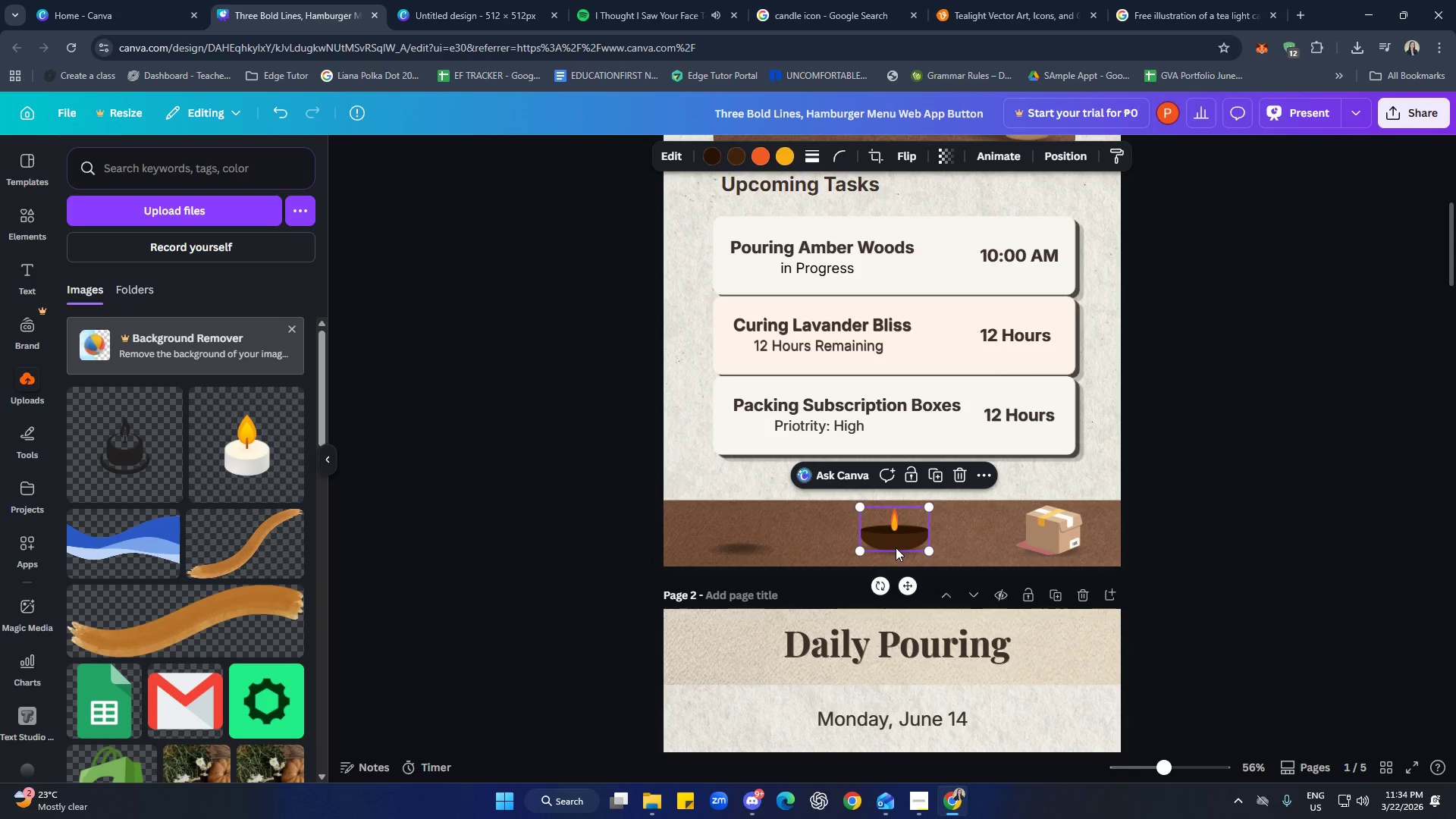 
key(Delete)
 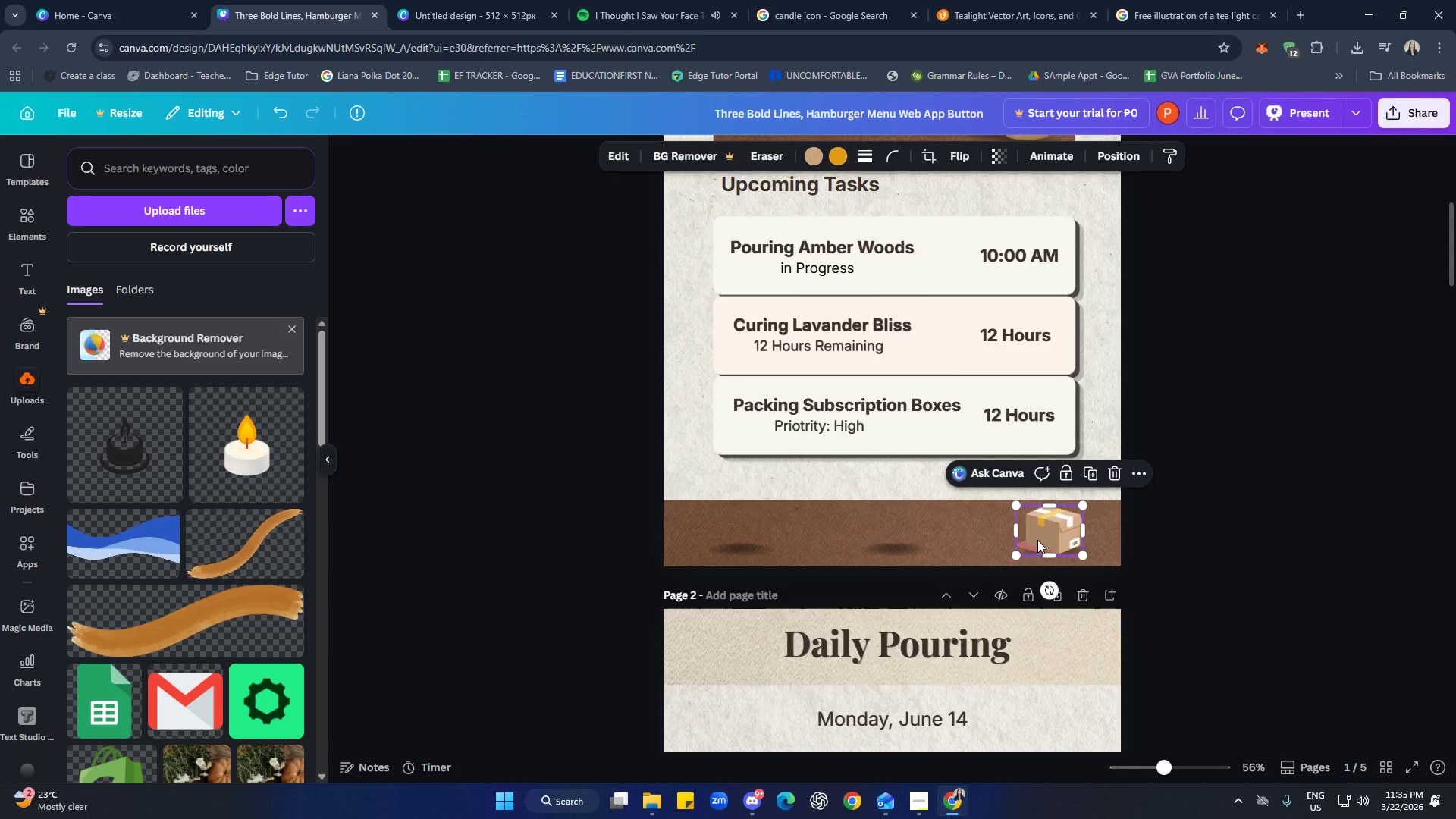 
key(Delete)
 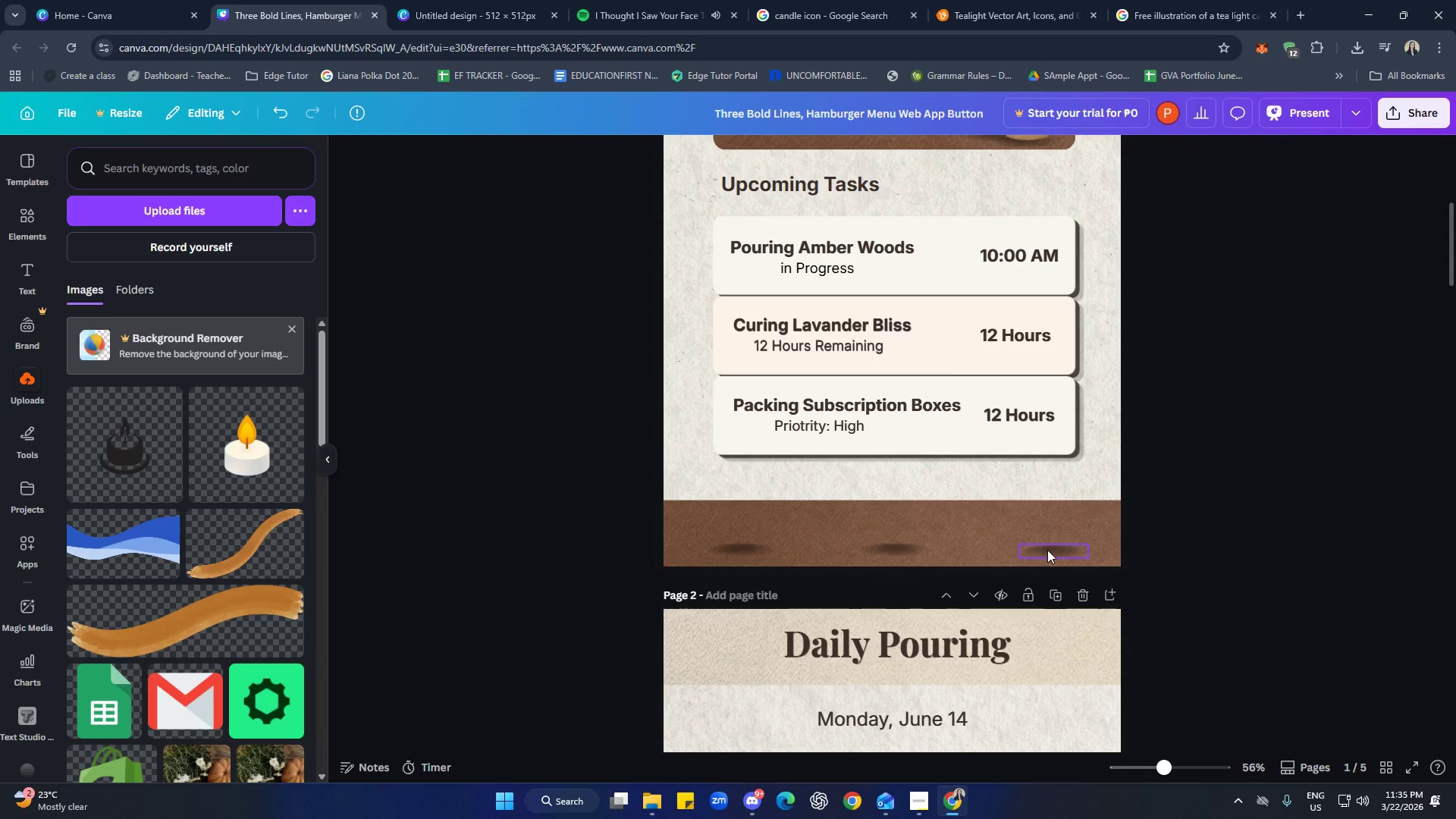 
left_click([1051, 553])
 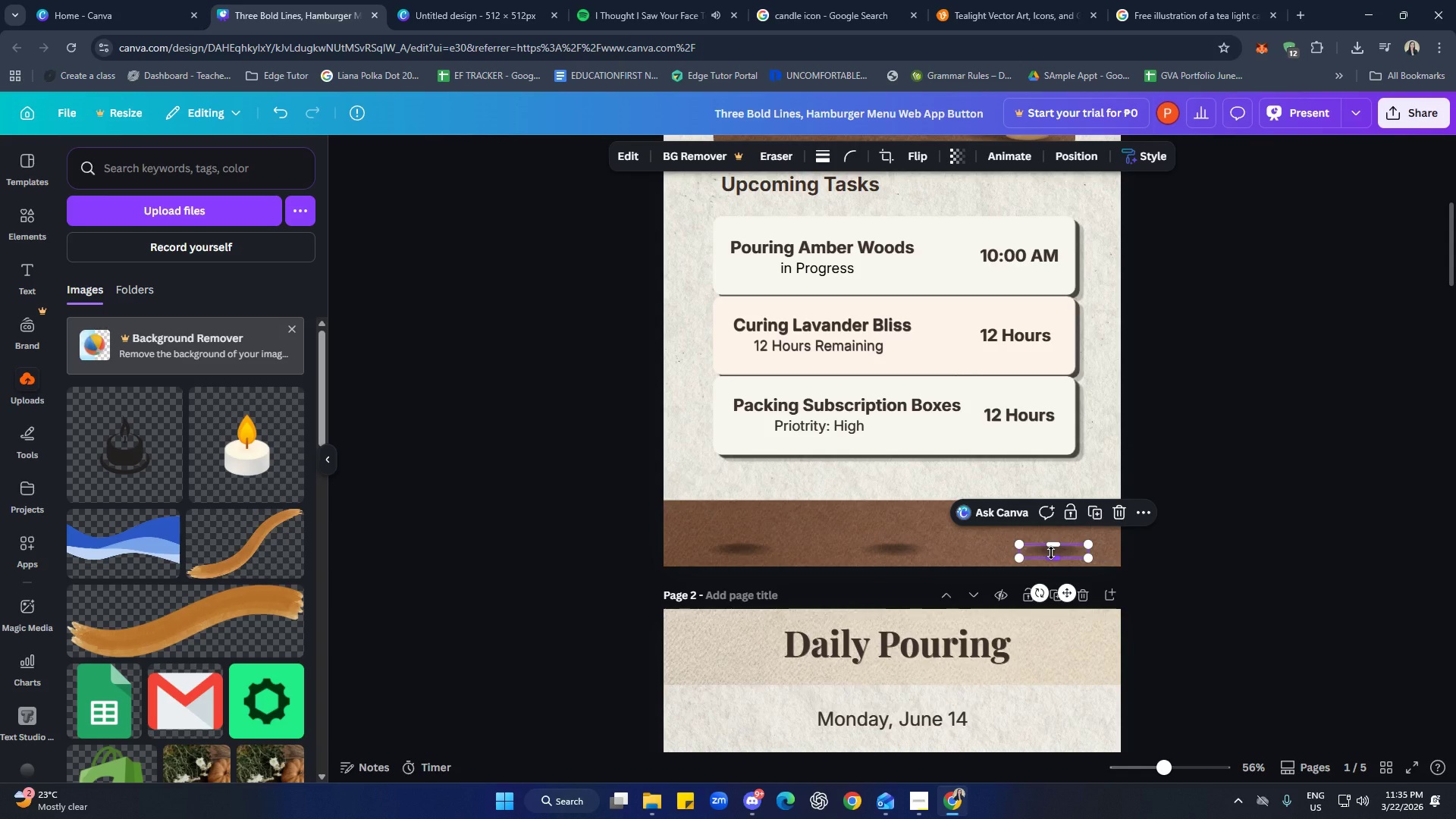 
key(Delete)
 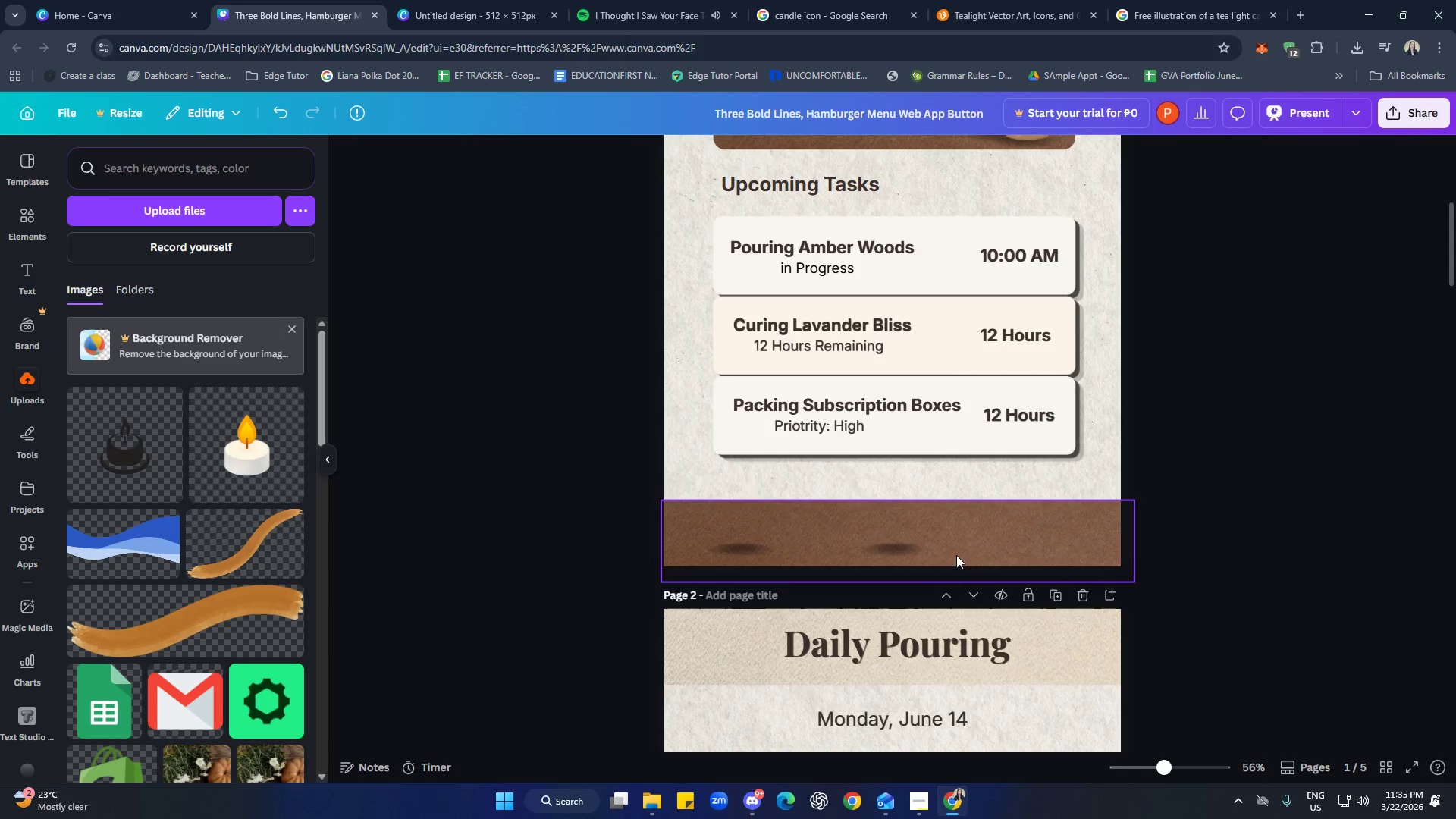 
left_click([906, 540])
 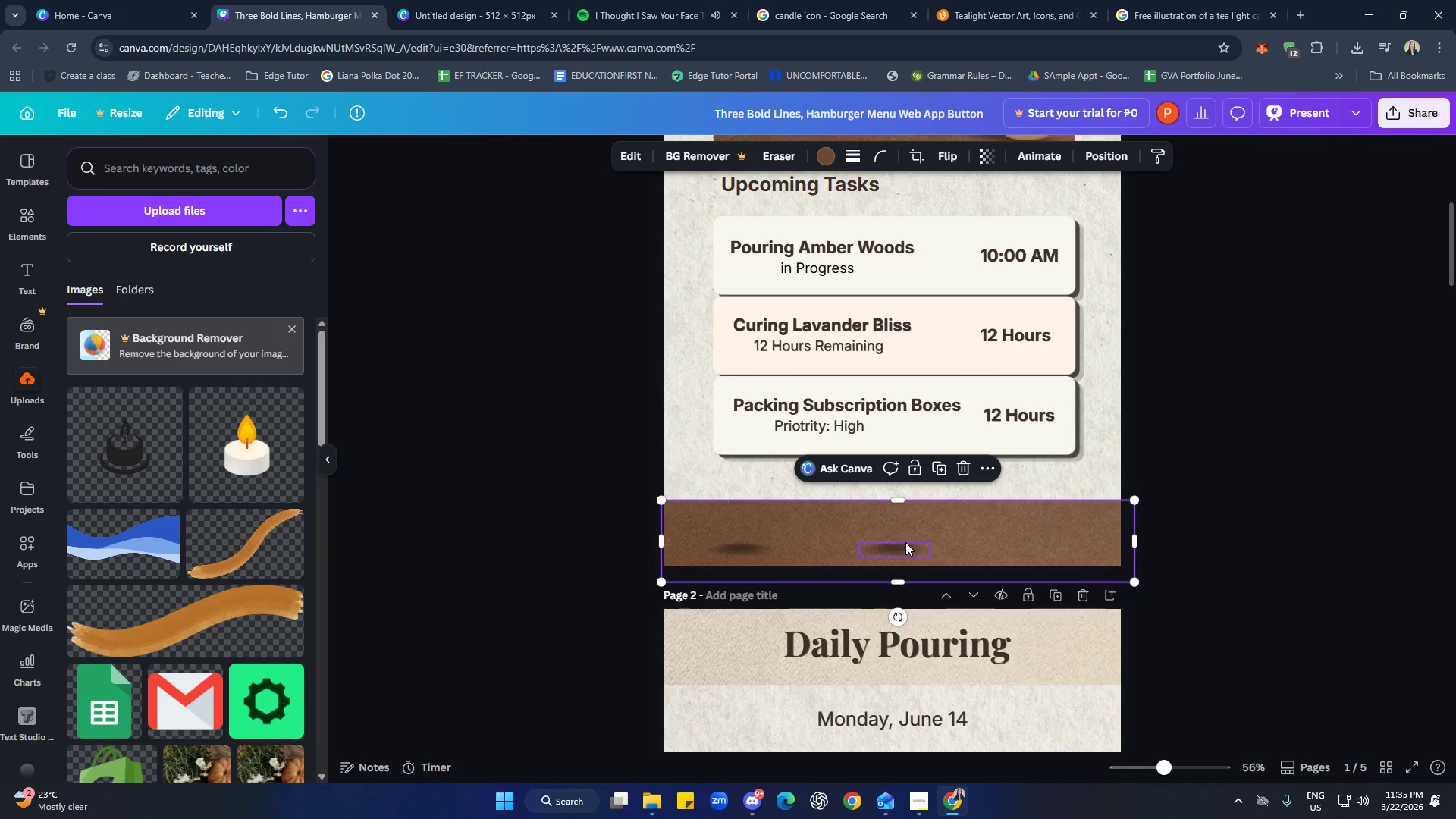 
left_click([905, 542])
 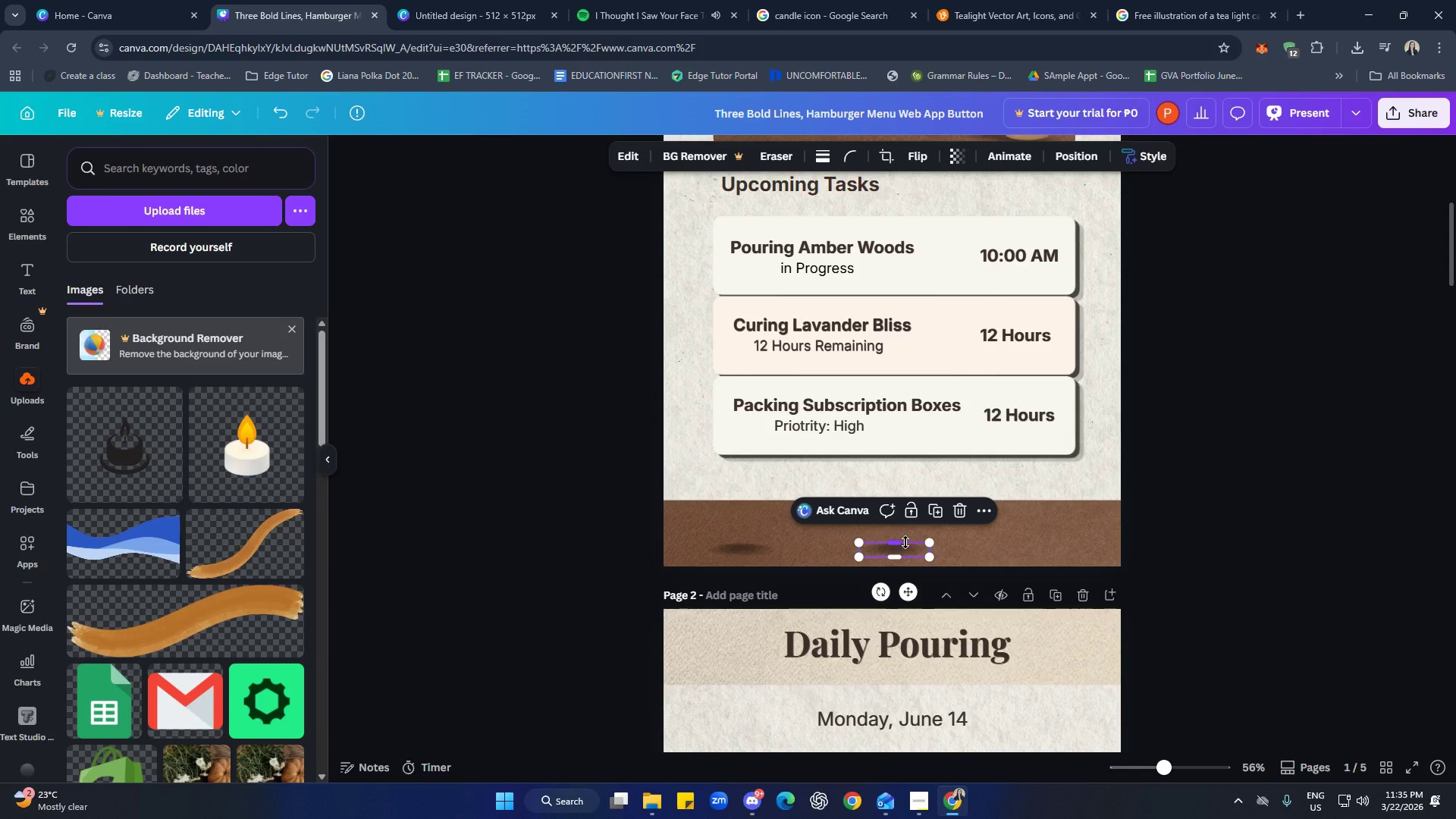 
key(Delete)
 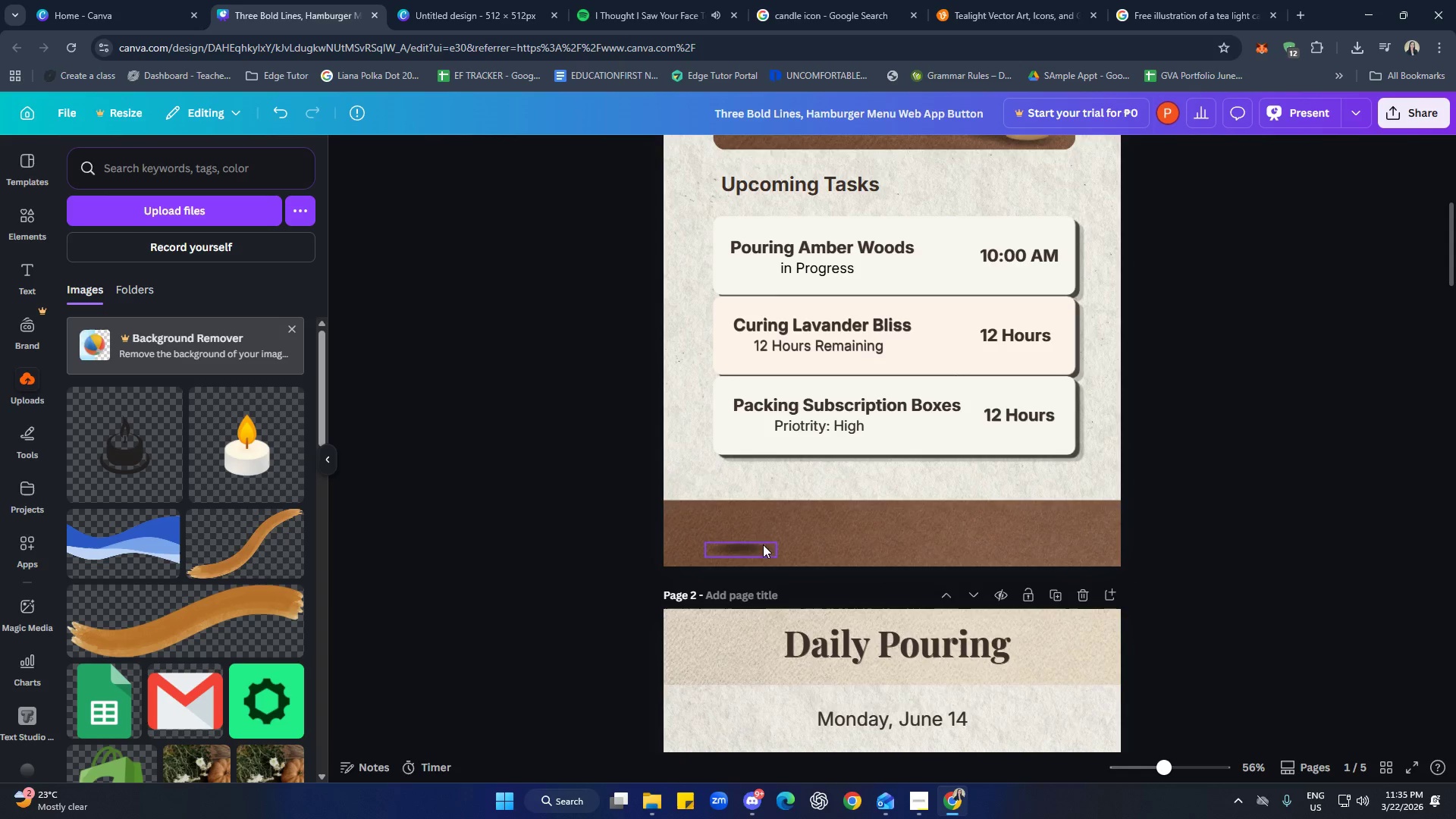 
left_click([749, 546])
 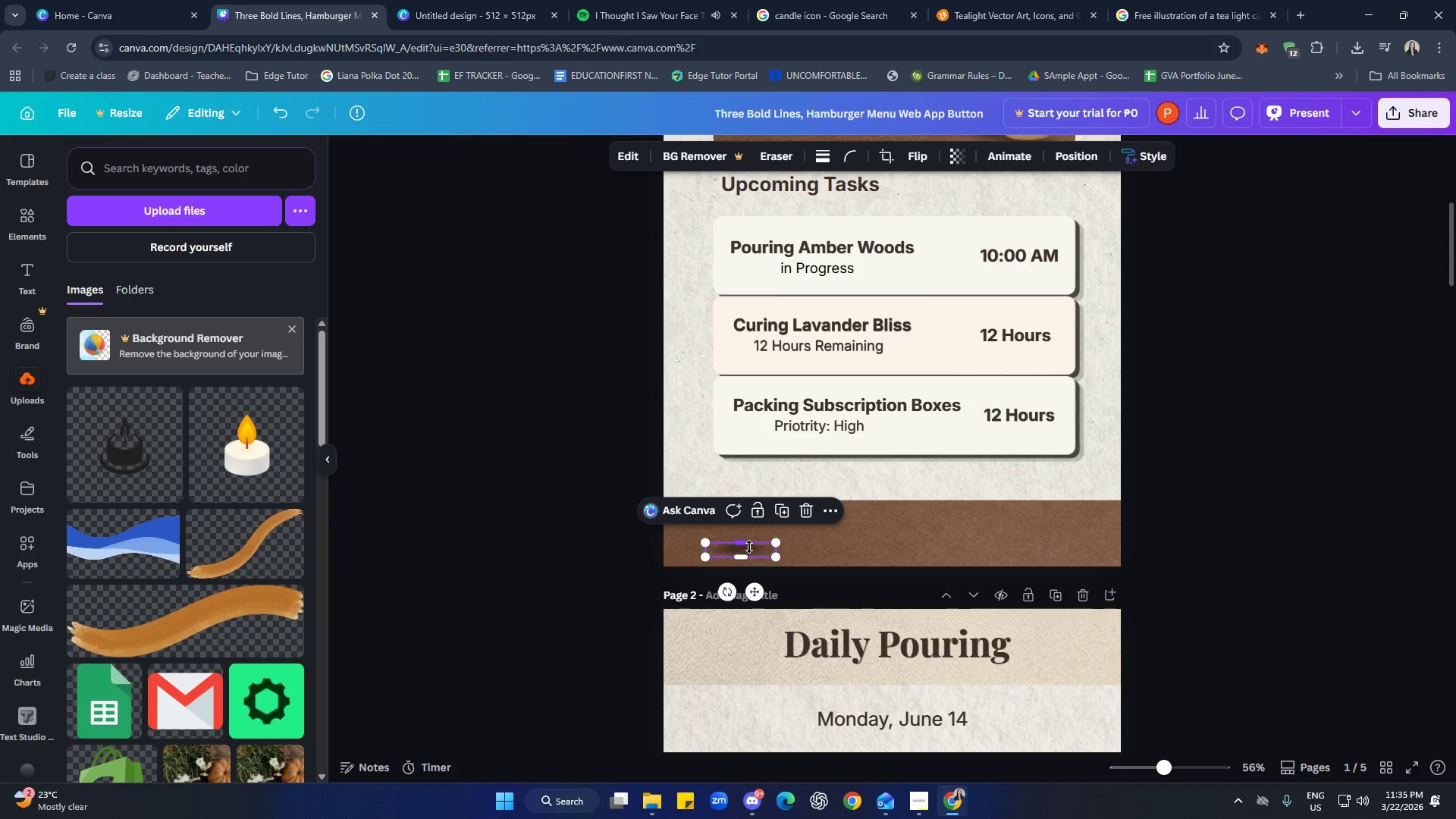 
key(Delete)
 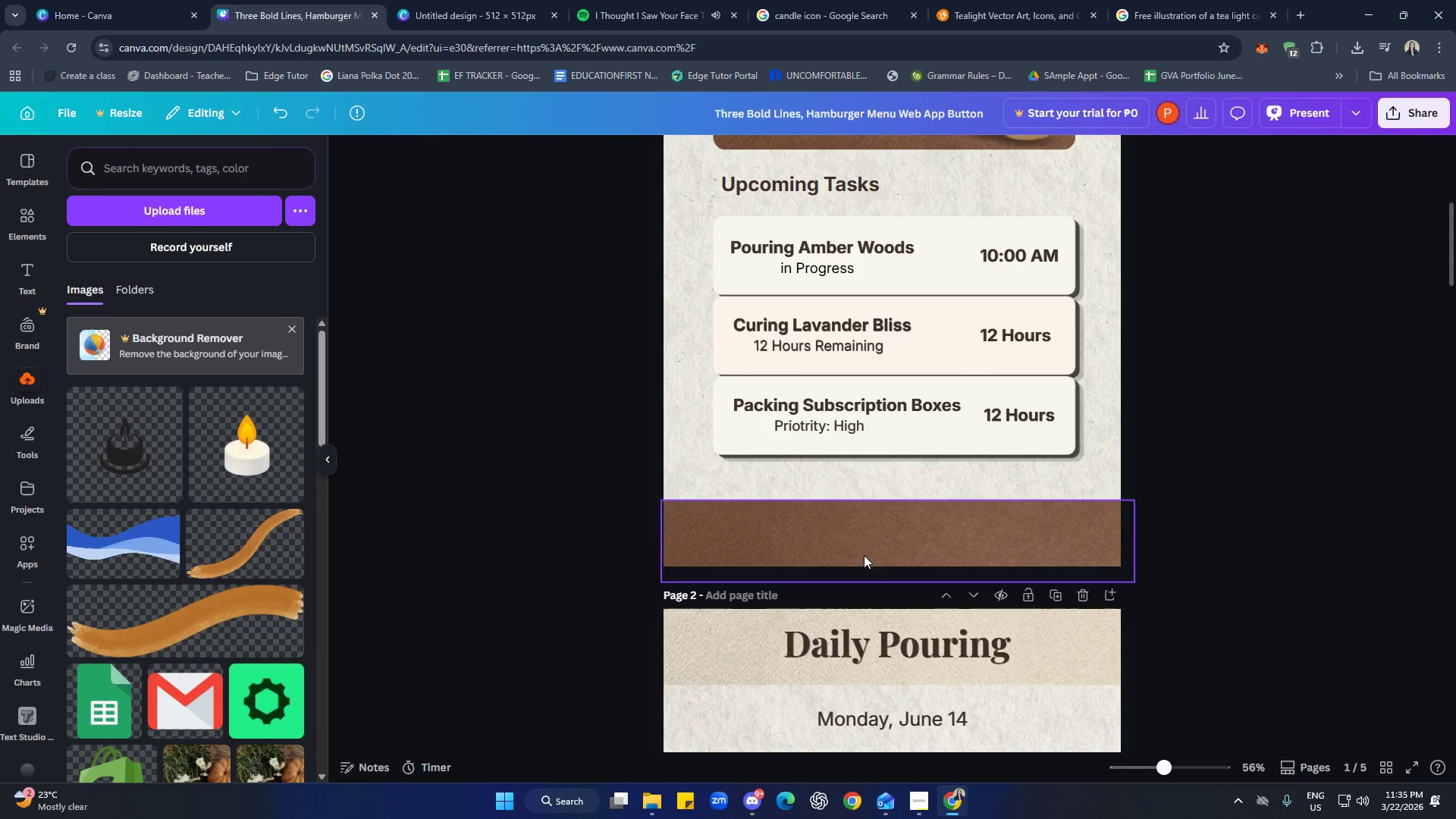 
scroll: coordinate [1122, 642], scroll_direction: down, amount: 13.0
 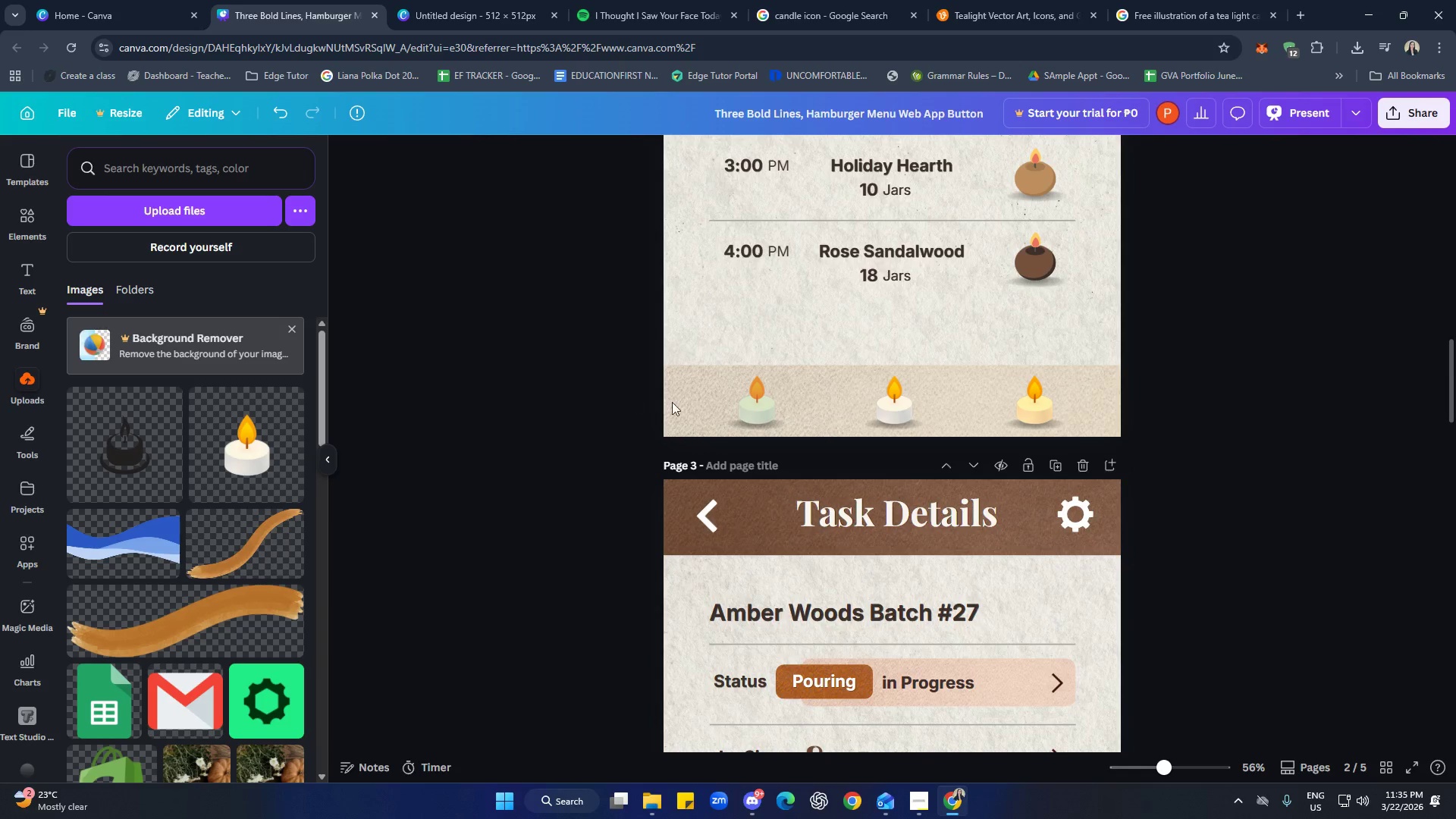 
left_click_drag(start_coordinate=[604, 390], to_coordinate=[1103, 423])
 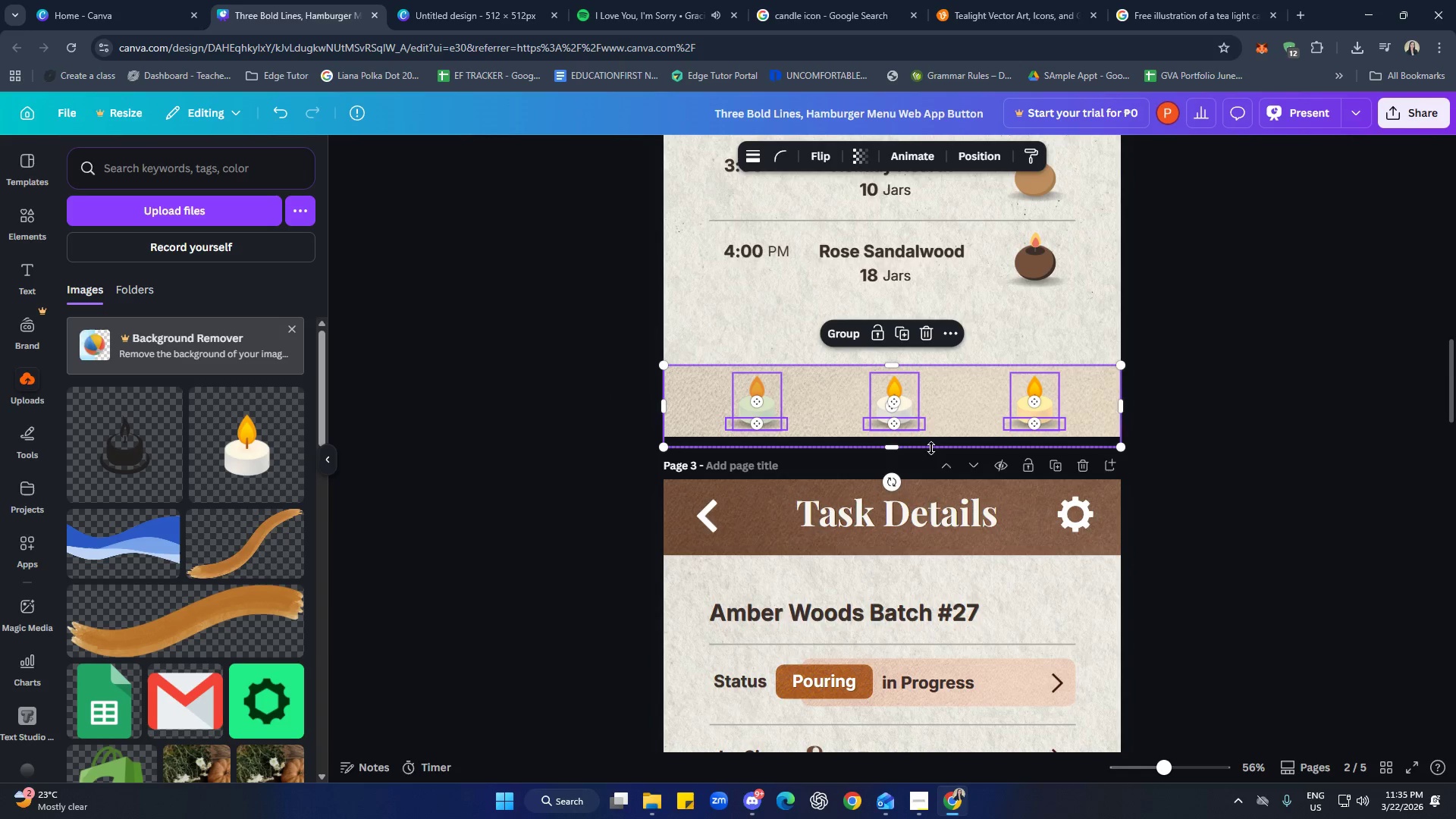 
hold_key(key=ShiftLeft, duration=1.5)
 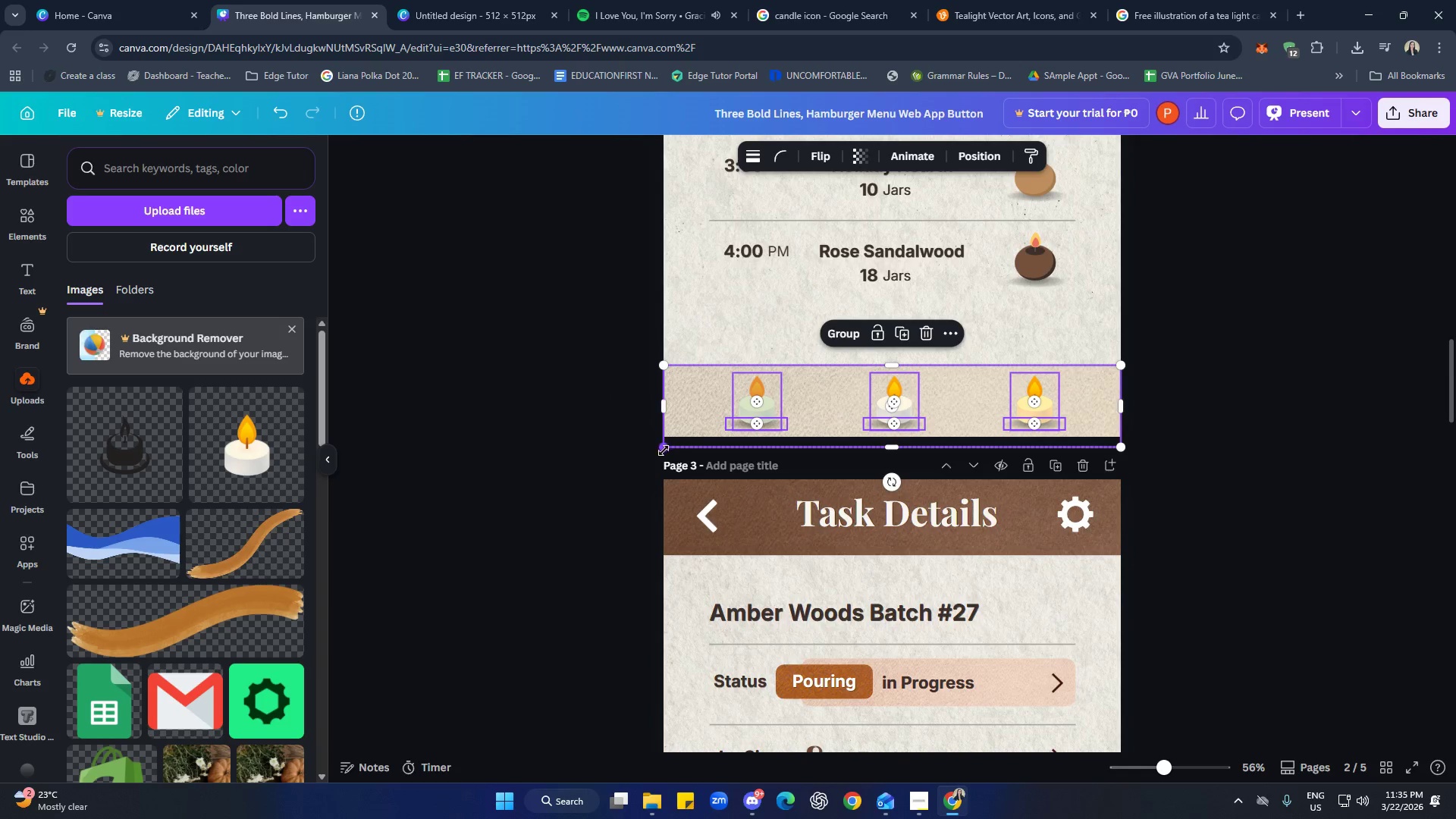 
hold_key(key=ShiftLeft, duration=1.5)
left_click([686, 427])
 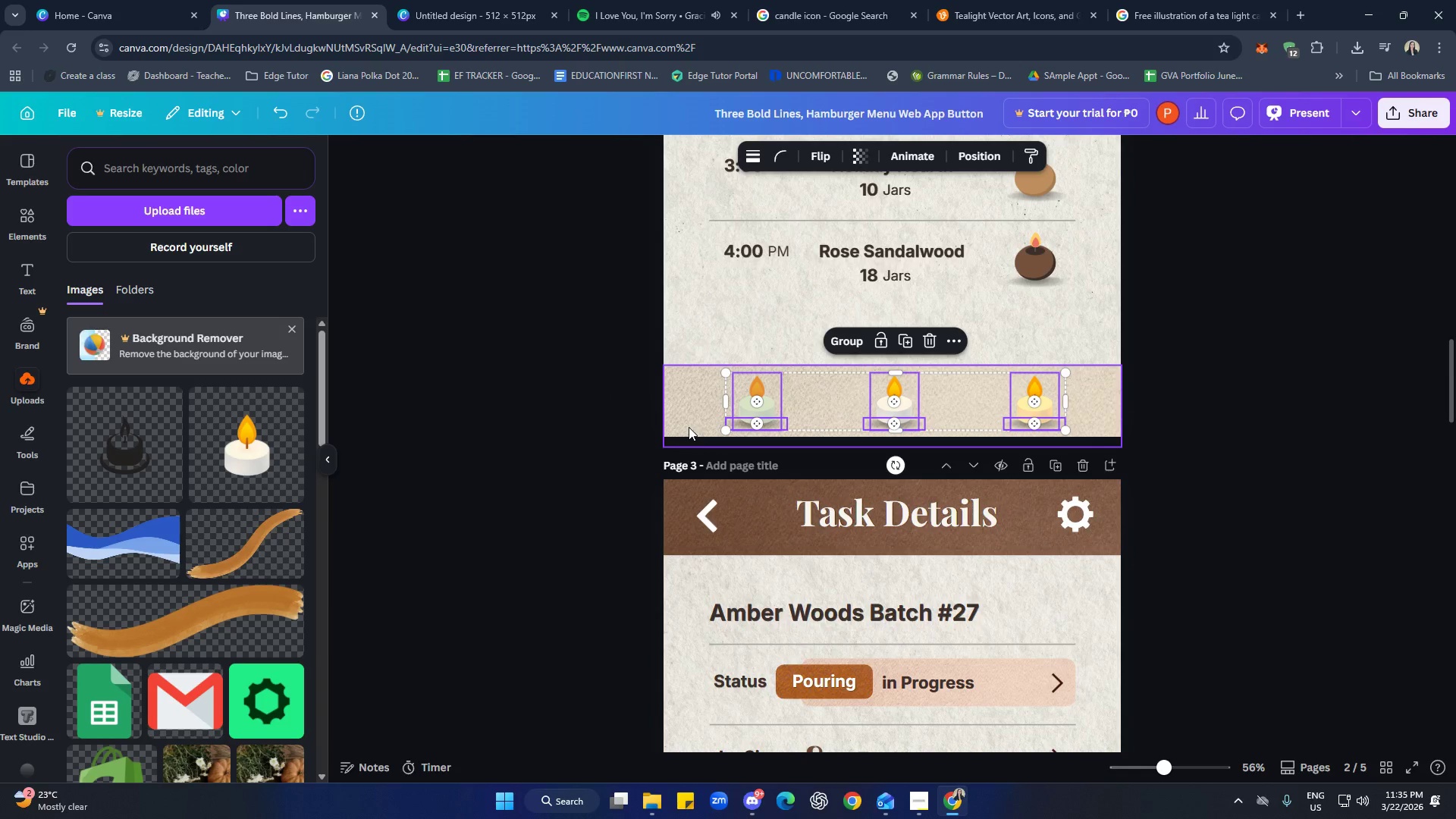 
key(Shift+ShiftLeft)
 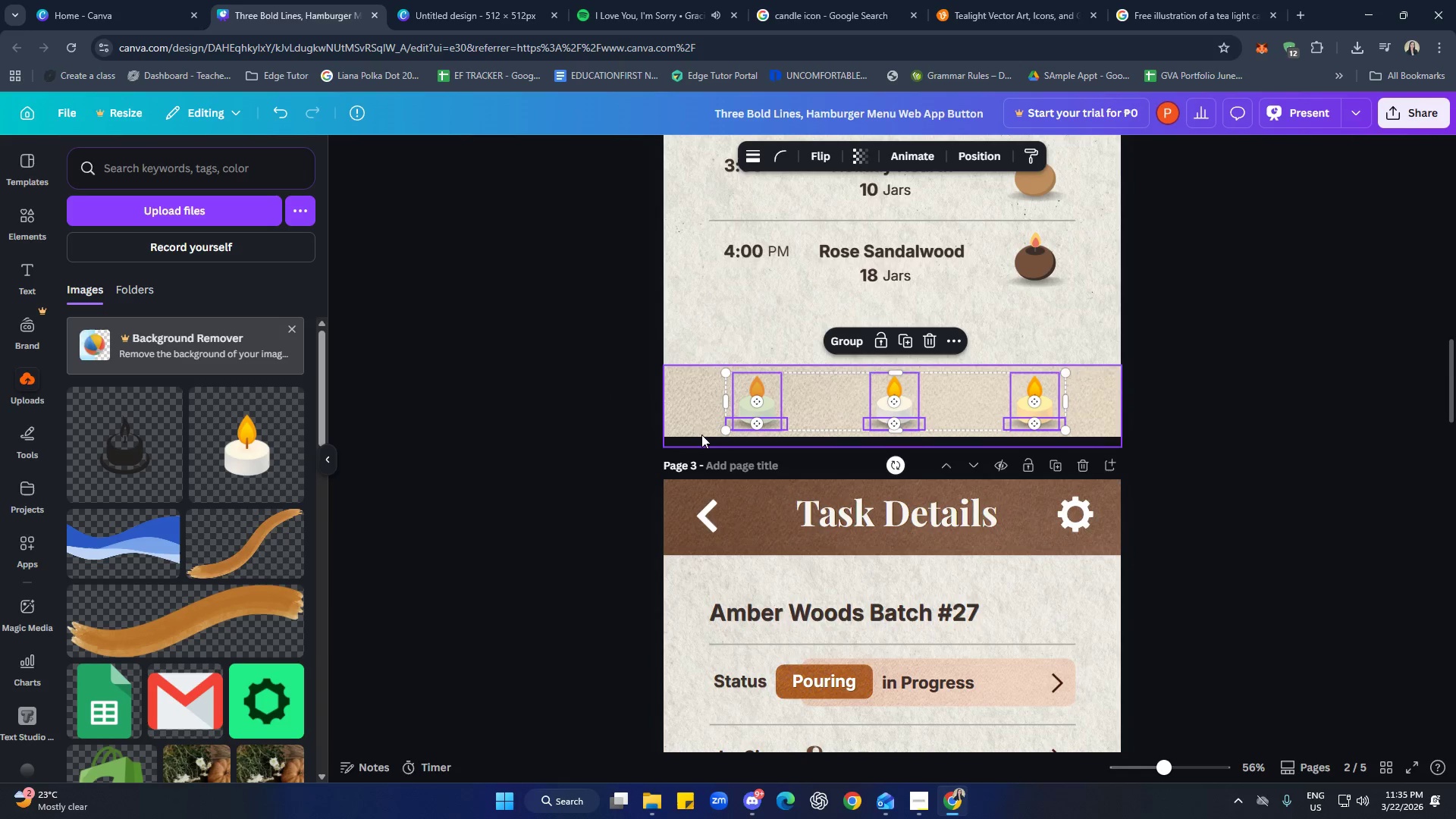 
key(Shift+ShiftLeft)
 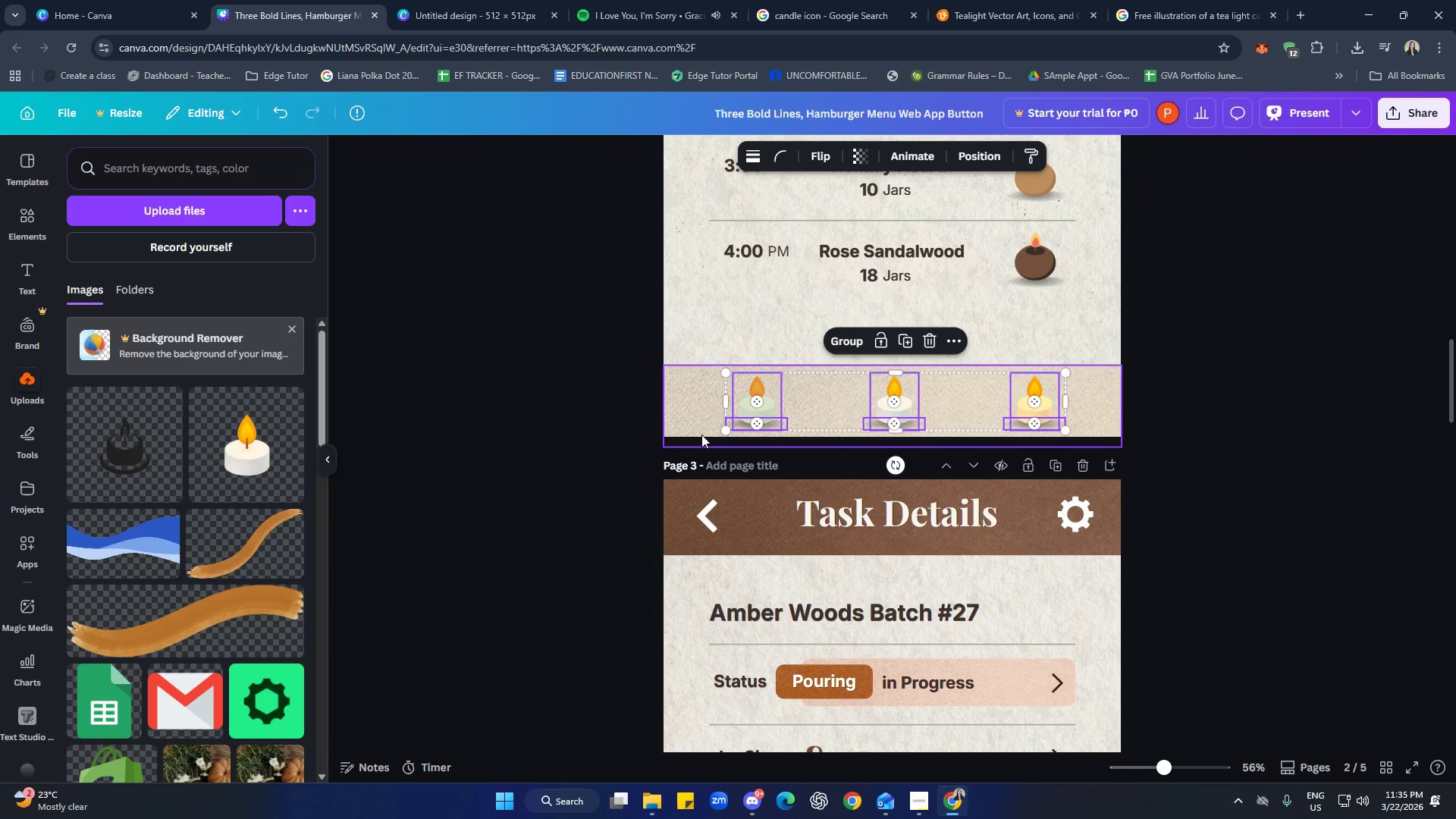 
key(Shift+ShiftLeft)
 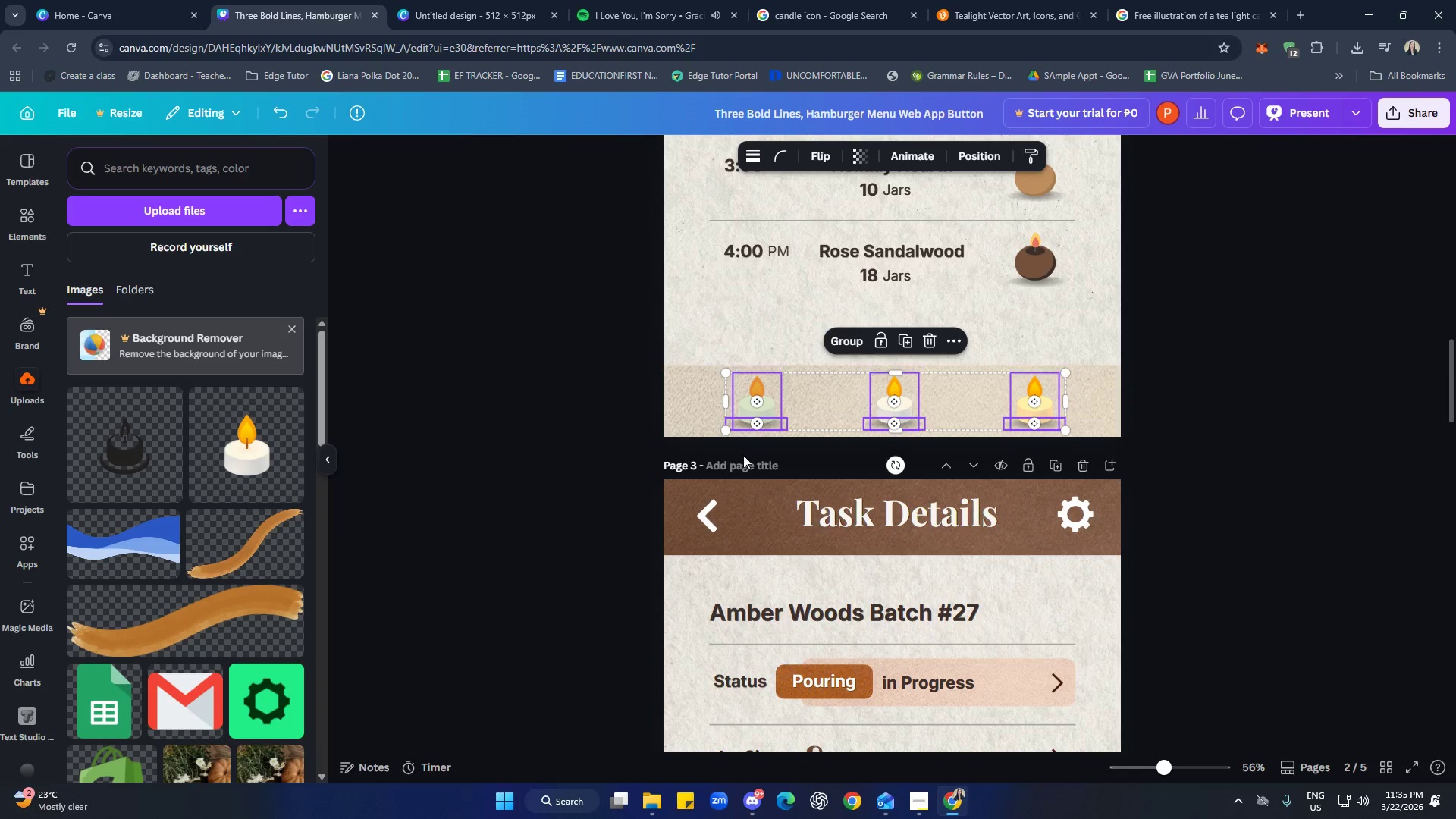 
key(Shift+ShiftLeft)
 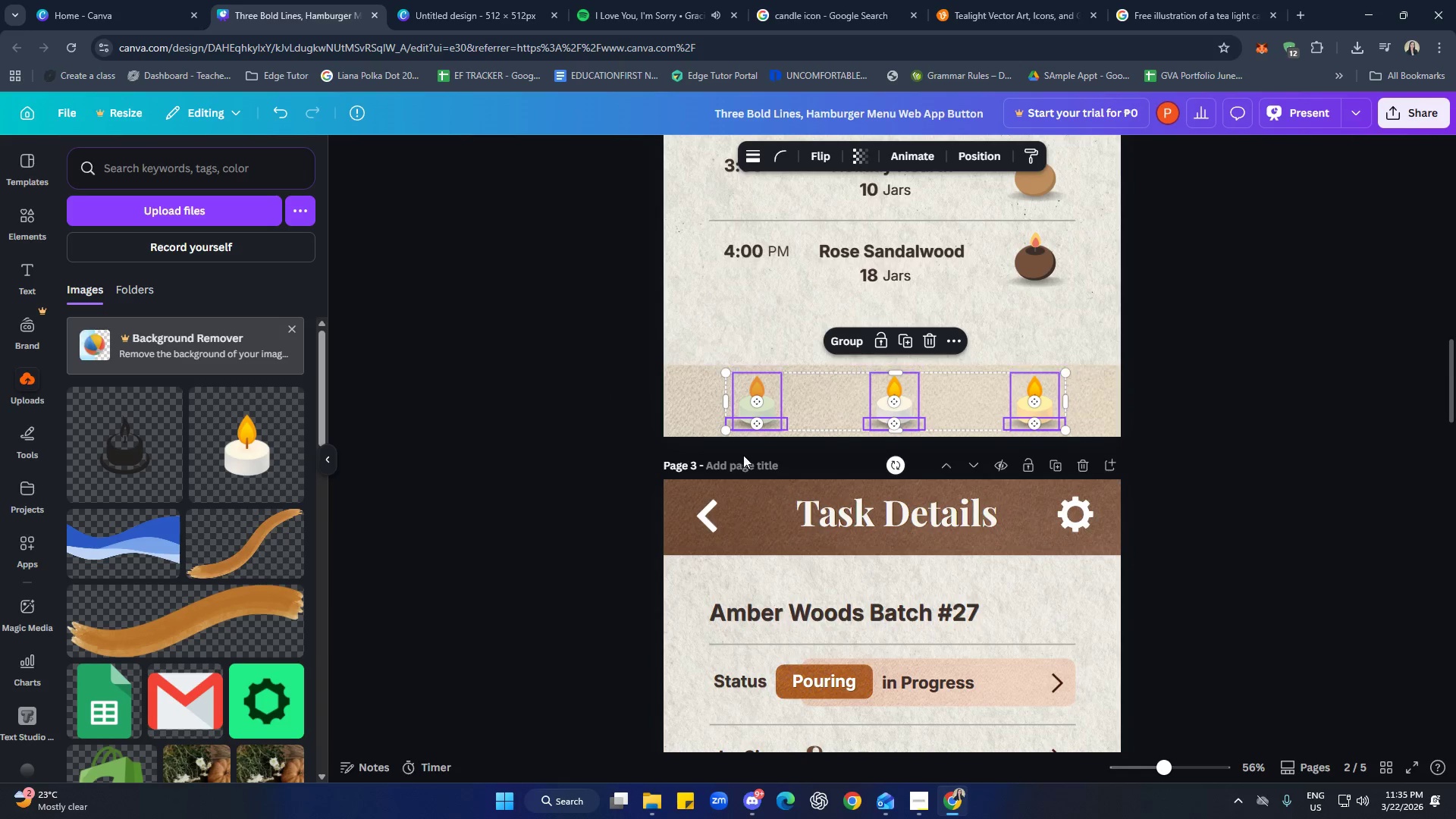 
key(Shift+ShiftLeft)
 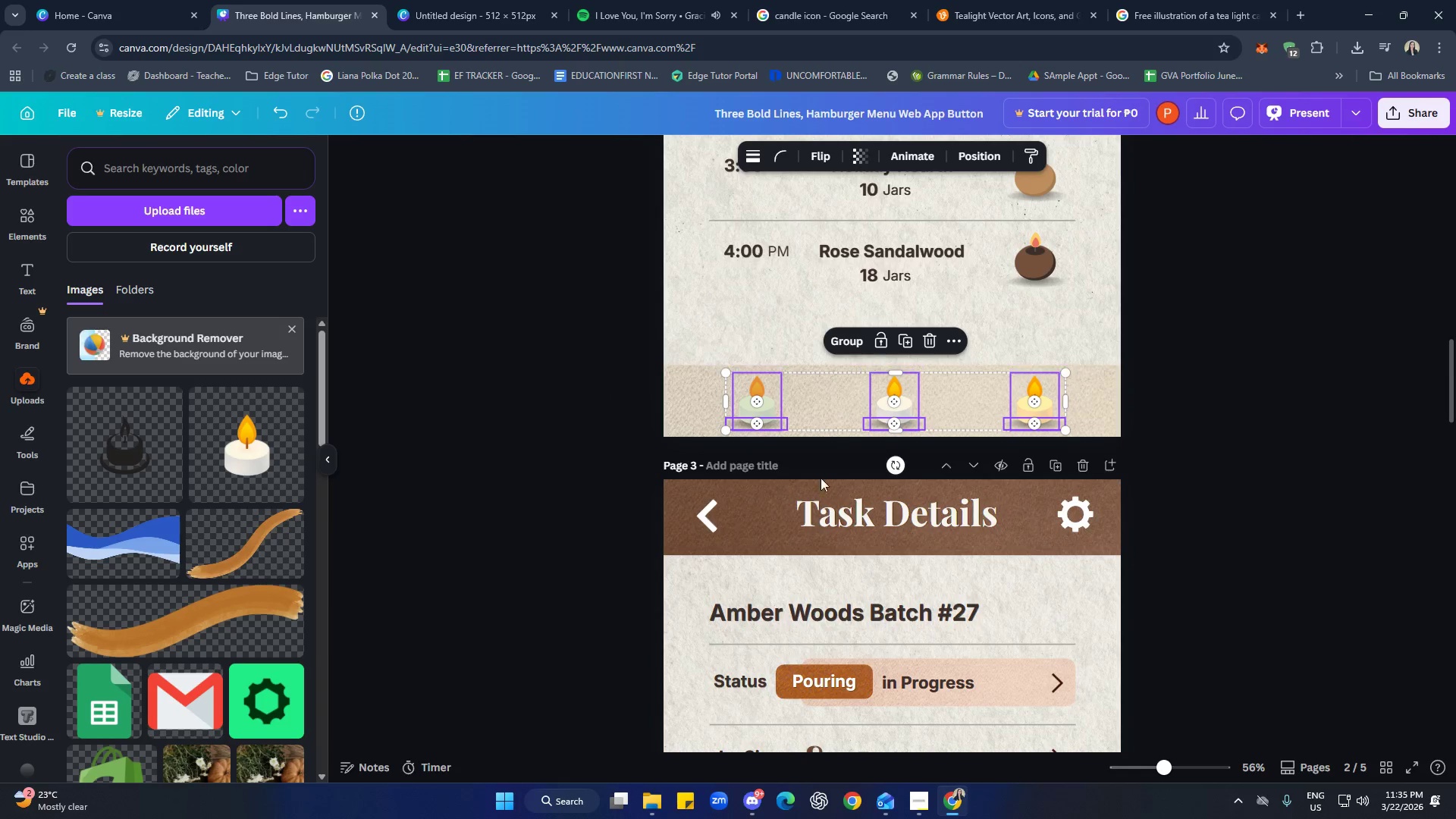 
key(Shift+ShiftLeft)
 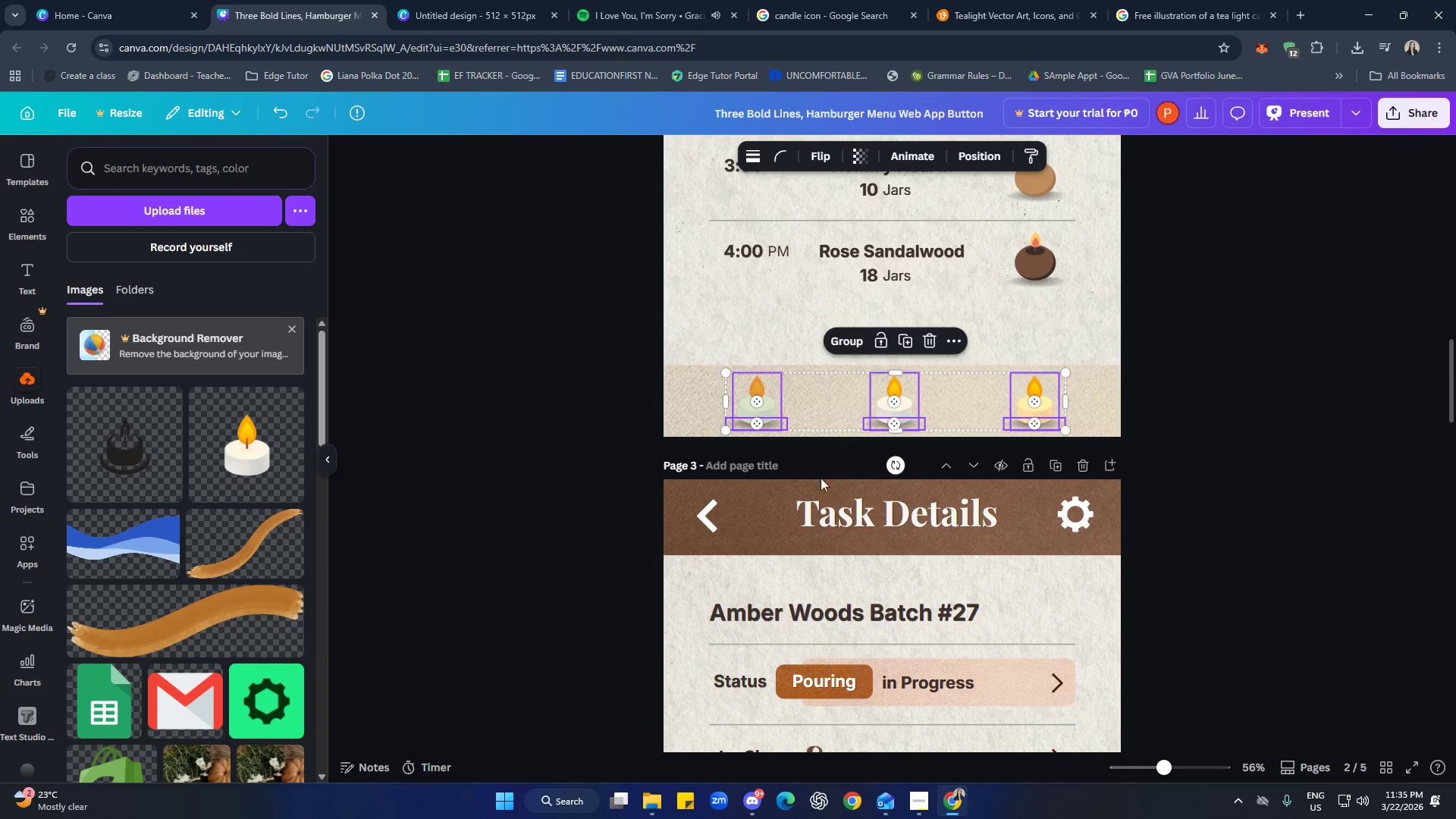 
key(Shift+ShiftLeft)
 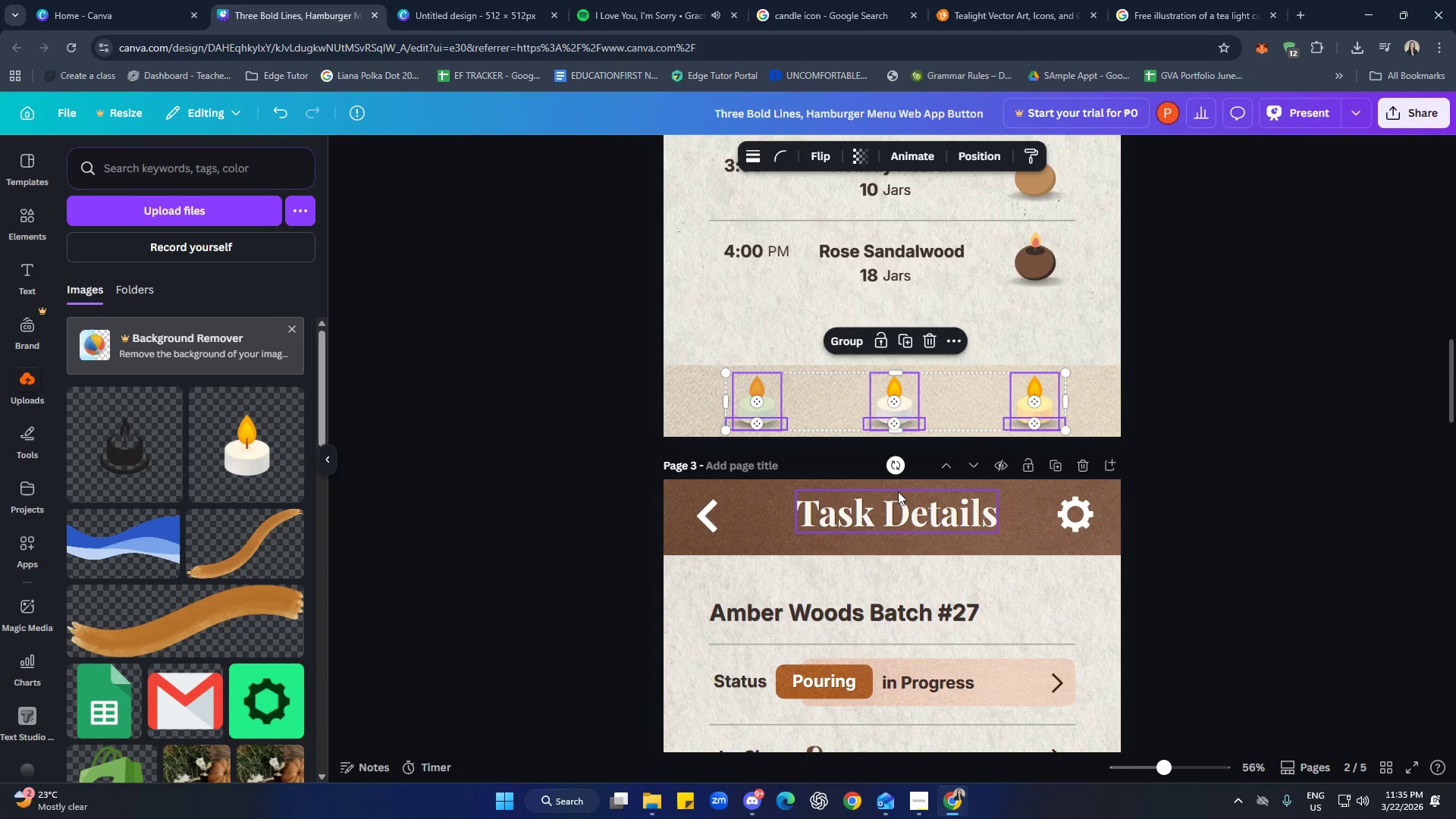 
key(Shift+ShiftLeft)
 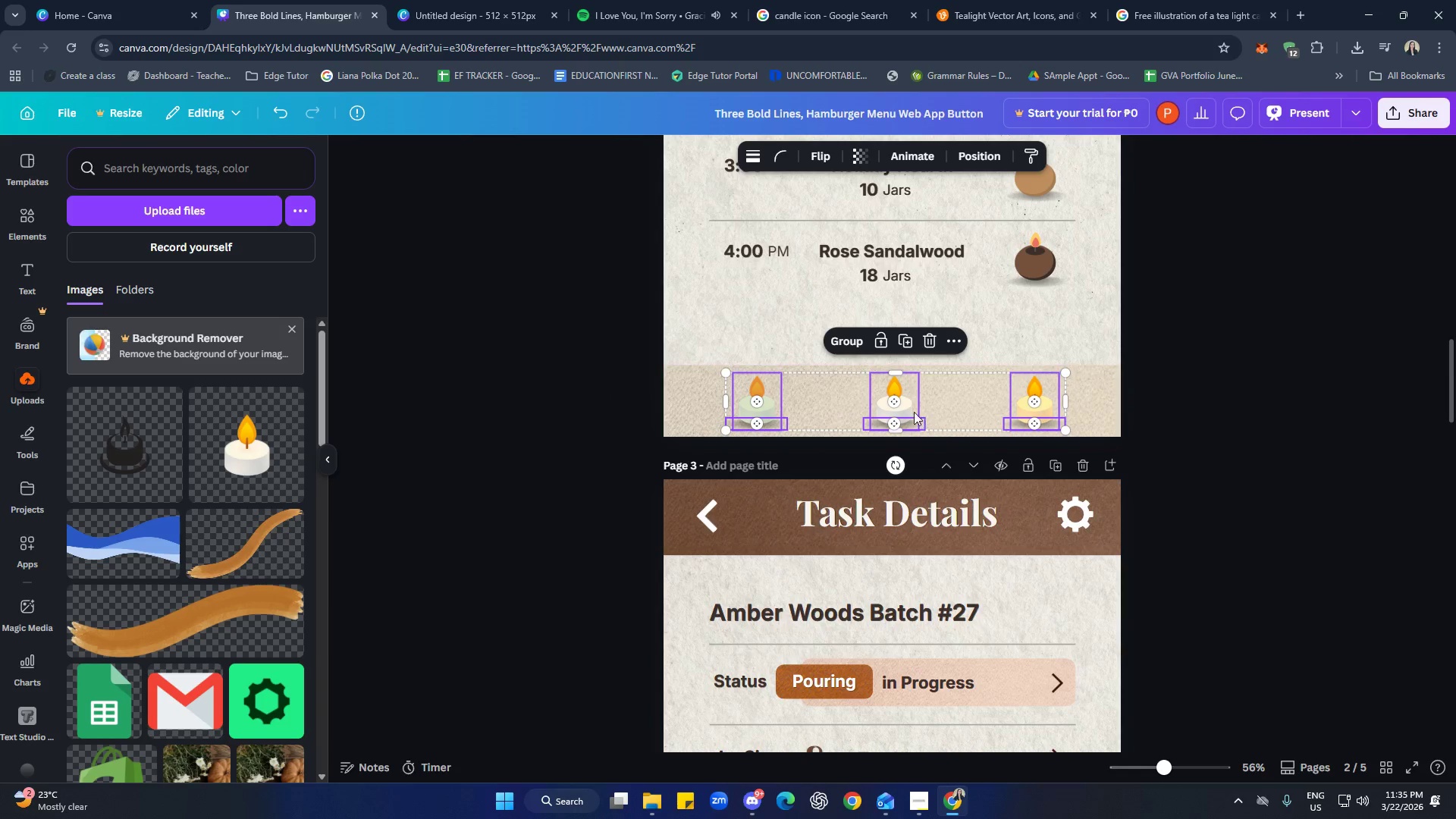 
key(Control+C)
 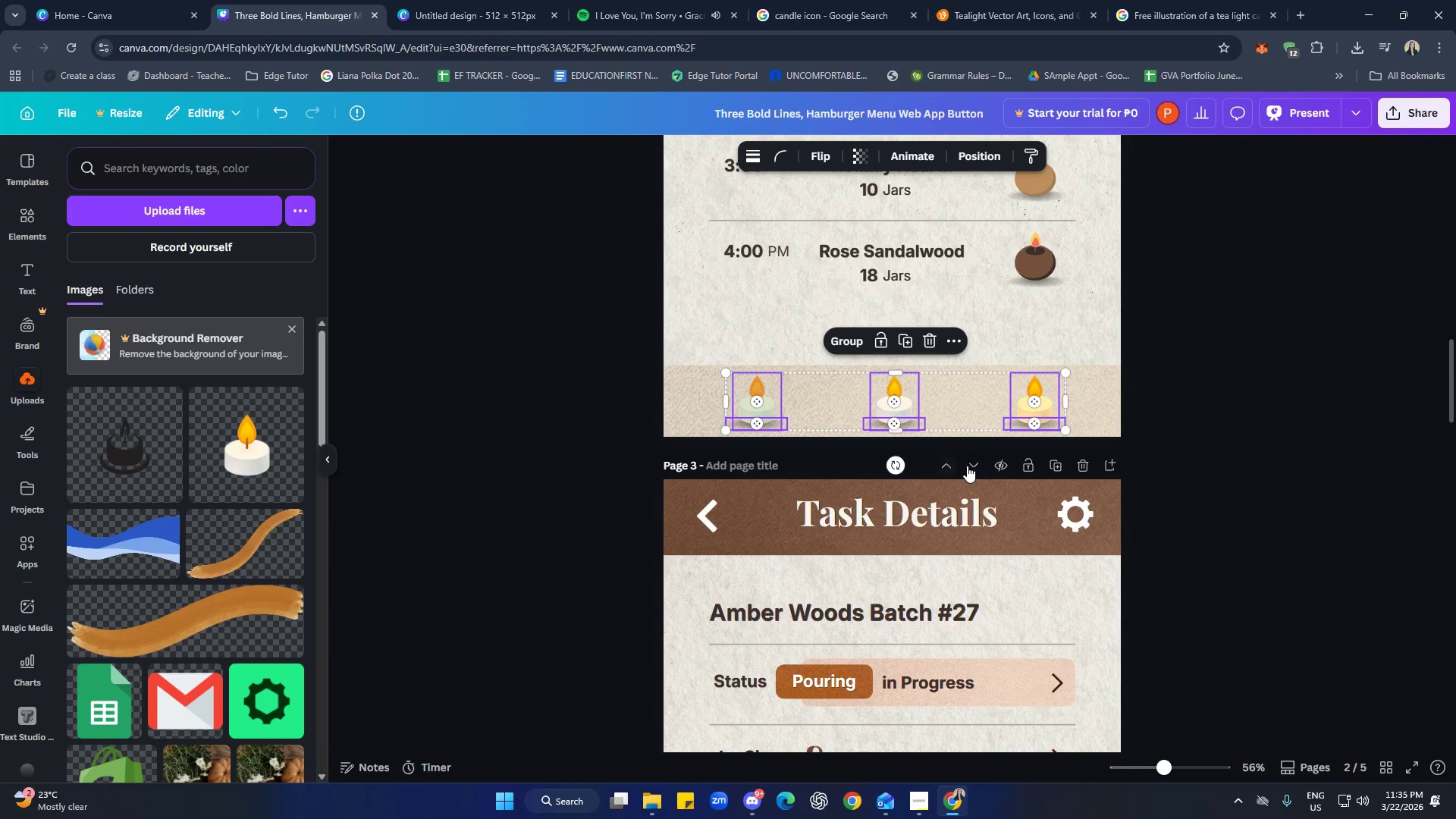 
scroll: coordinate [968, 466], scroll_direction: down, amount: 1.0
 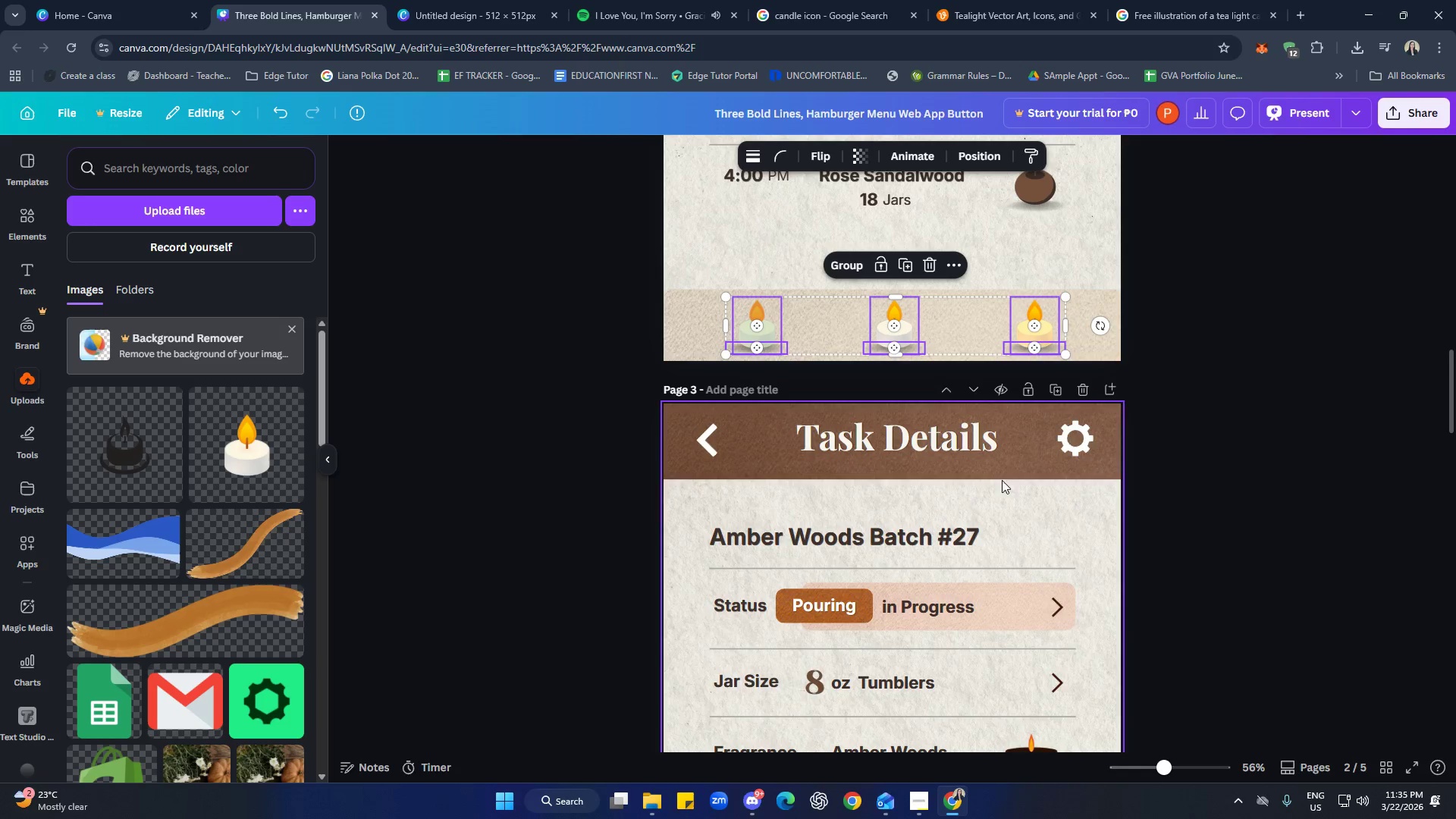 
scroll: coordinate [952, 463], scroll_direction: up, amount: 11.0
 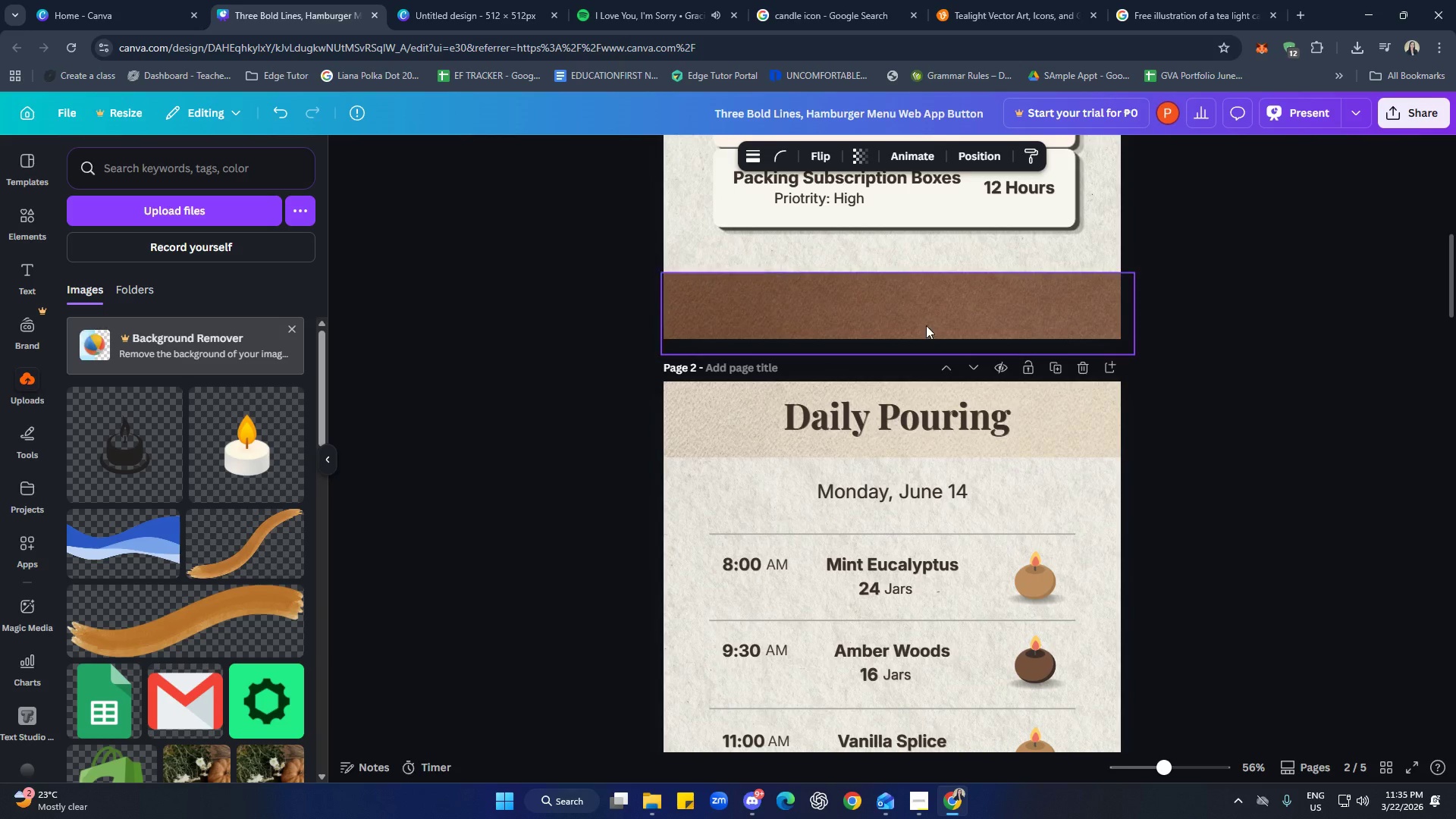 
left_click([924, 310])
 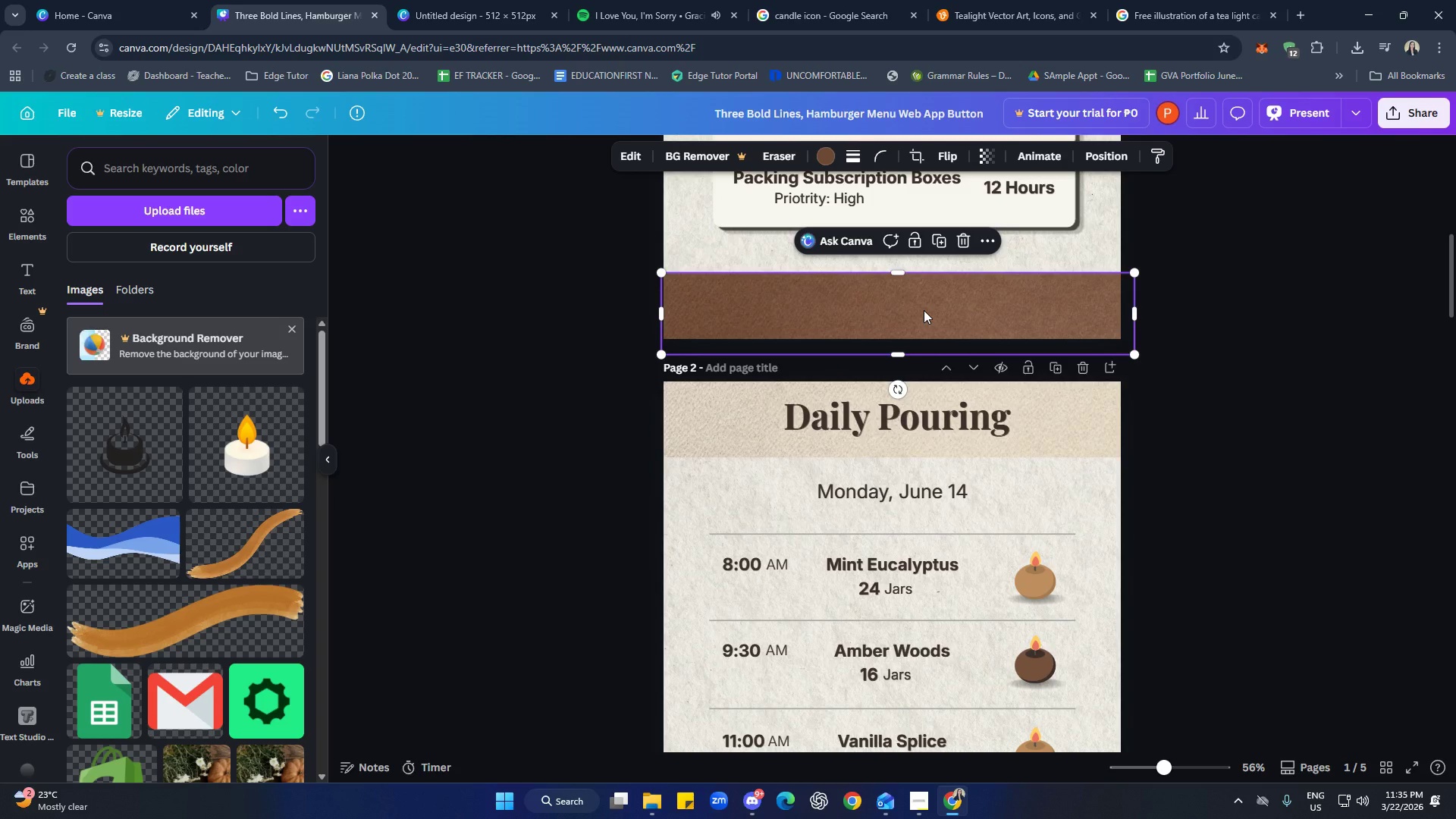 
key(Control+V)
 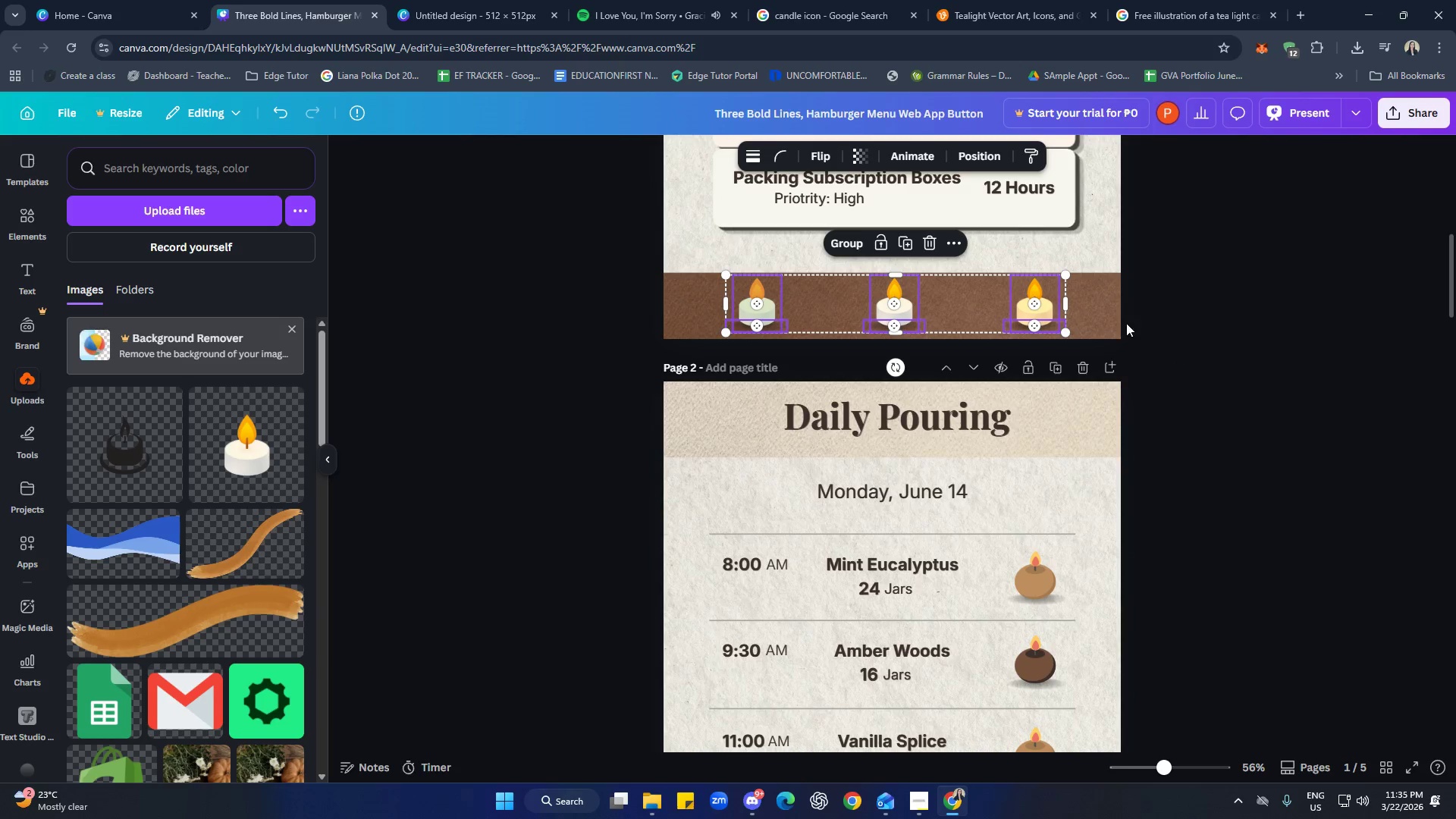 
left_click_drag(start_coordinate=[1102, 309], to_coordinate=[1103, 302])
 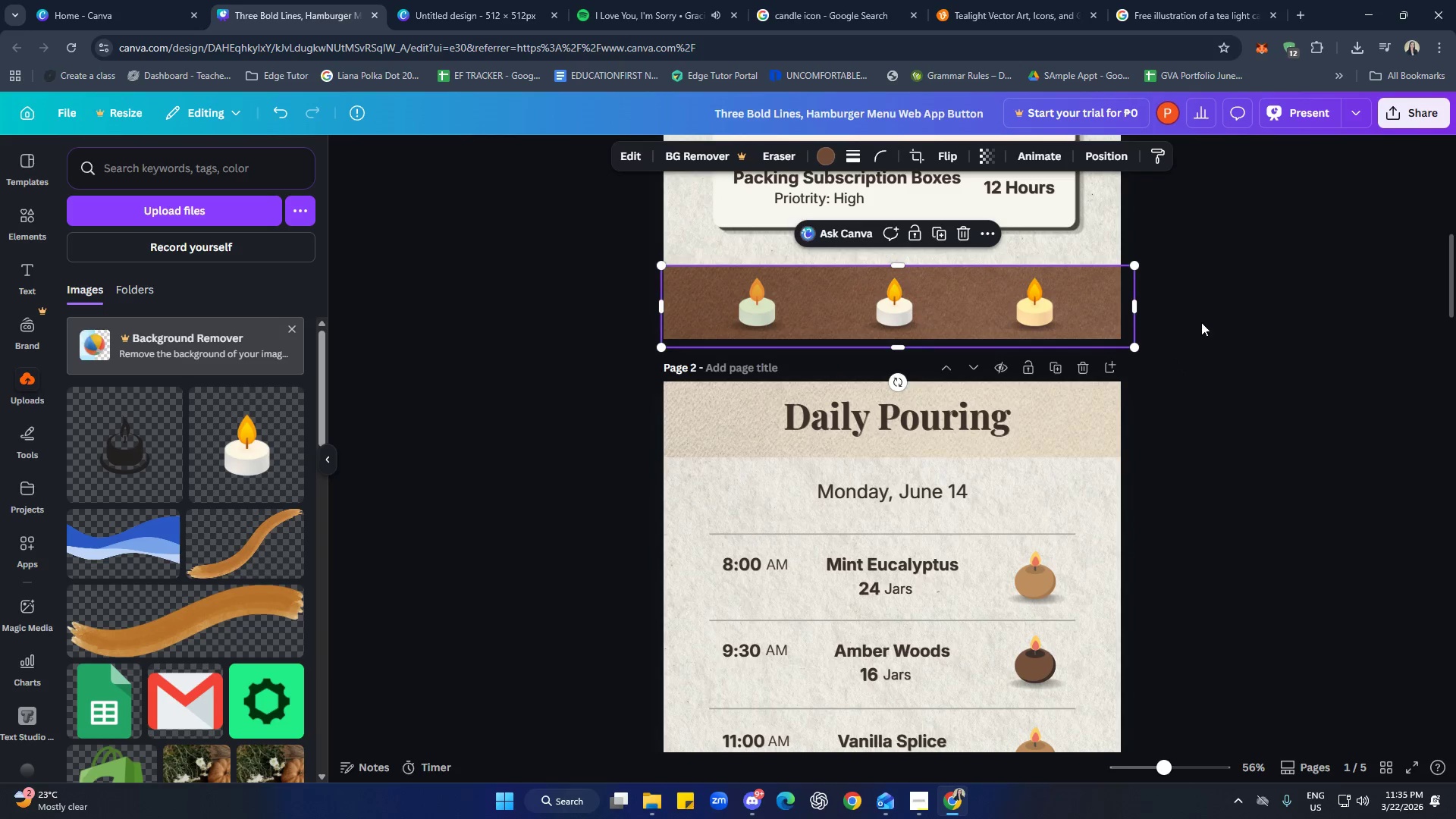 
left_click([1201, 322])
 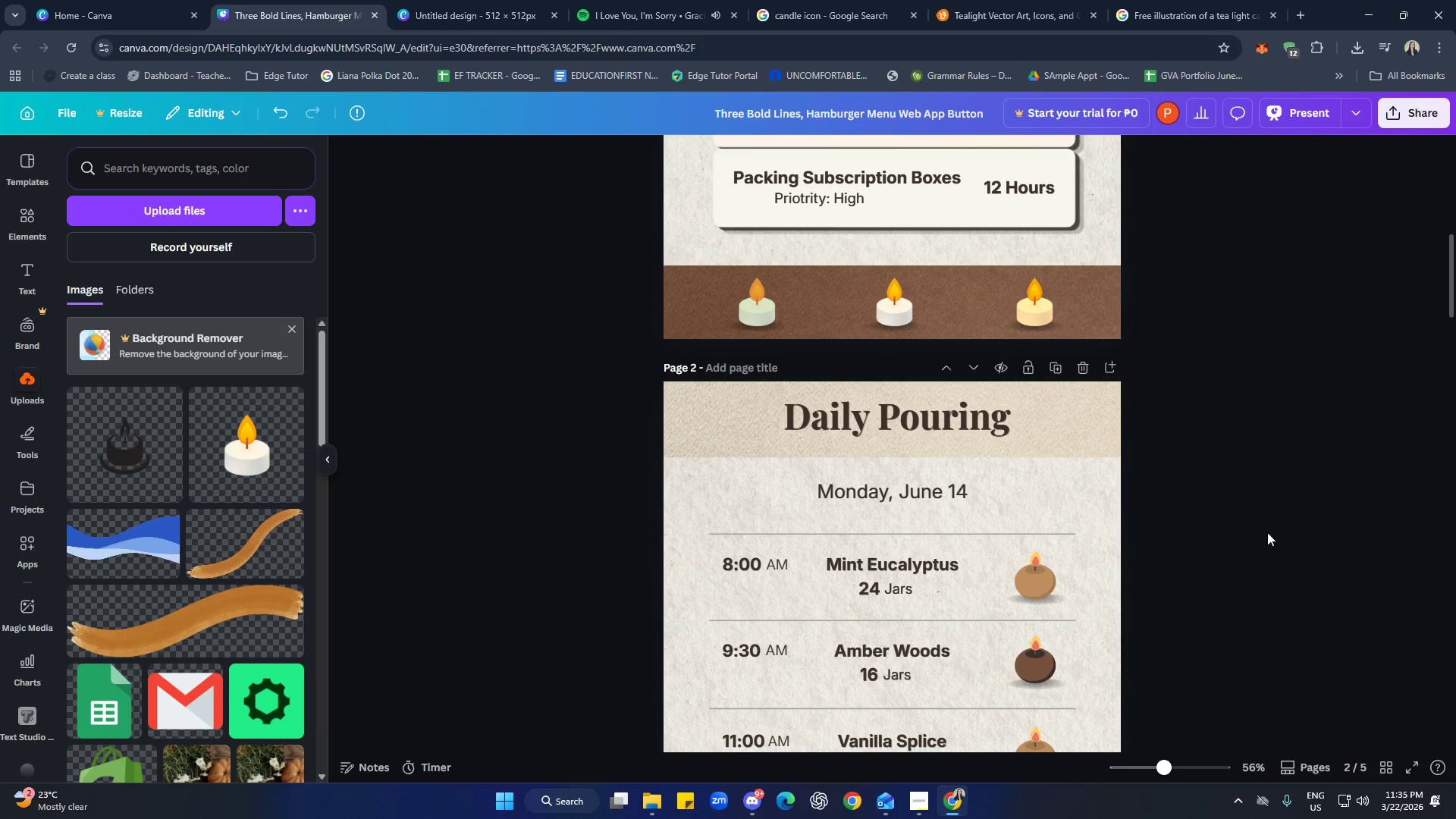 
scroll: coordinate [1275, 571], scroll_direction: up, amount: 3.0
 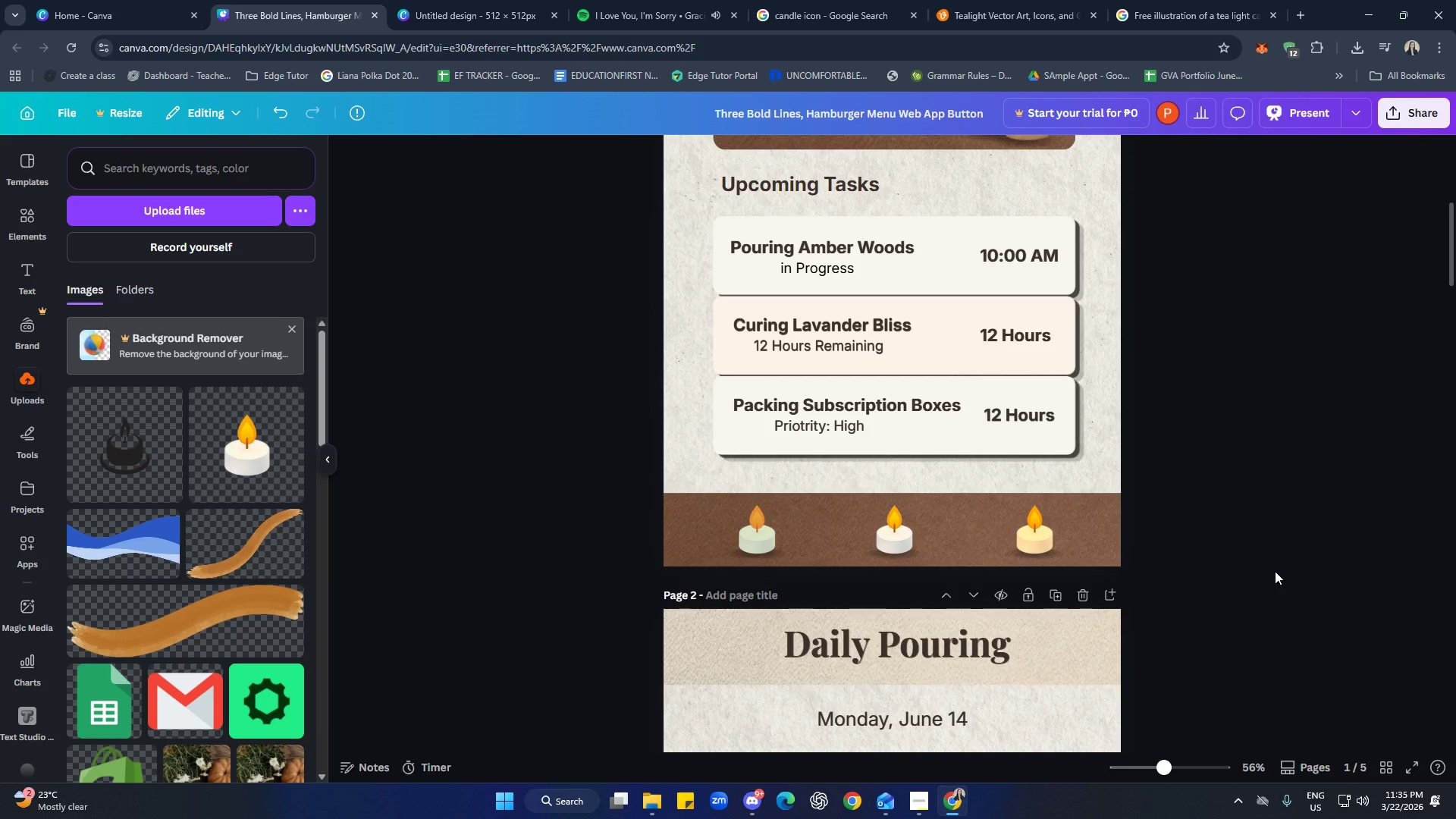 
scroll: coordinate [1276, 541], scroll_direction: down, amount: 13.0
 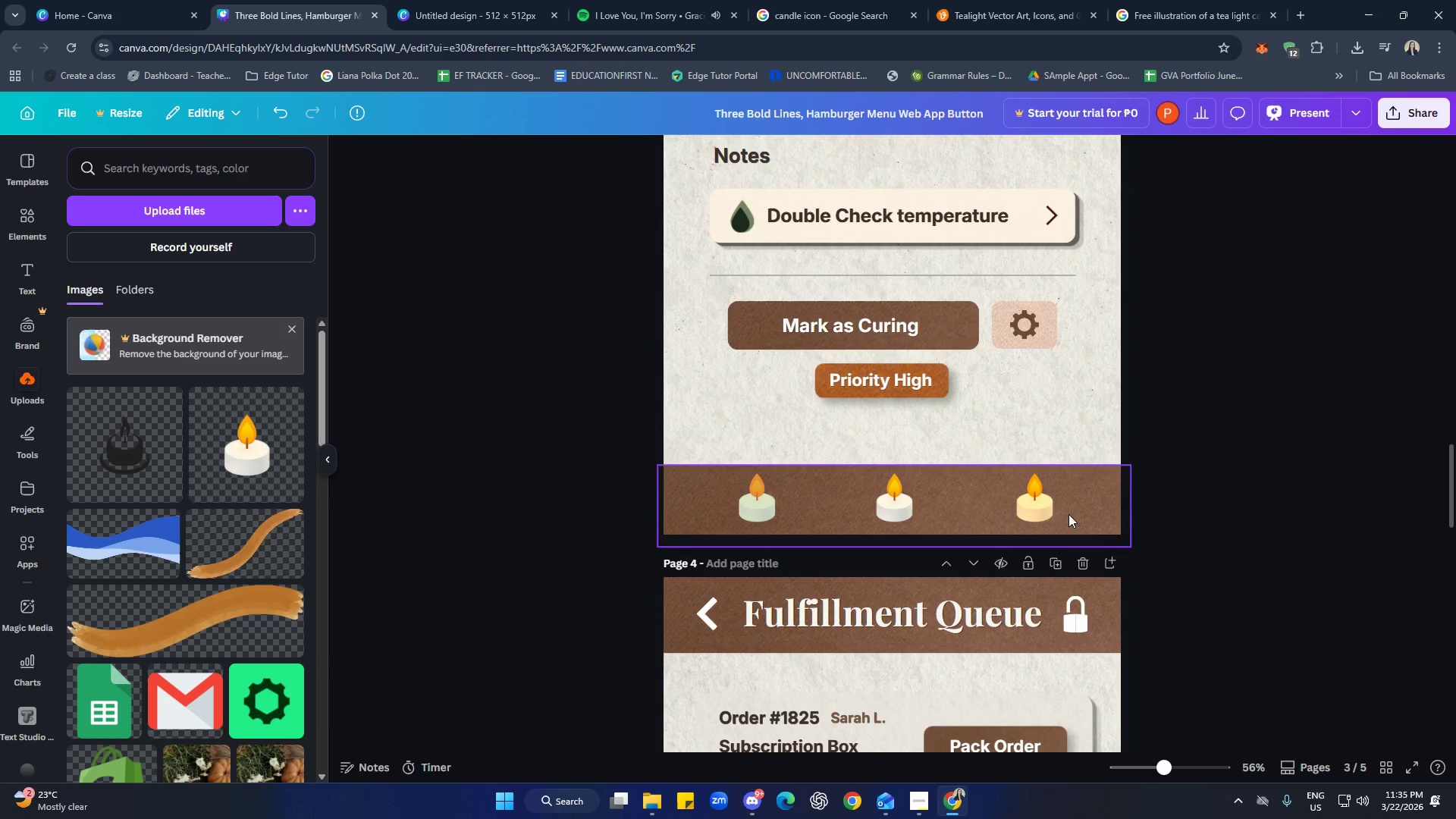 
hold_key(key=ShiftLeft, duration=1.36)
left_click([905, 504])
 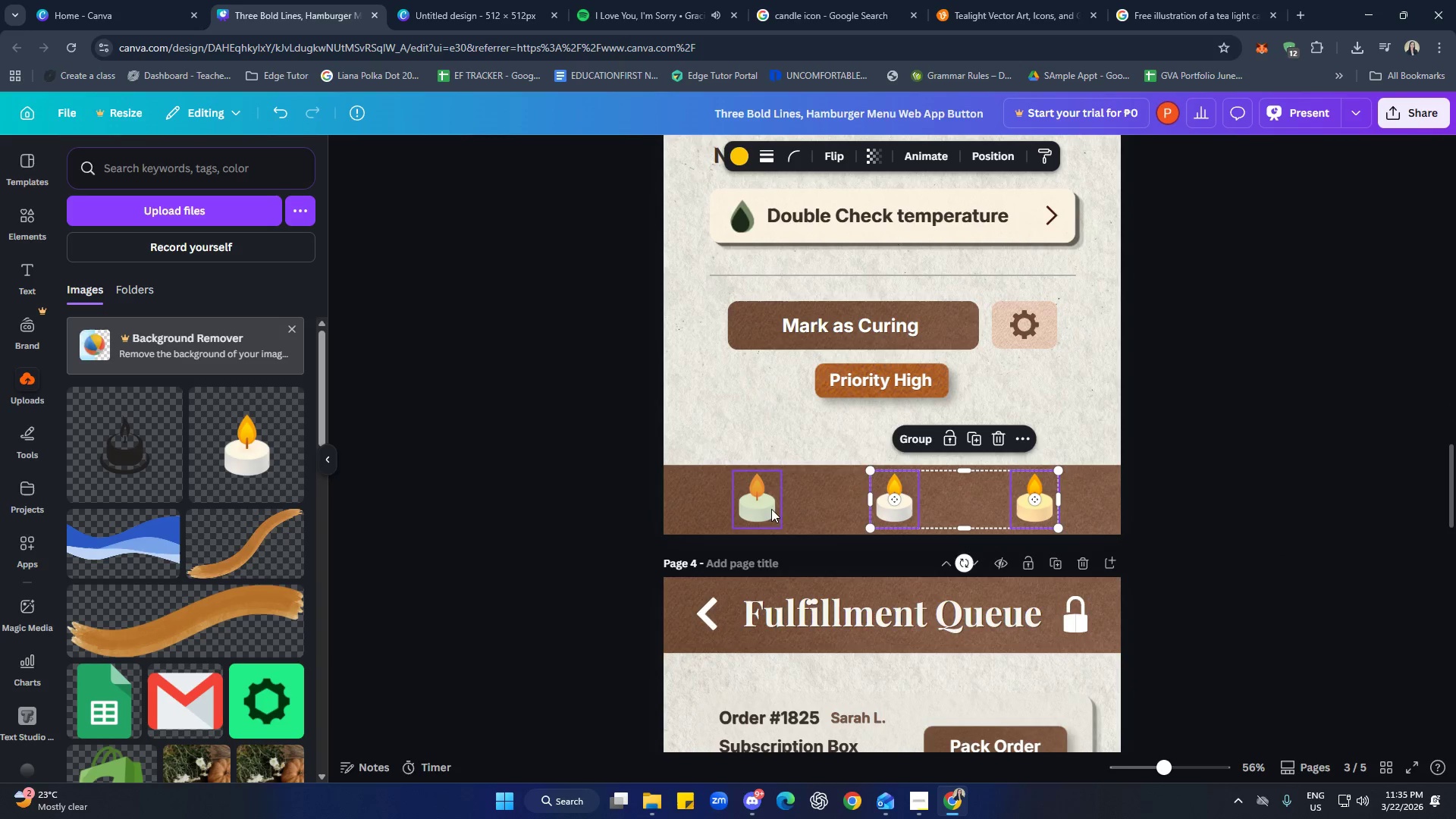 
double_click([769, 508])
 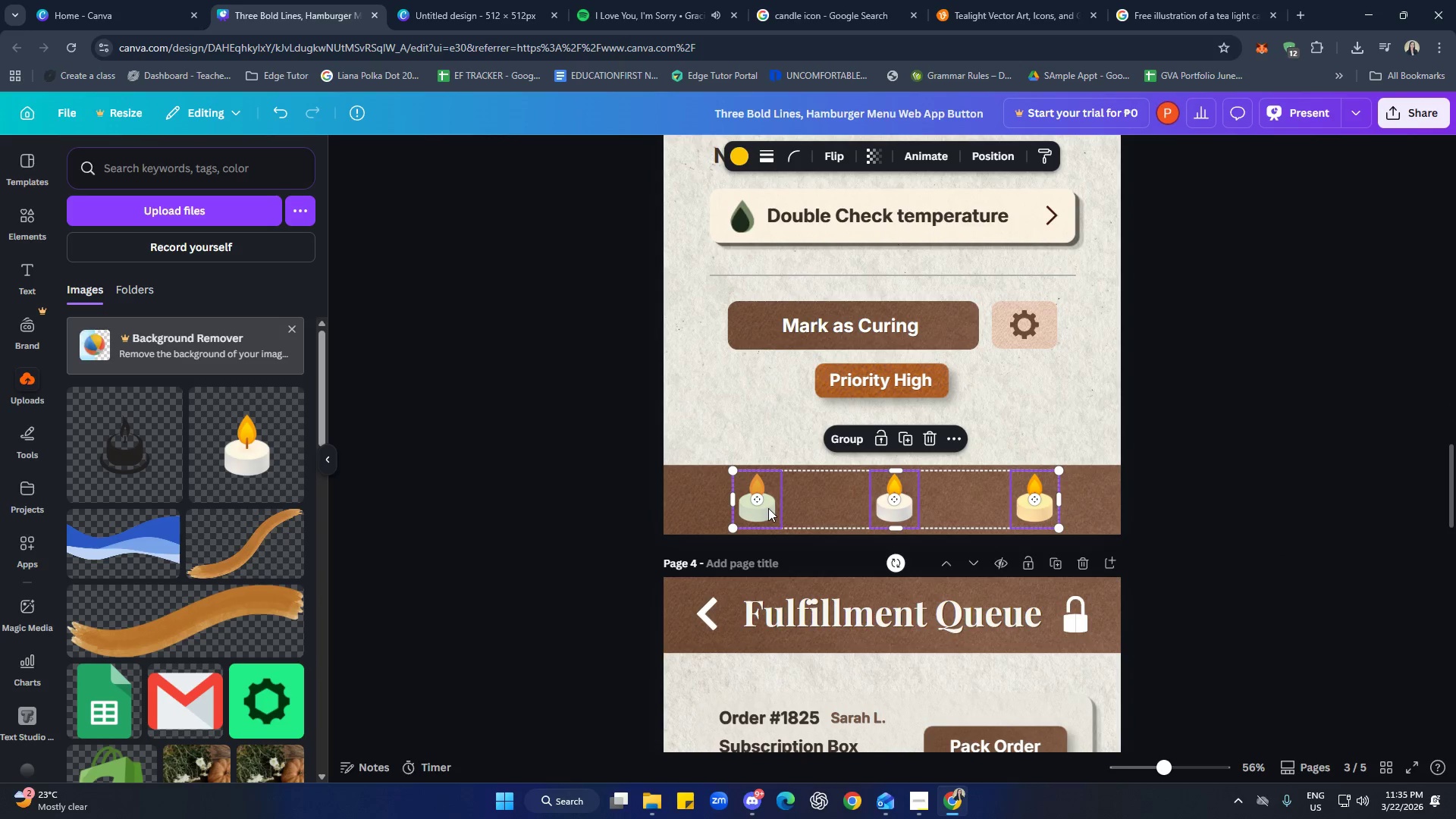 
hold_key(key=ShiftLeft, duration=4.49)
 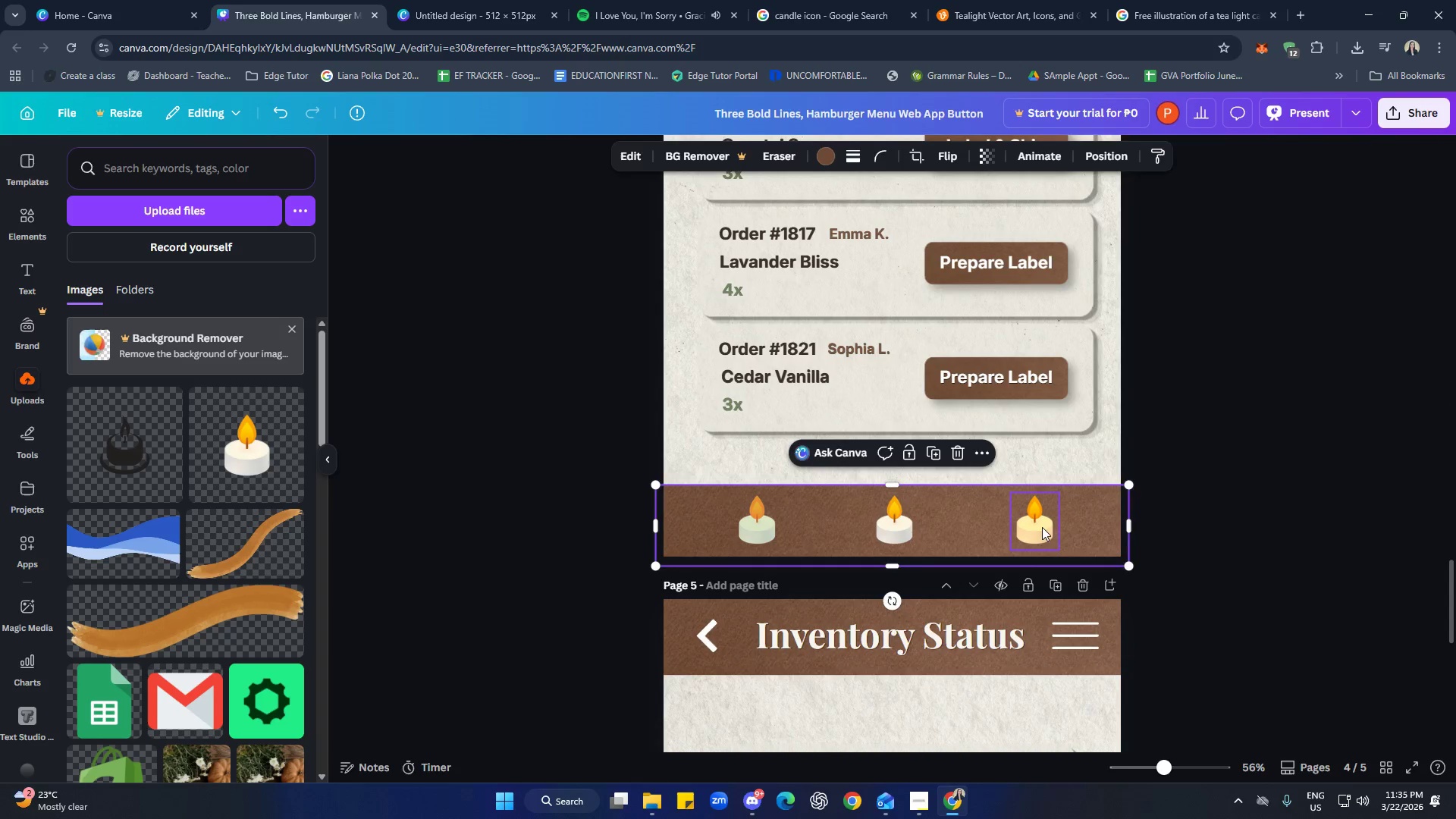 
key(Delete)
 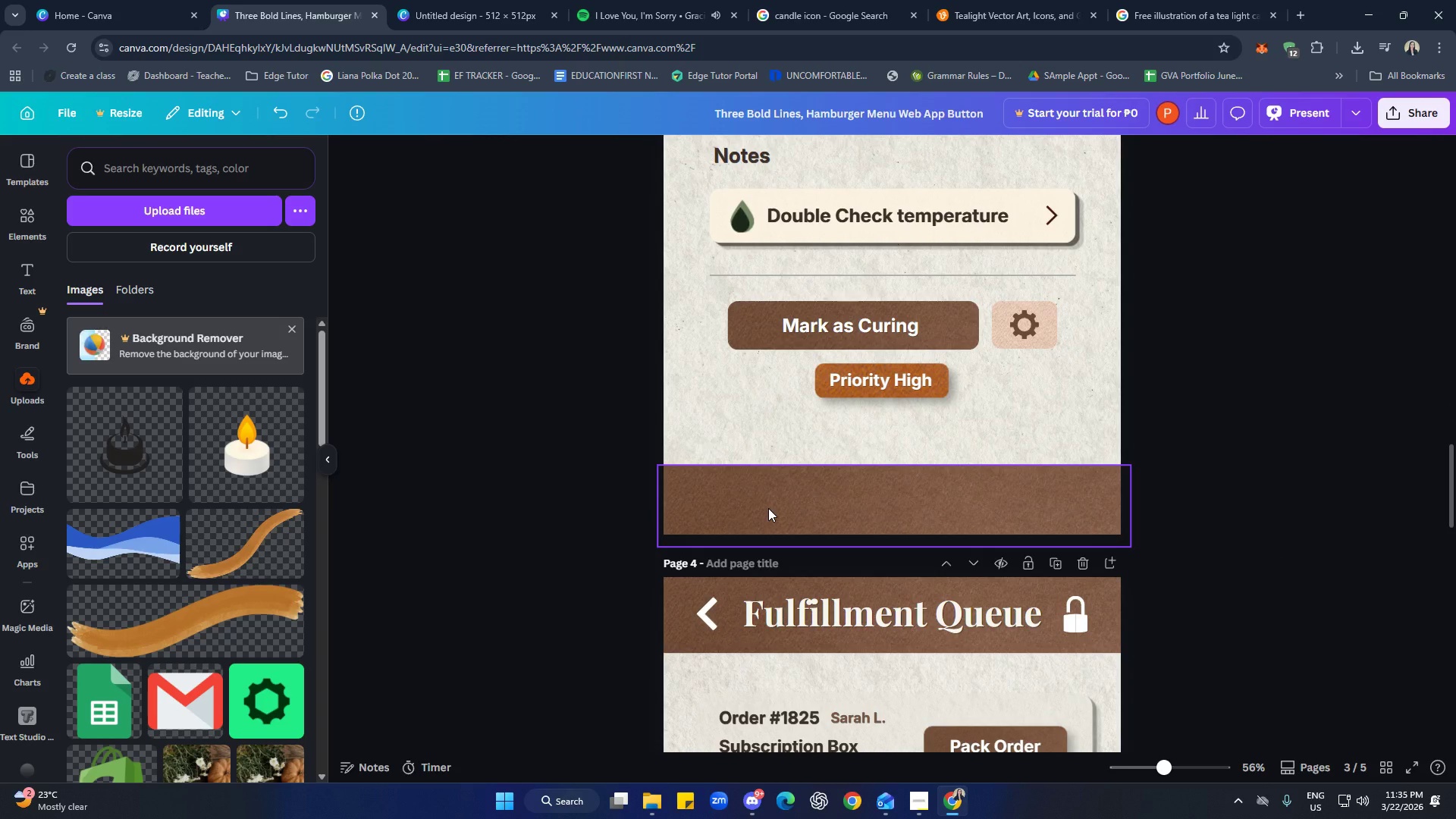 
key(Control+V)
 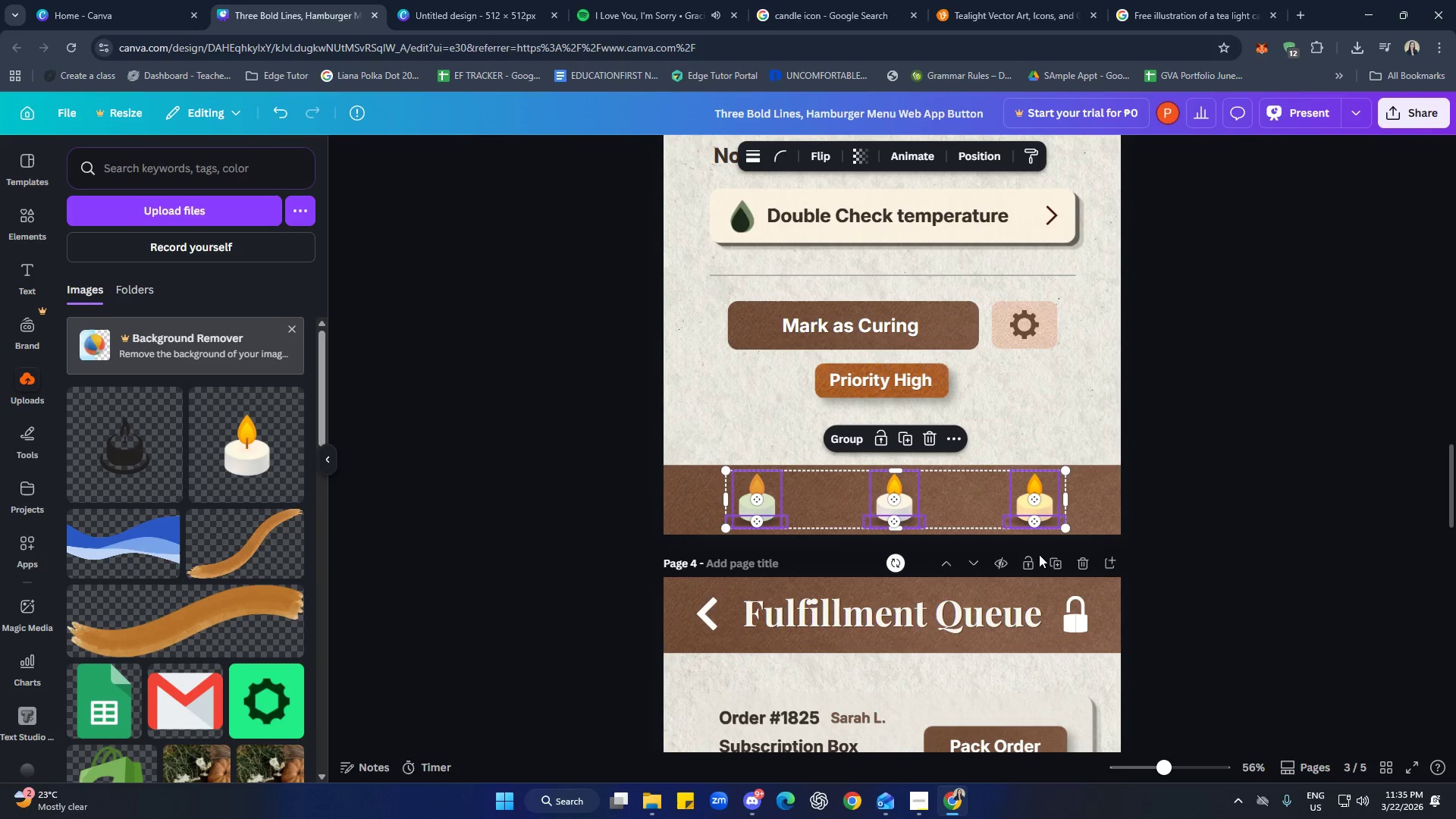 
left_click([1291, 547])
 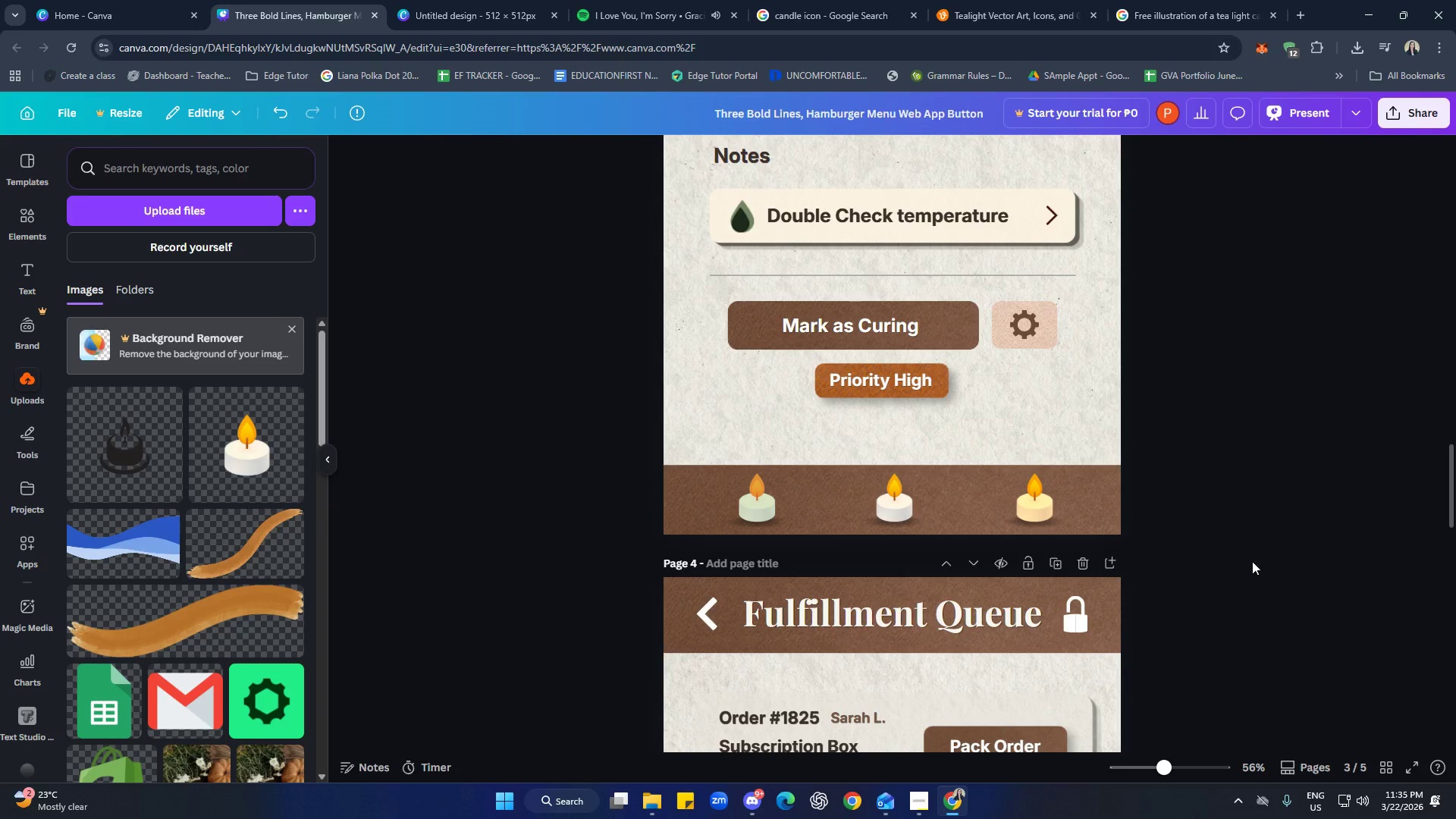 
scroll: coordinate [1227, 556], scroll_direction: down, amount: 11.0
 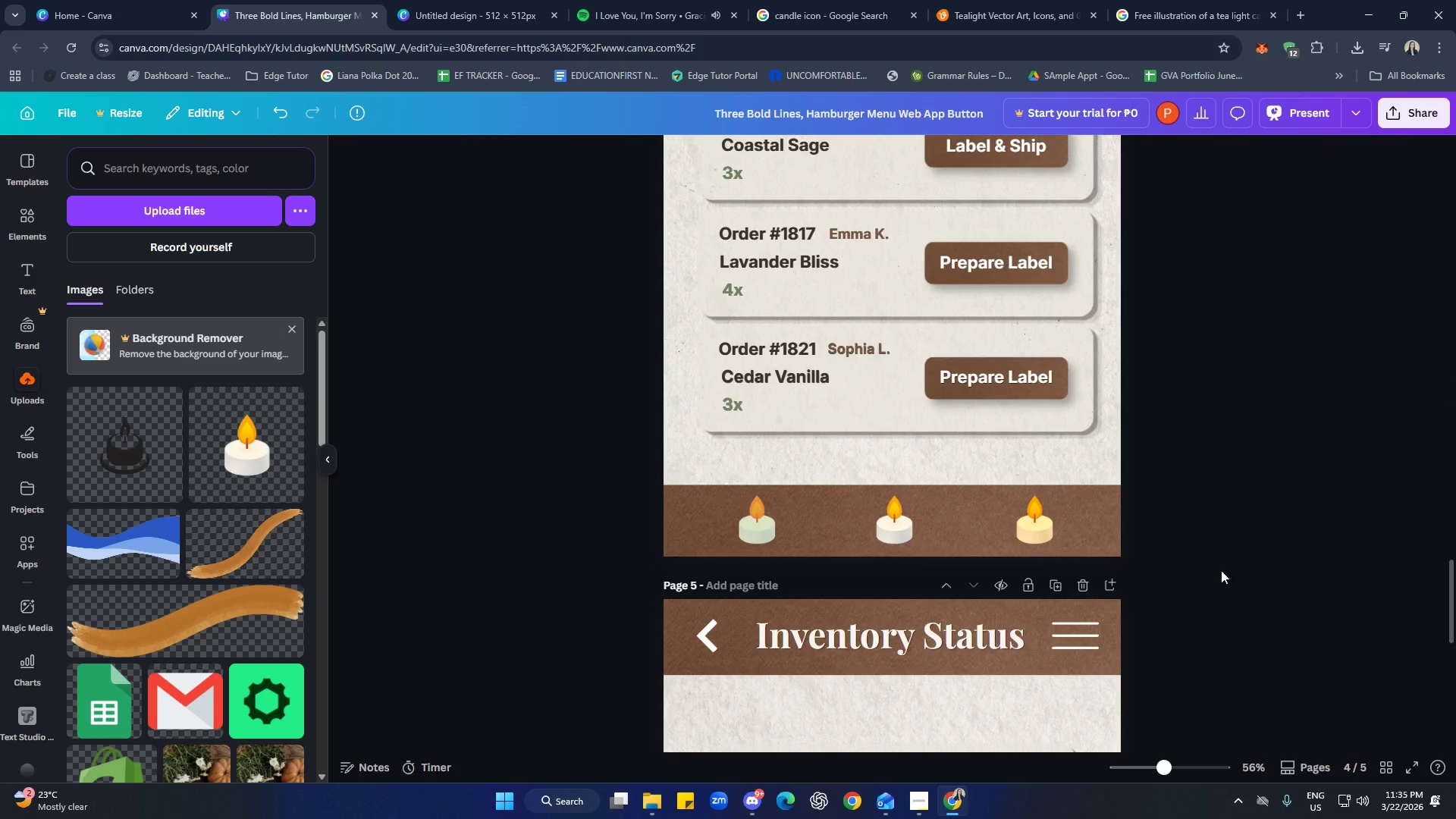 
hold_key(key=ShiftLeft, duration=1.23)
left_click([1061, 530])
 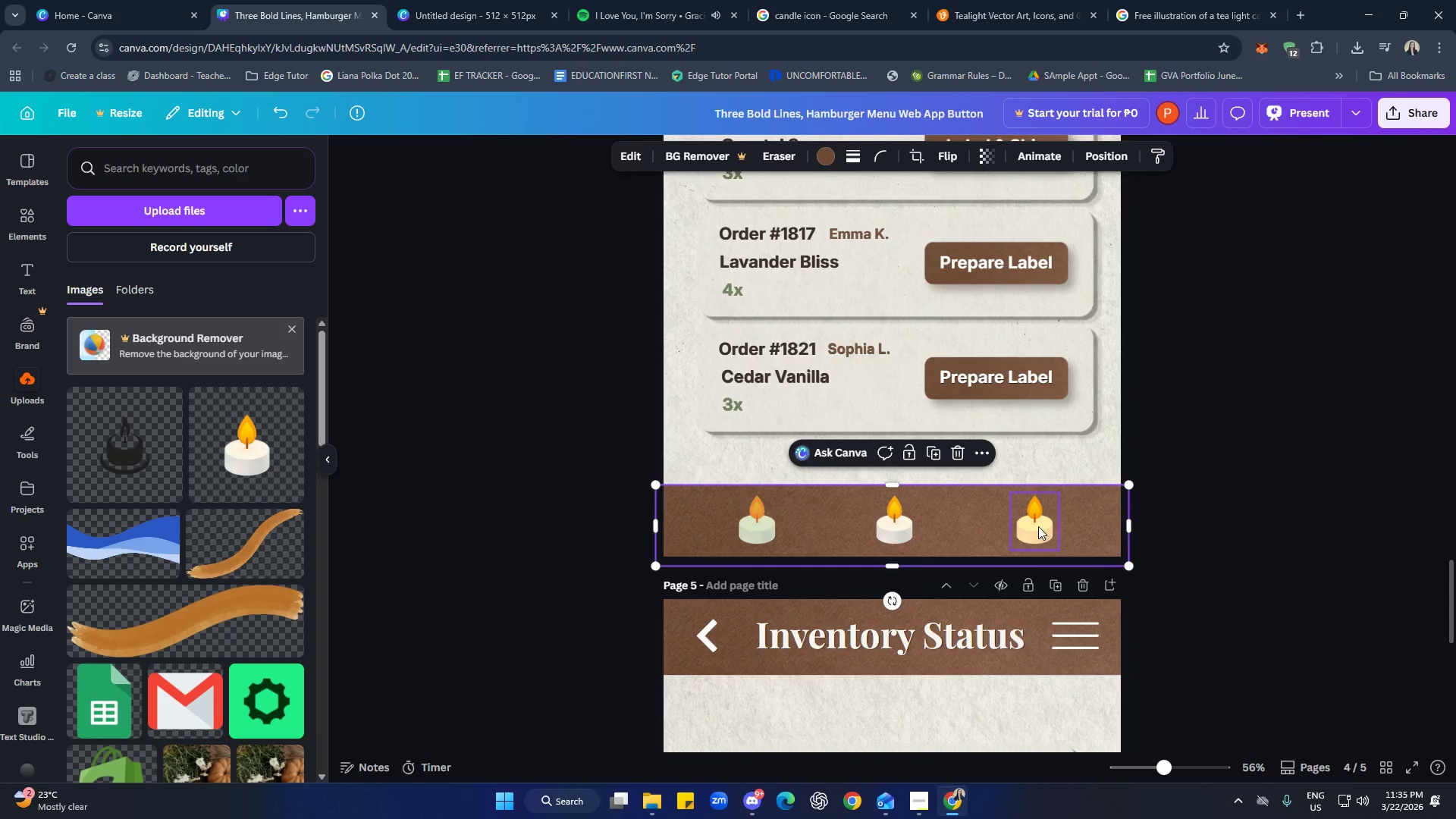 
double_click([1038, 526])
 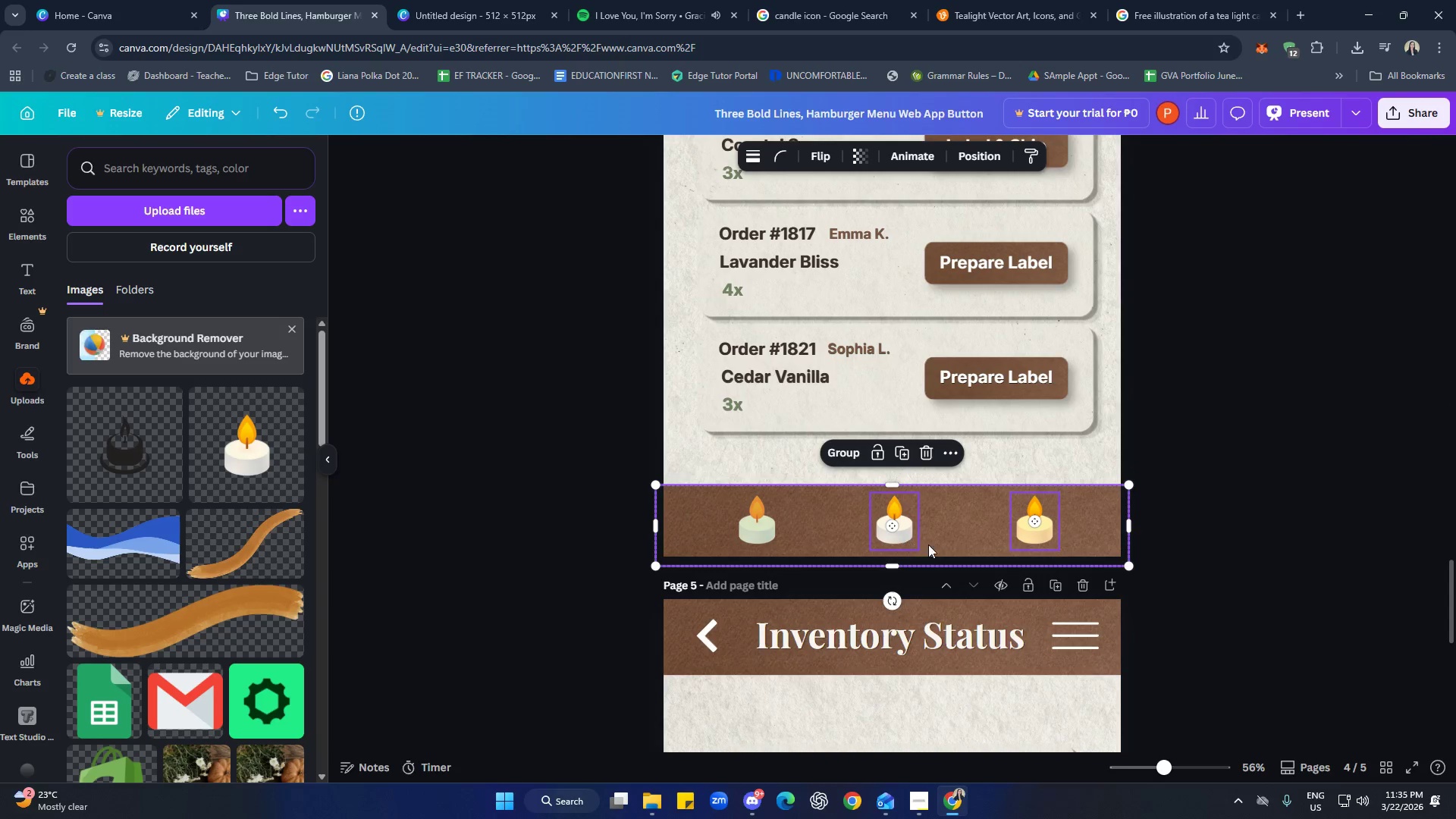 
left_click([1165, 544])
 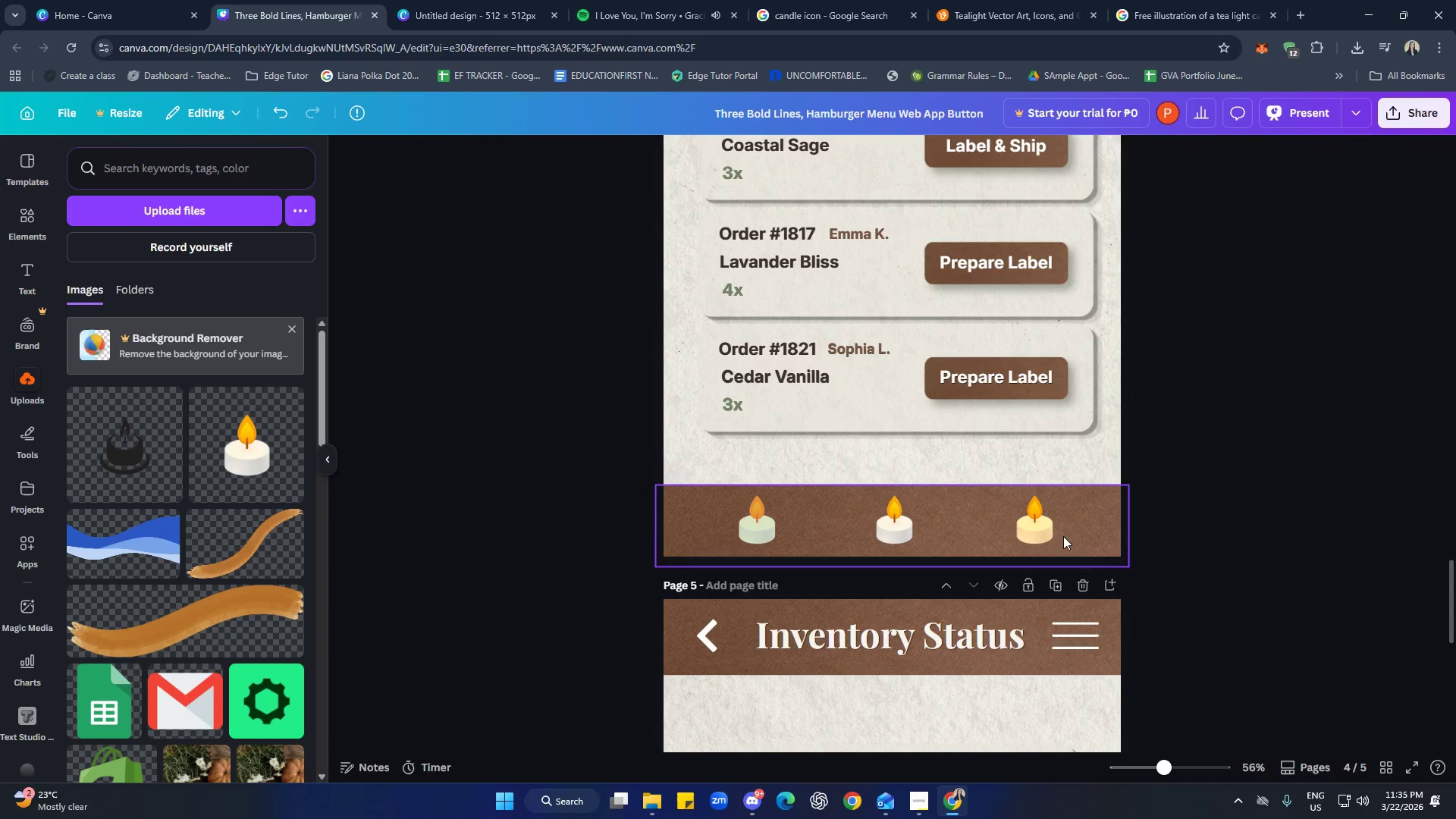 
hold_key(key=ShiftLeft, duration=1.39)
left_click([1025, 523])
 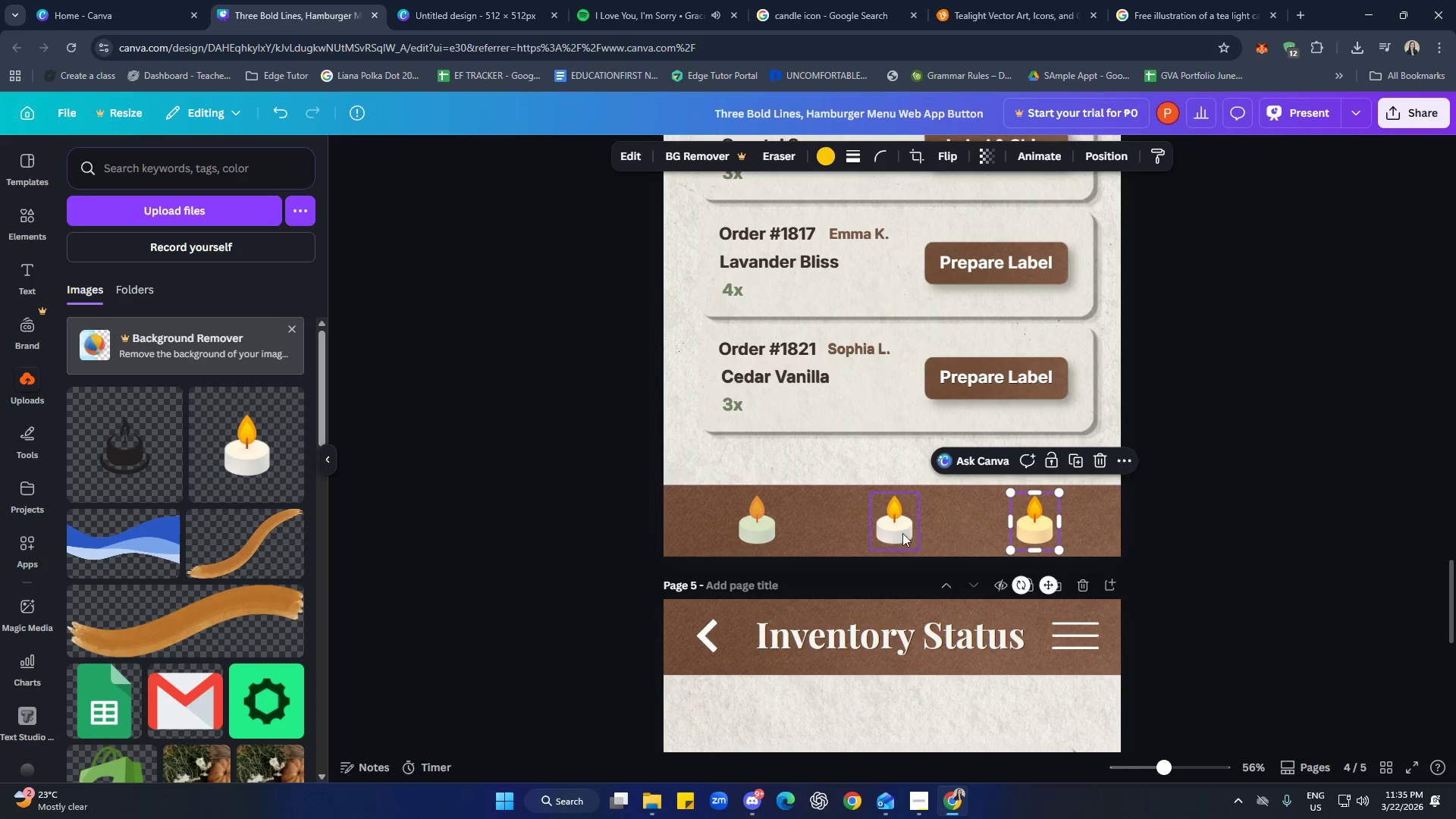 
double_click([883, 532])
 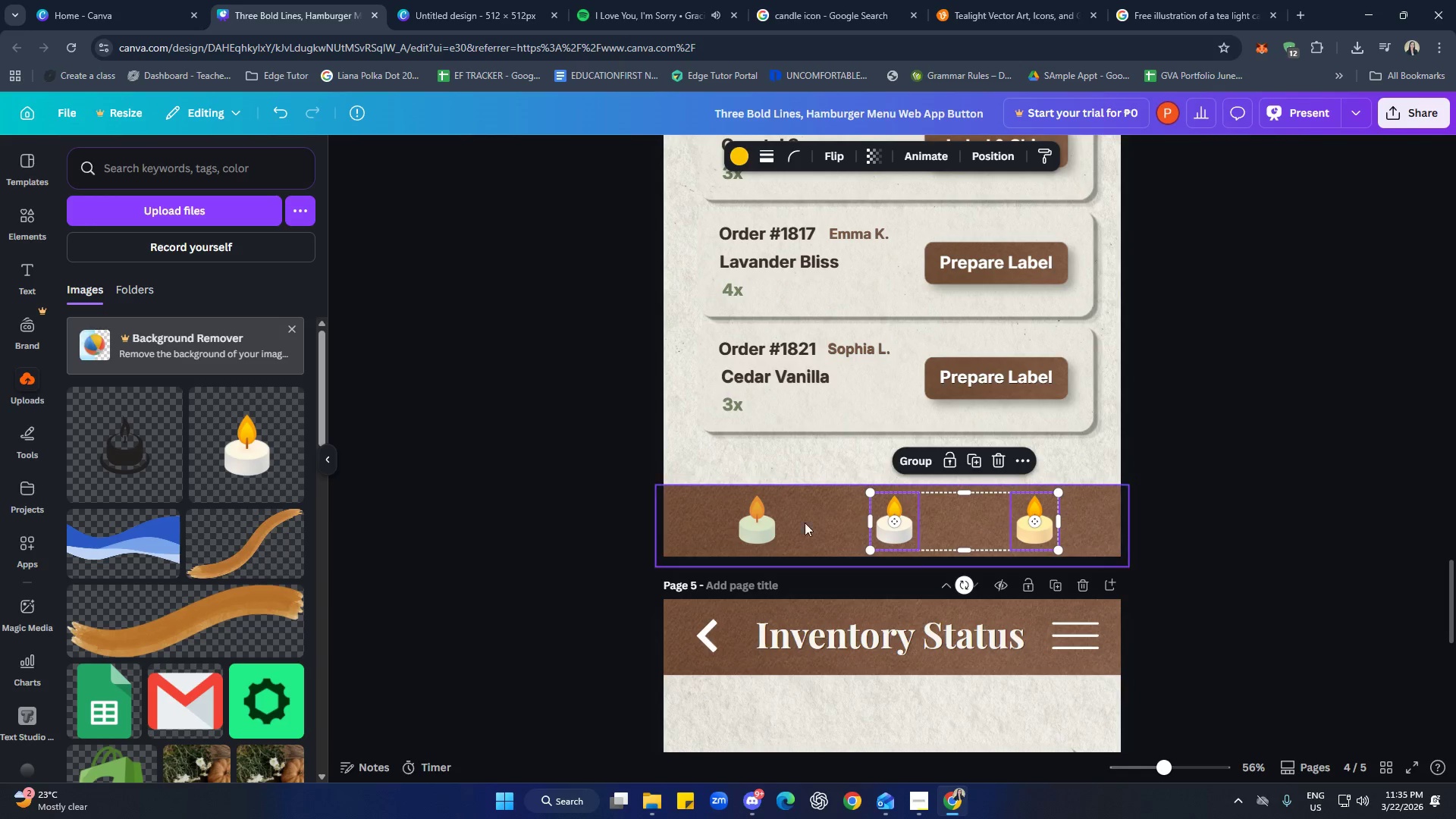 
triple_click([774, 517])
 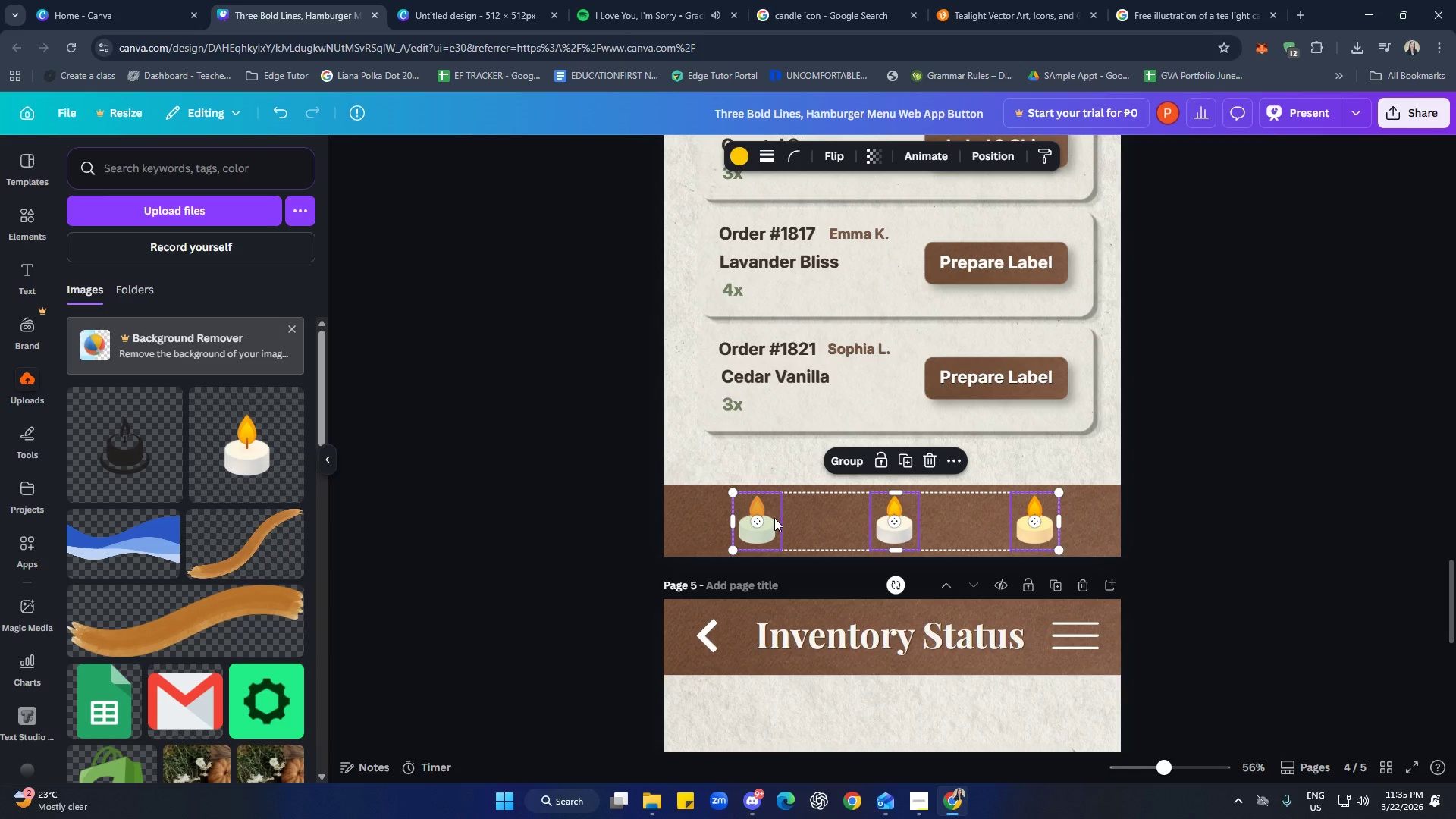 
key(Delete)
 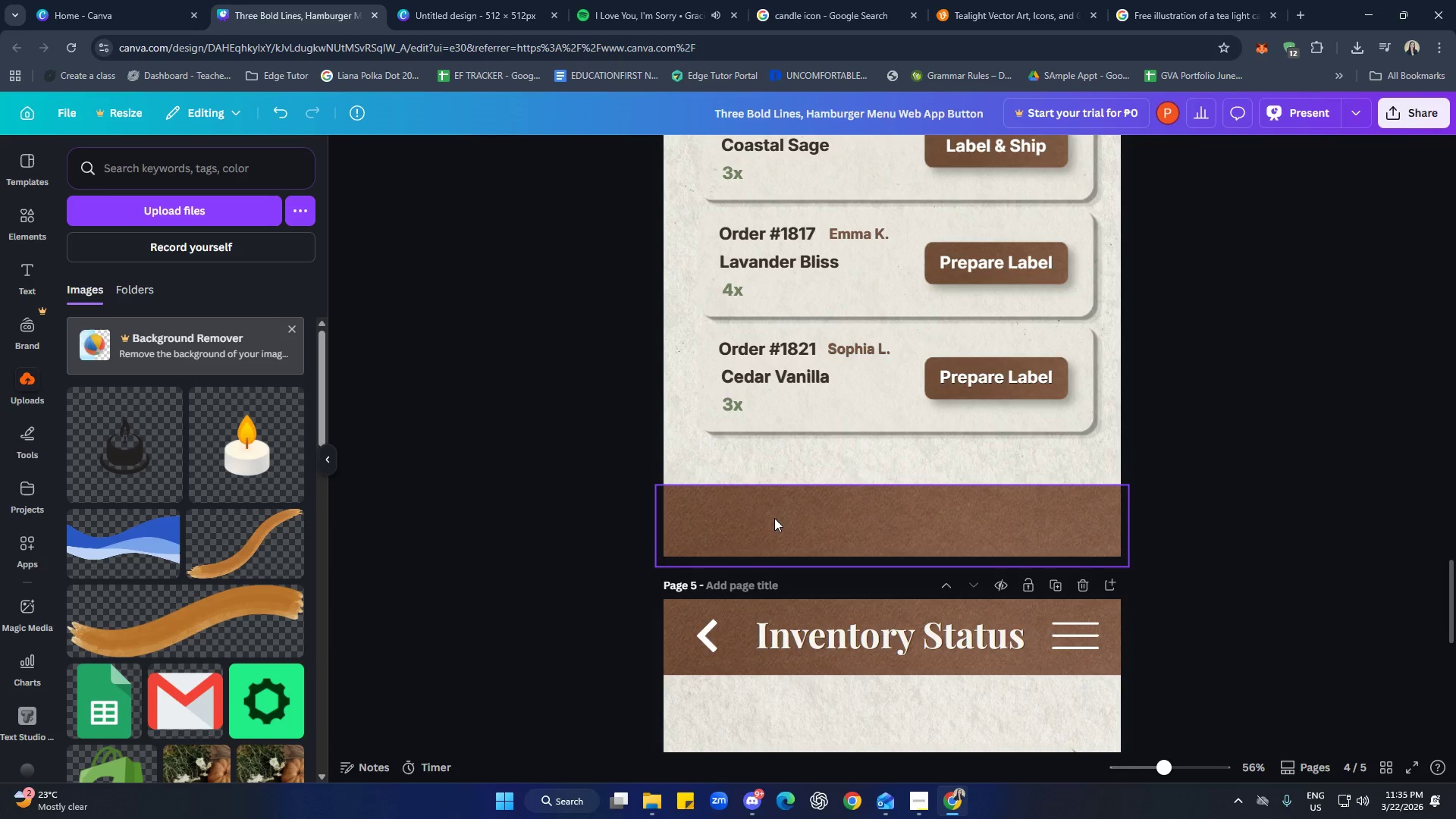 
key(Control+V)
 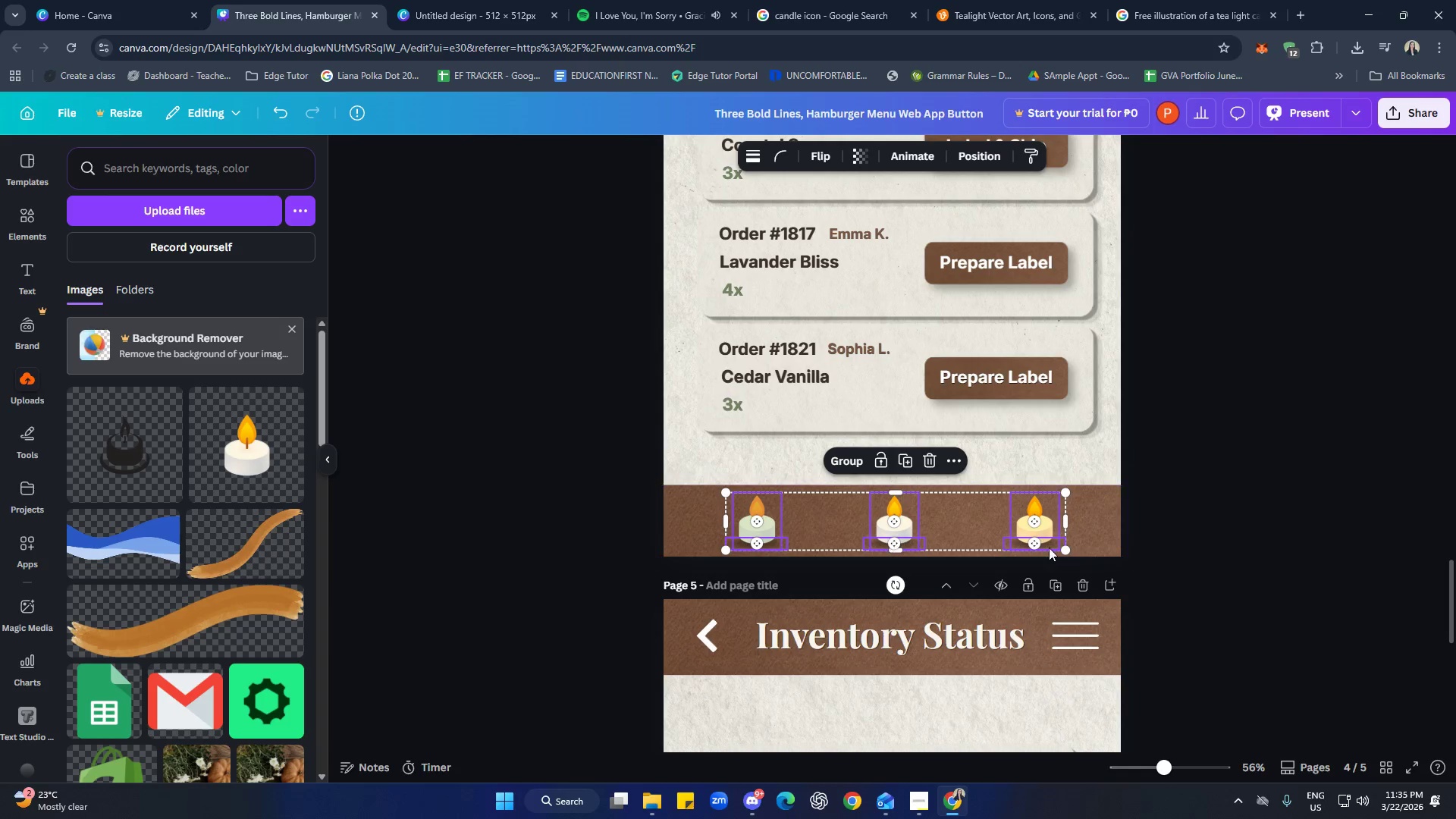 
left_click([1278, 549])
 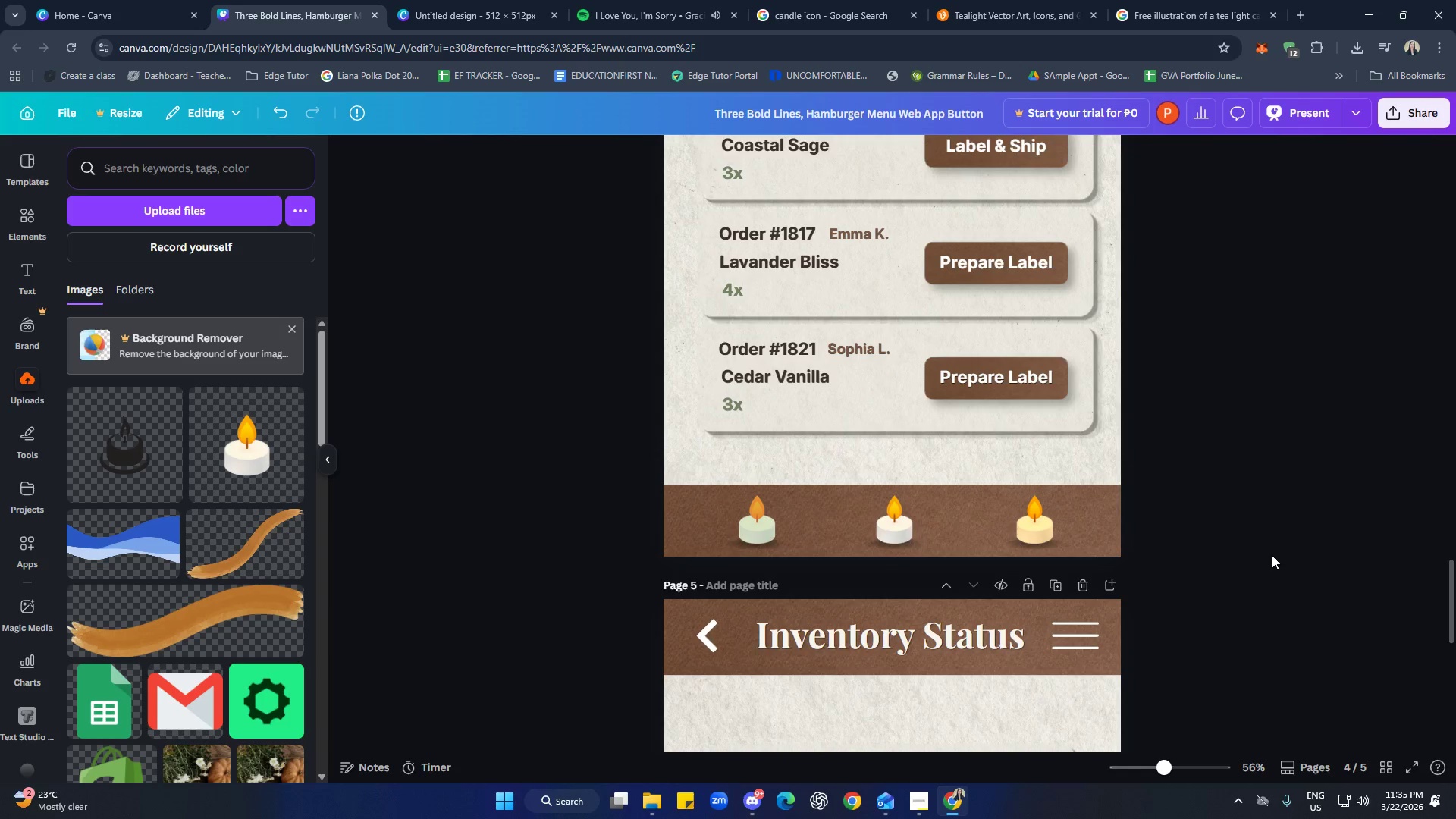 
scroll: coordinate [1271, 554], scroll_direction: down, amount: 13.0
 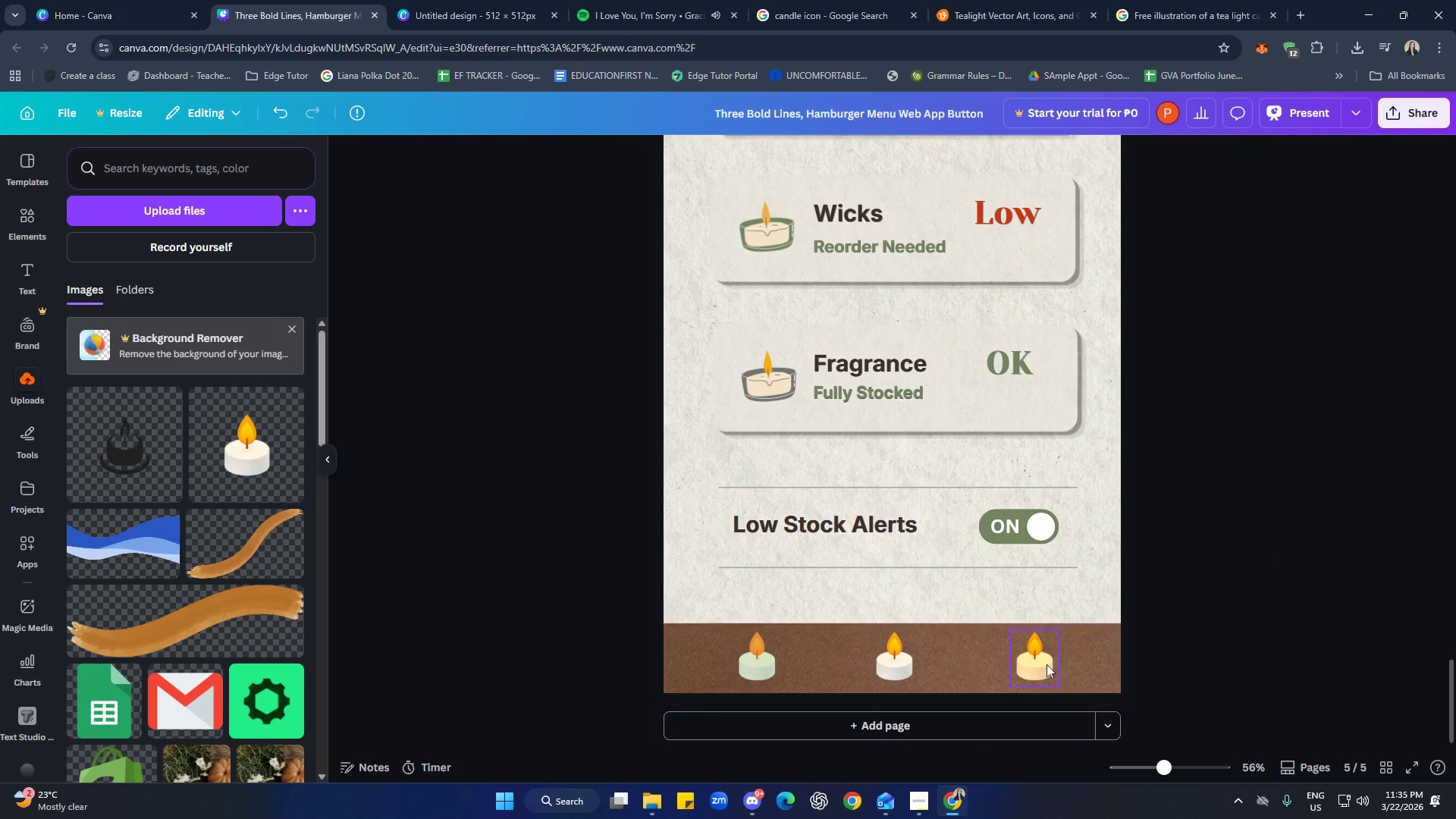 
hold_key(key=ShiftLeft, duration=1.27)
double_click([889, 661])
 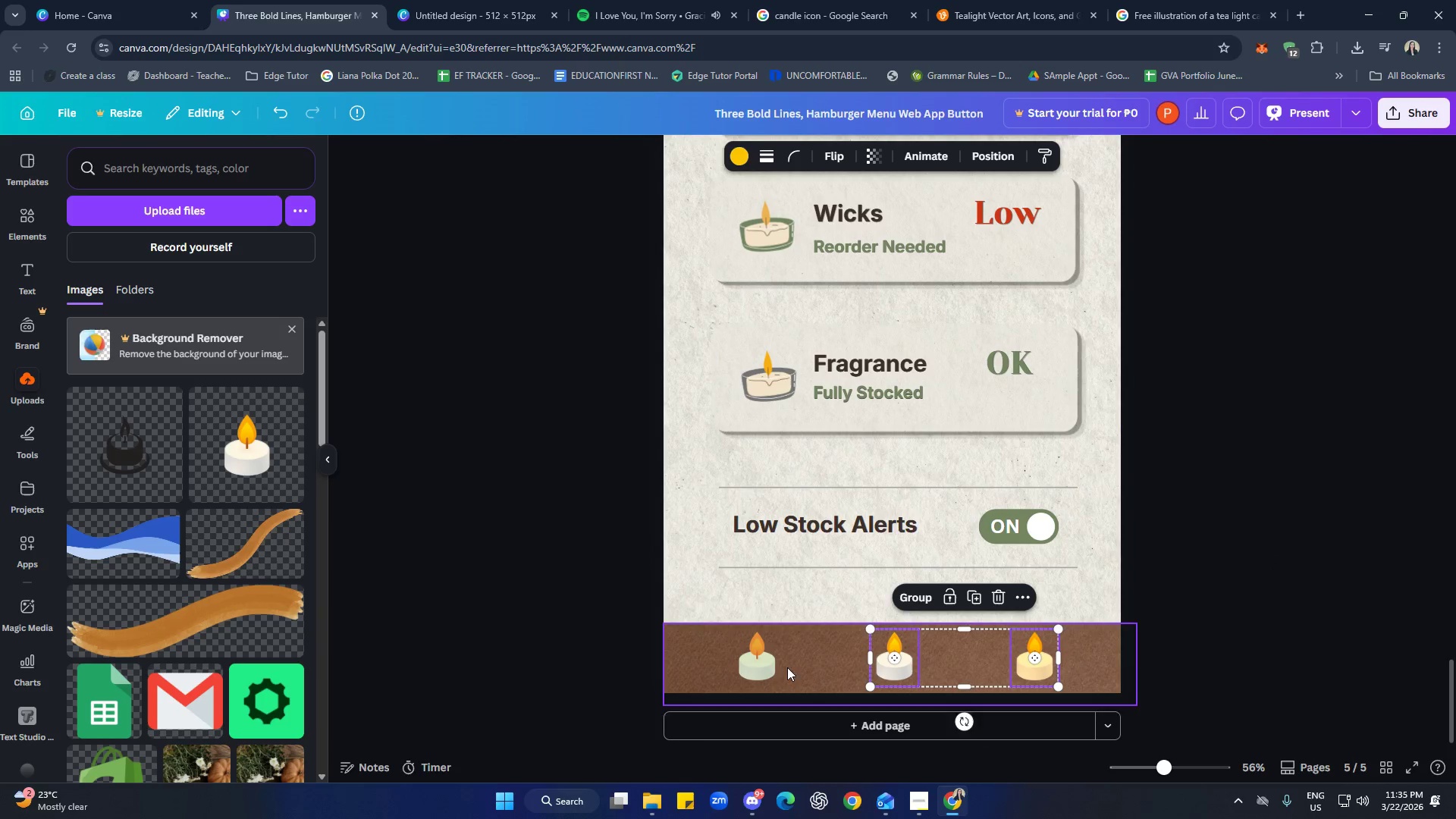 
triple_click([753, 664])
 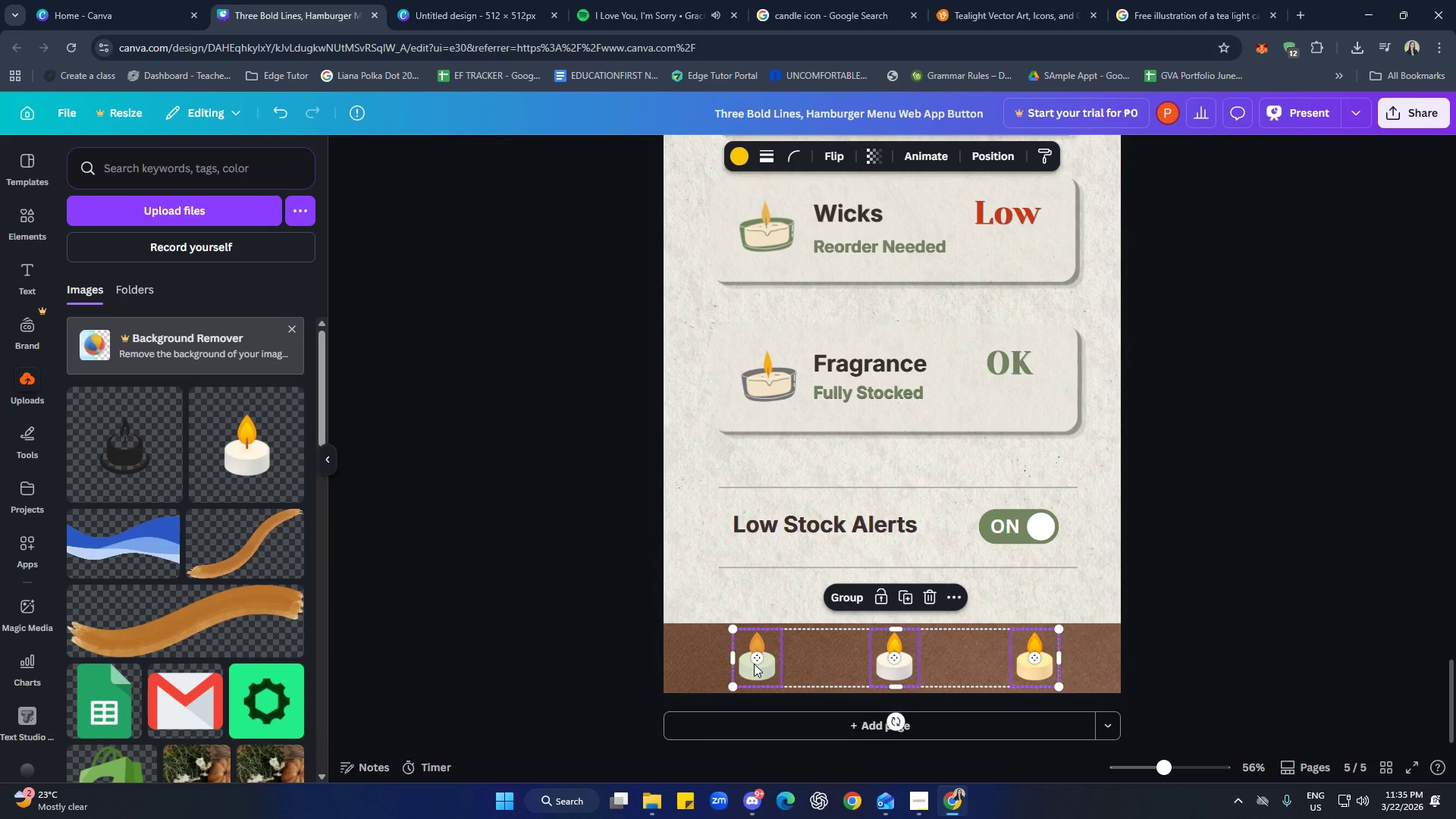 
key(Delete)
 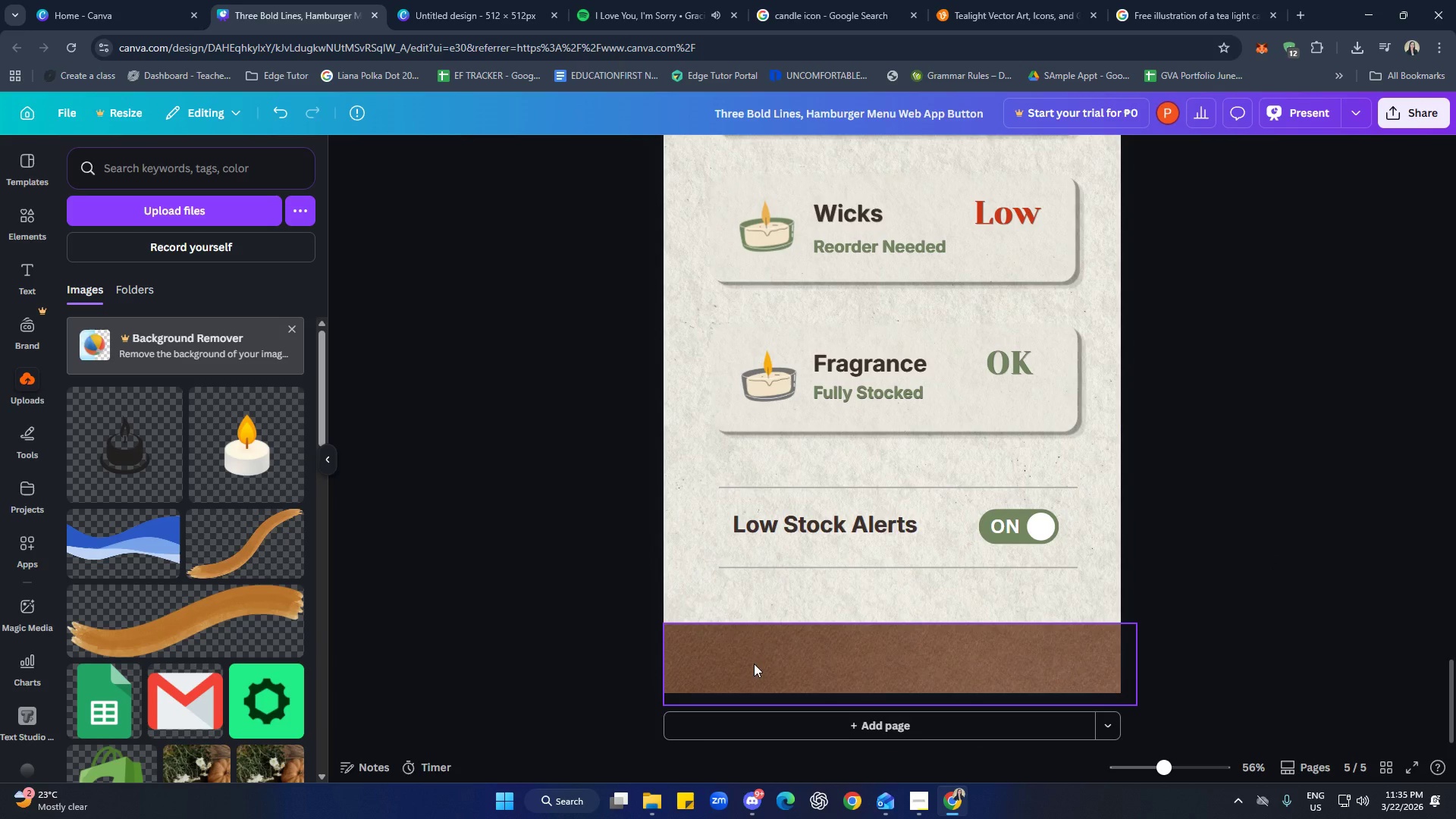 
key(Control+ControlLeft)
 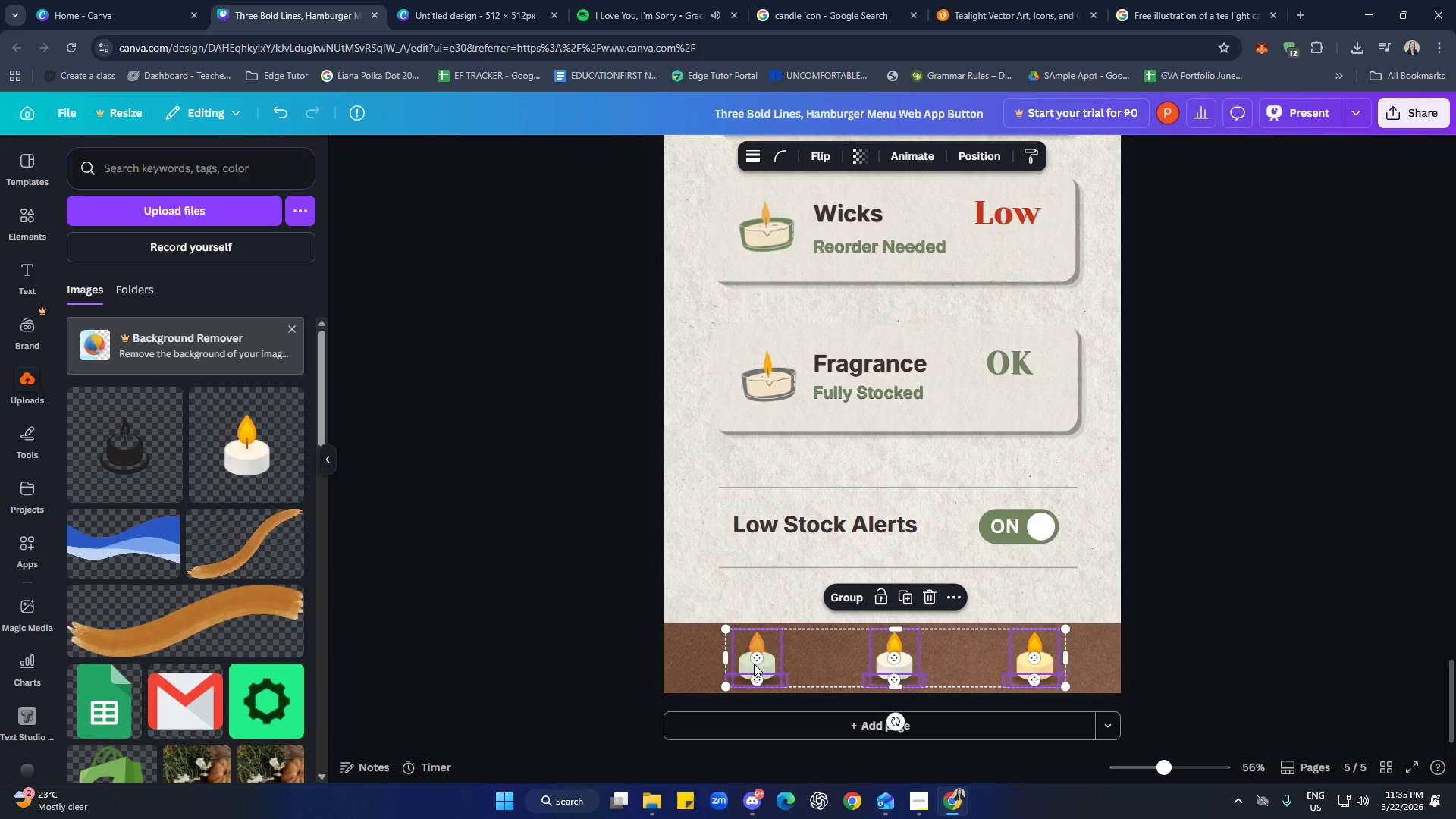 
key(Control+V)
 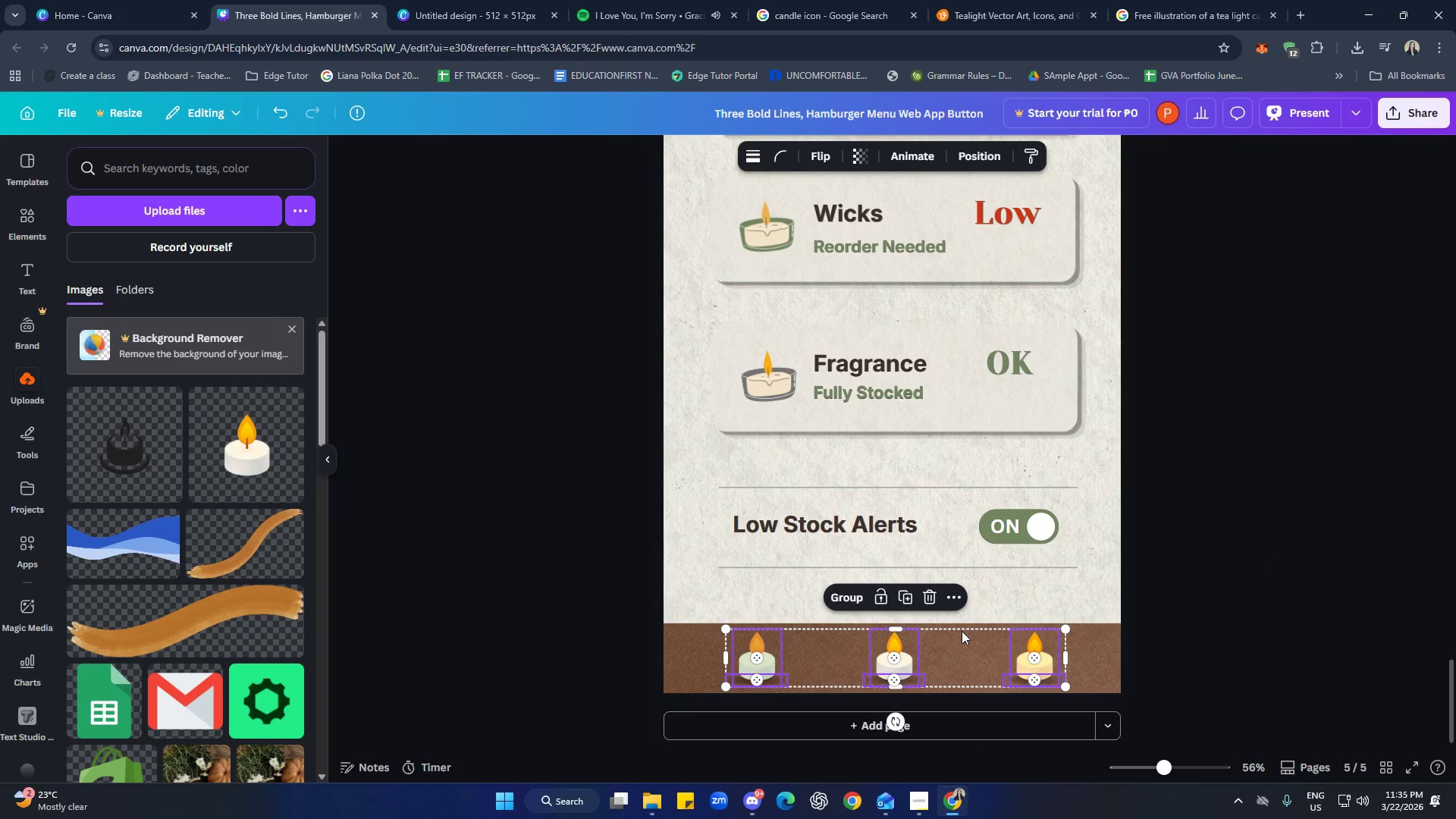 
left_click([1302, 538])
 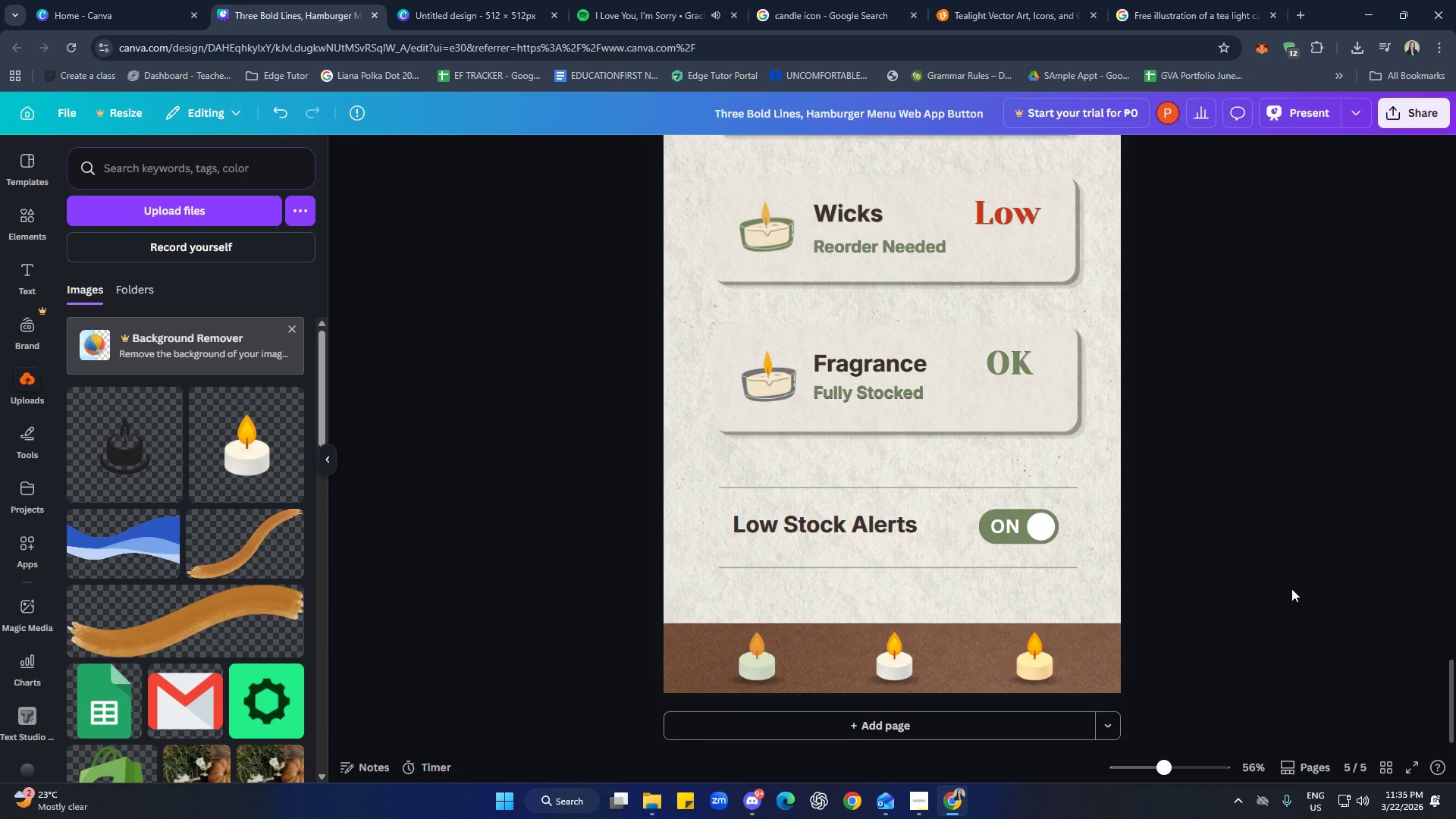 
scroll: coordinate [1276, 608], scroll_direction: up, amount: 2.0
 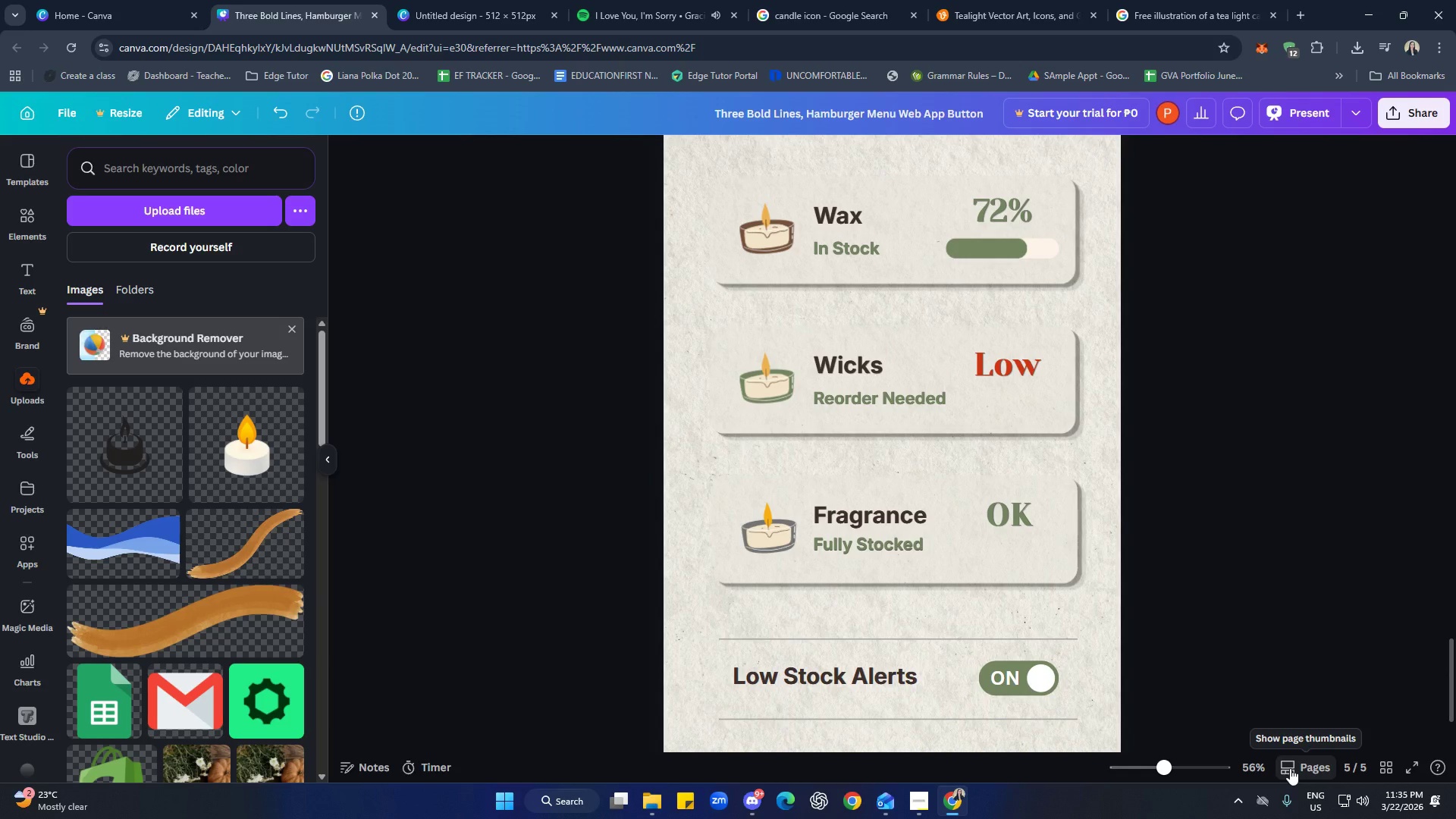 
left_click([1290, 768])
 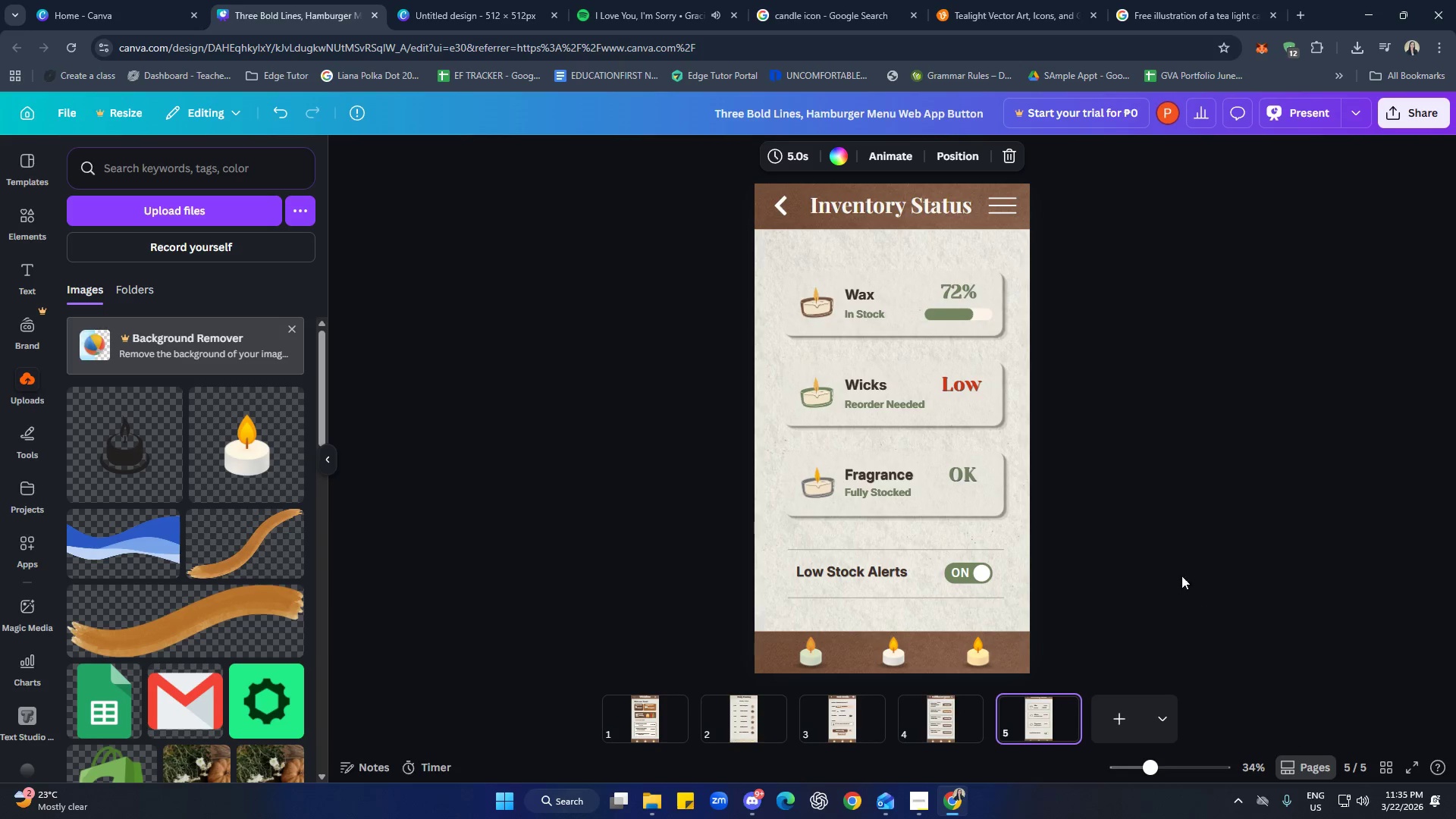 
scroll: coordinate [1186, 569], scroll_direction: up, amount: 2.0
 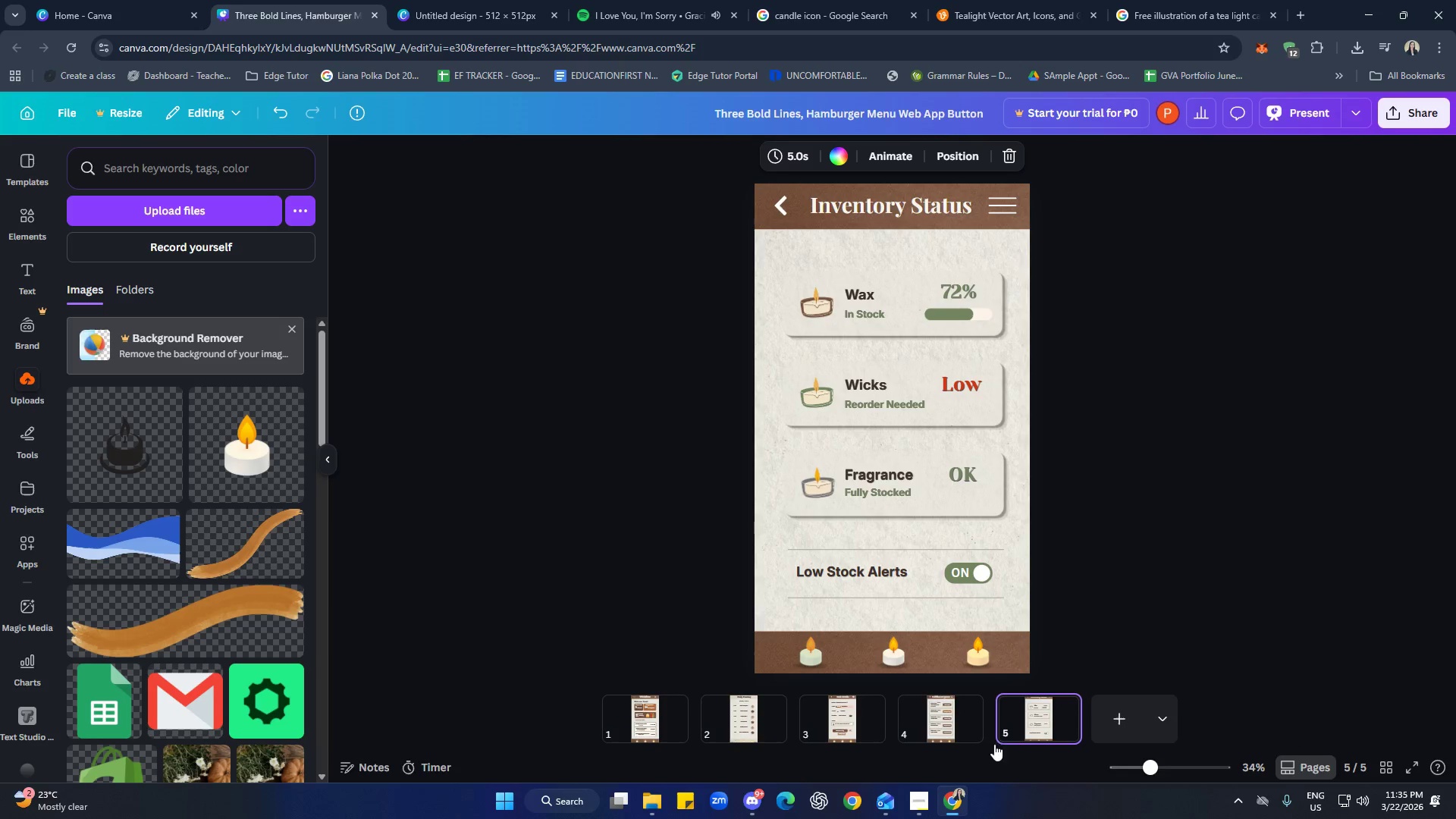 
left_click([628, 715])
 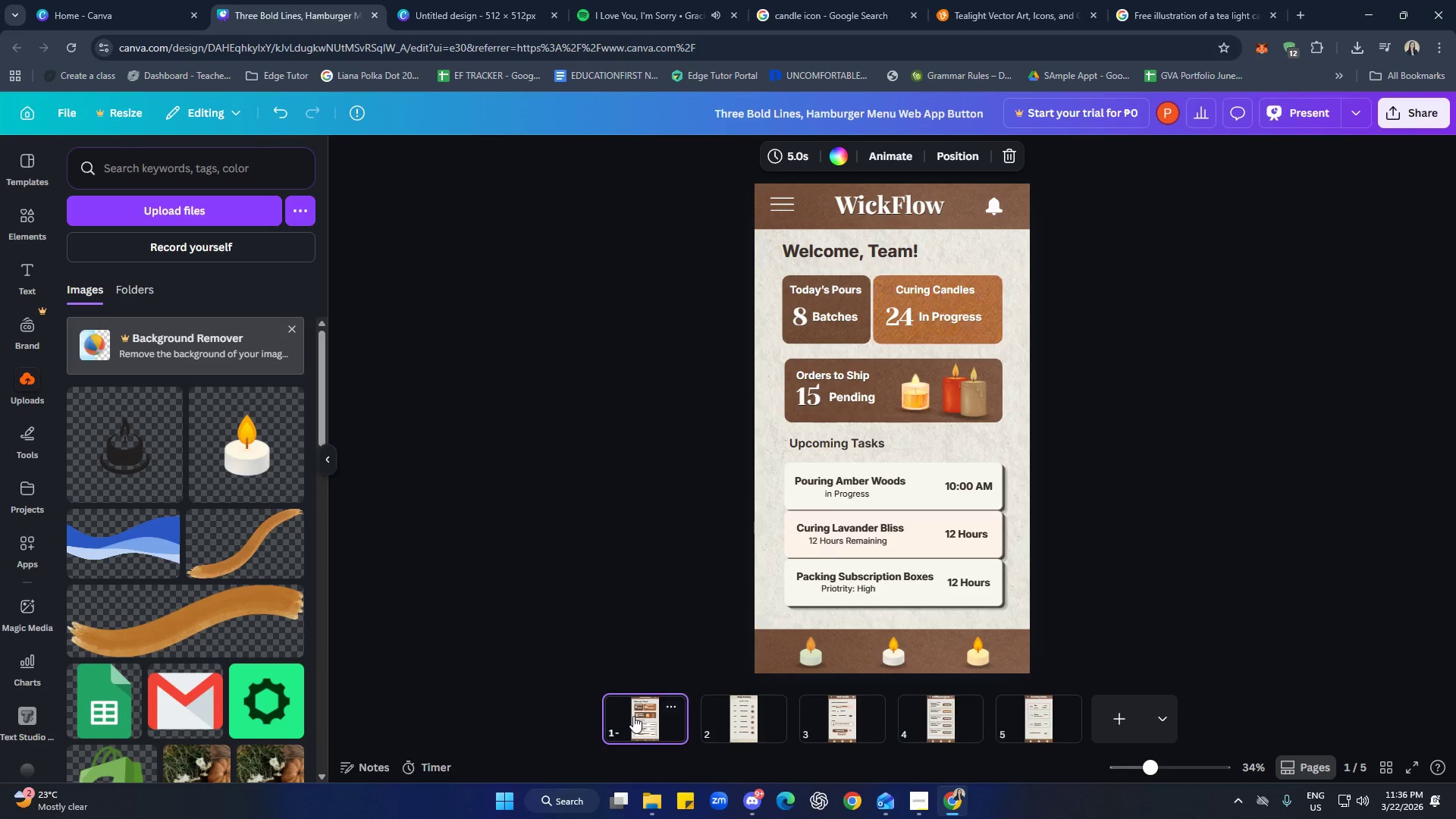 
wait(7.48)
 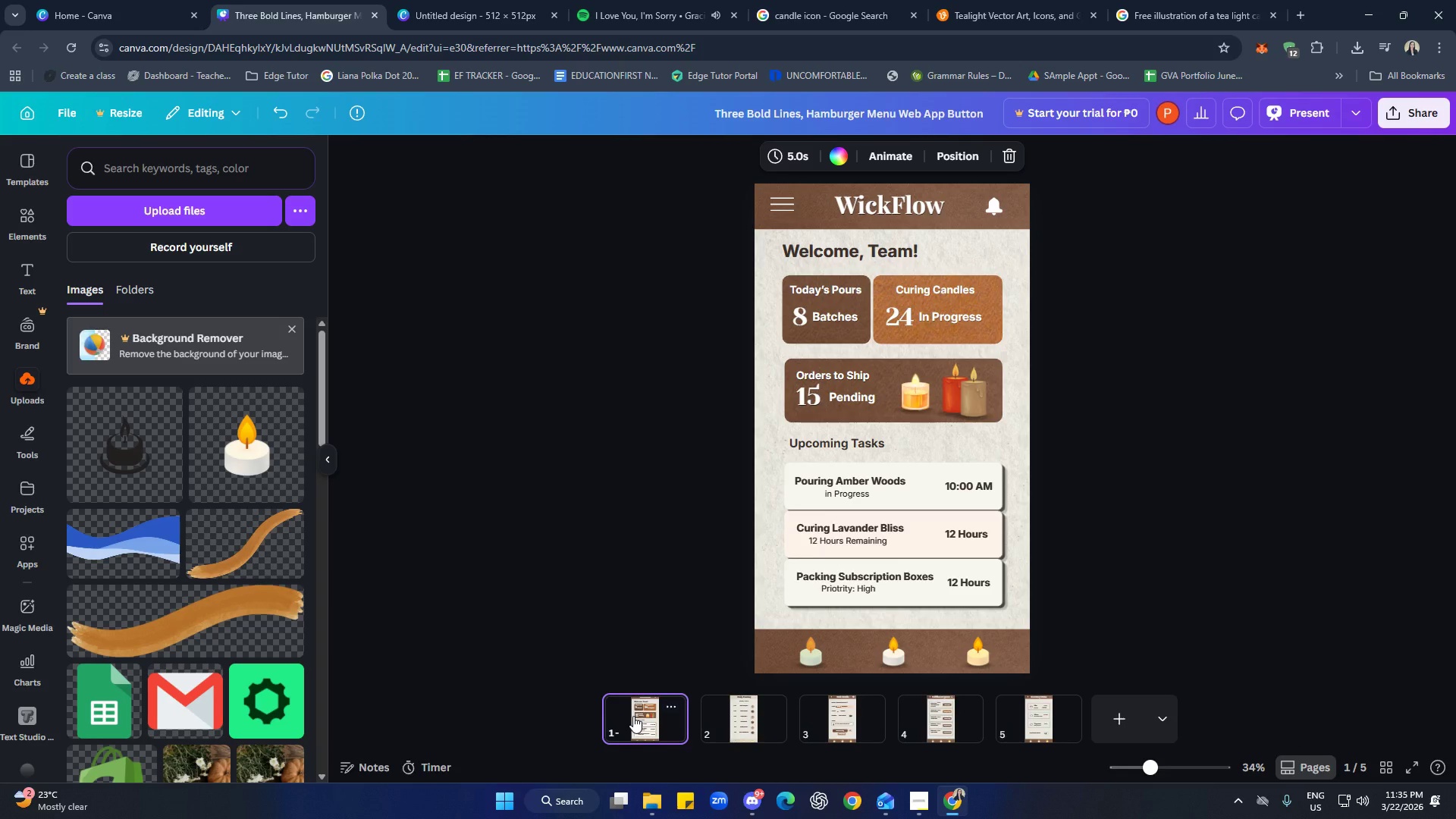 
left_click([766, 730])
 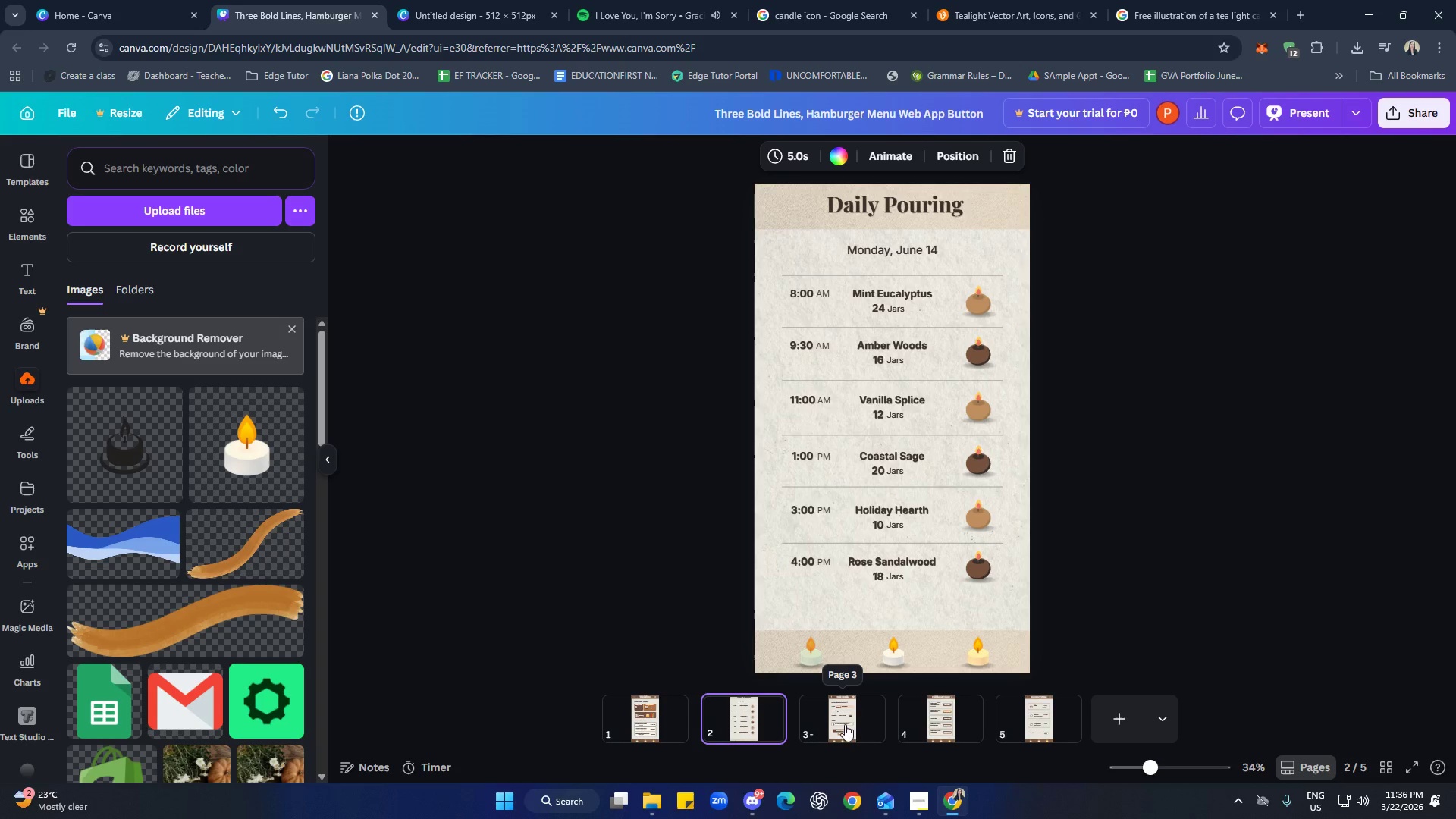 
left_click([853, 722])
 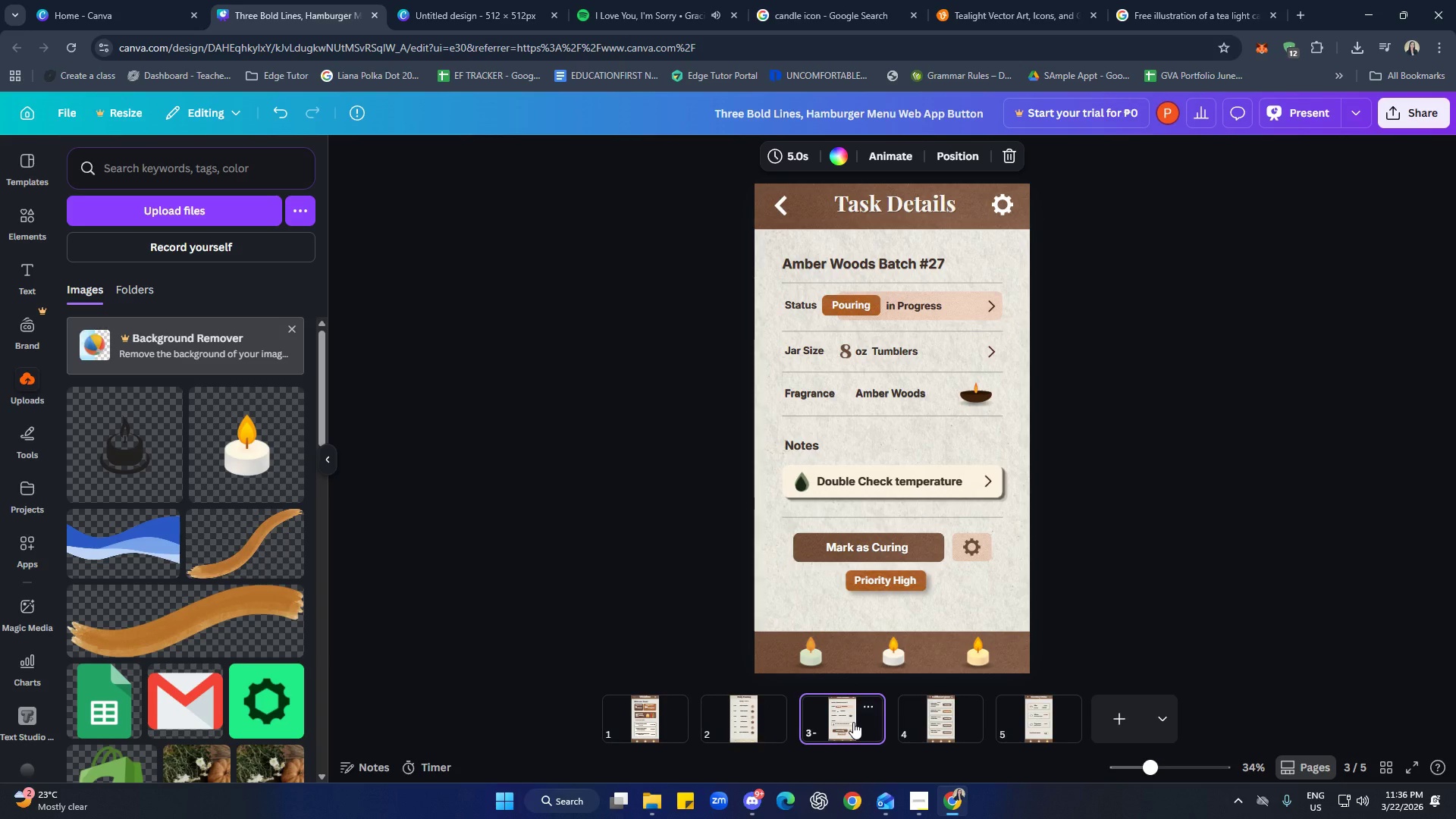 
left_click([915, 804])